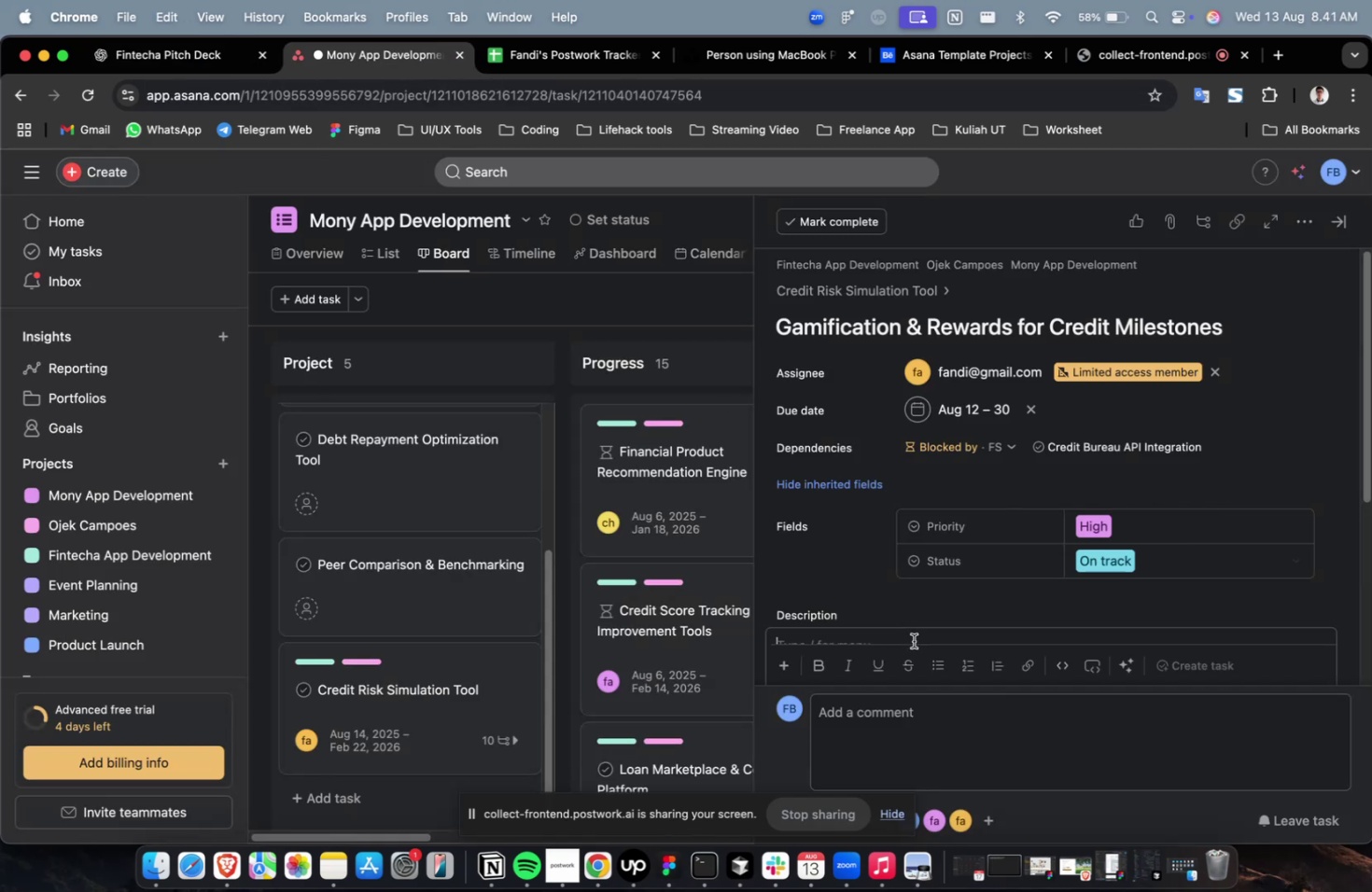 
key(Meta+V)
 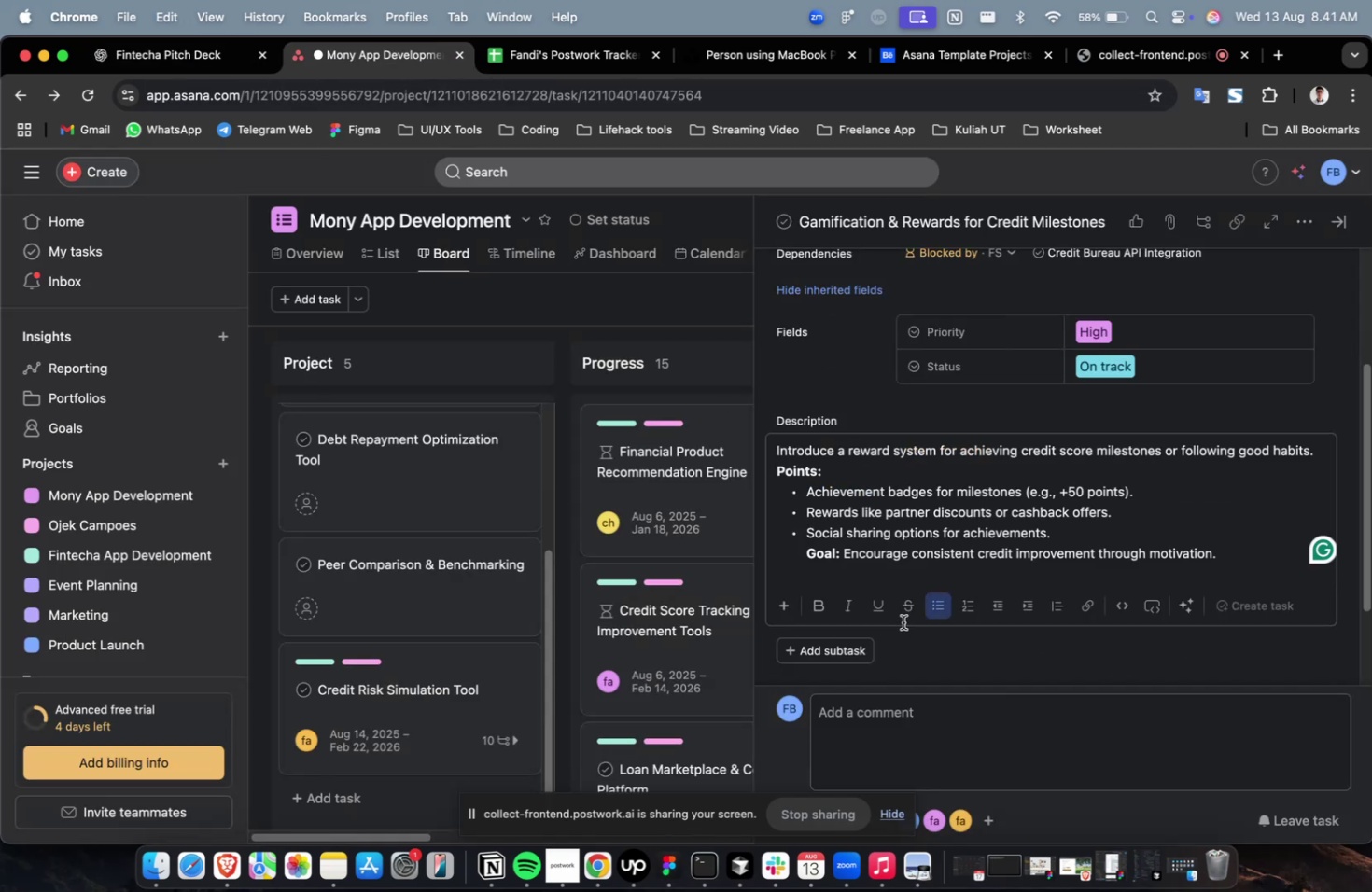 
scroll: coordinate [903, 620], scroll_direction: down, amount: 39.0
 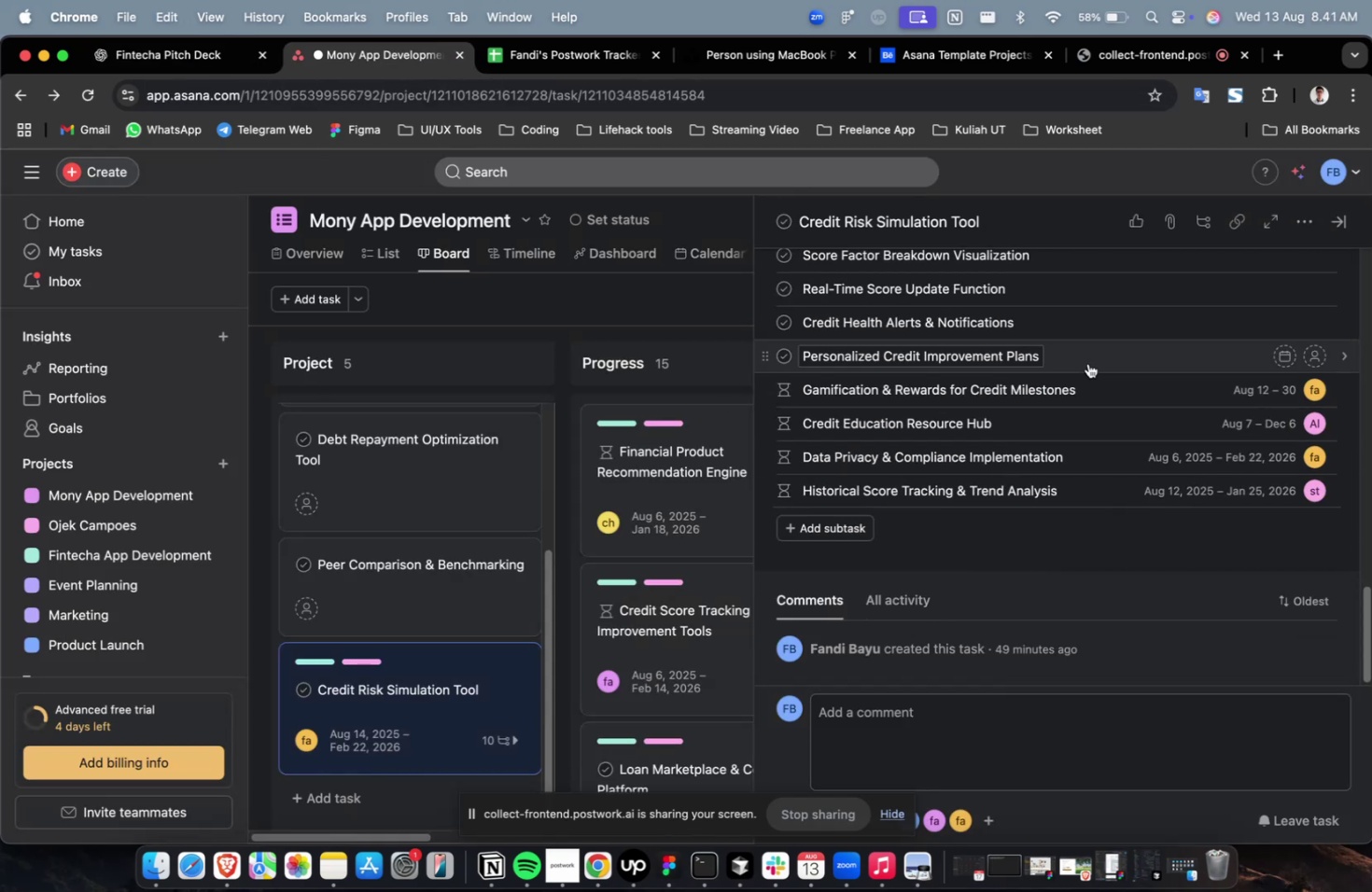 
left_click([1087, 363])
 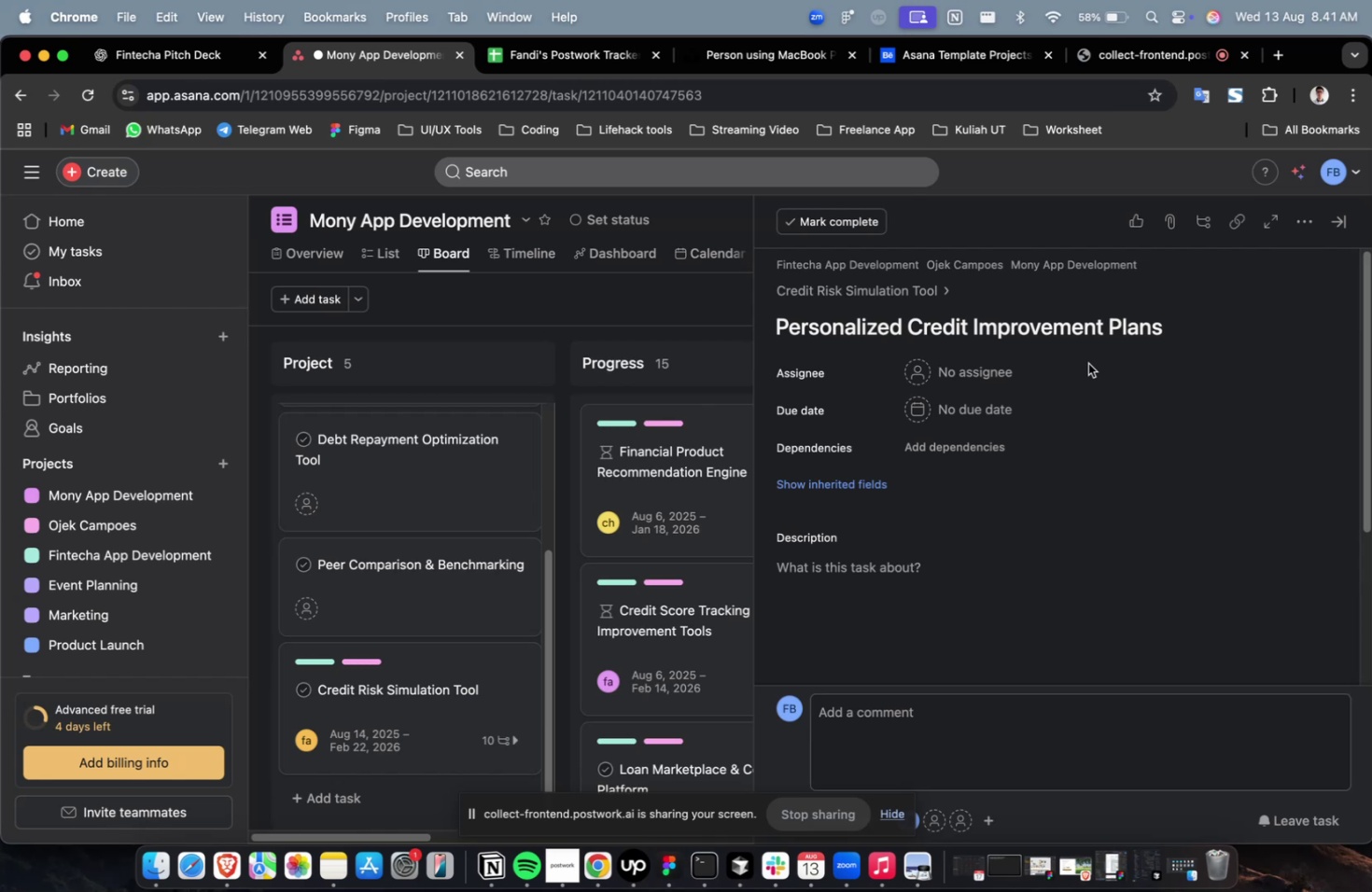 
wait(10.01)
 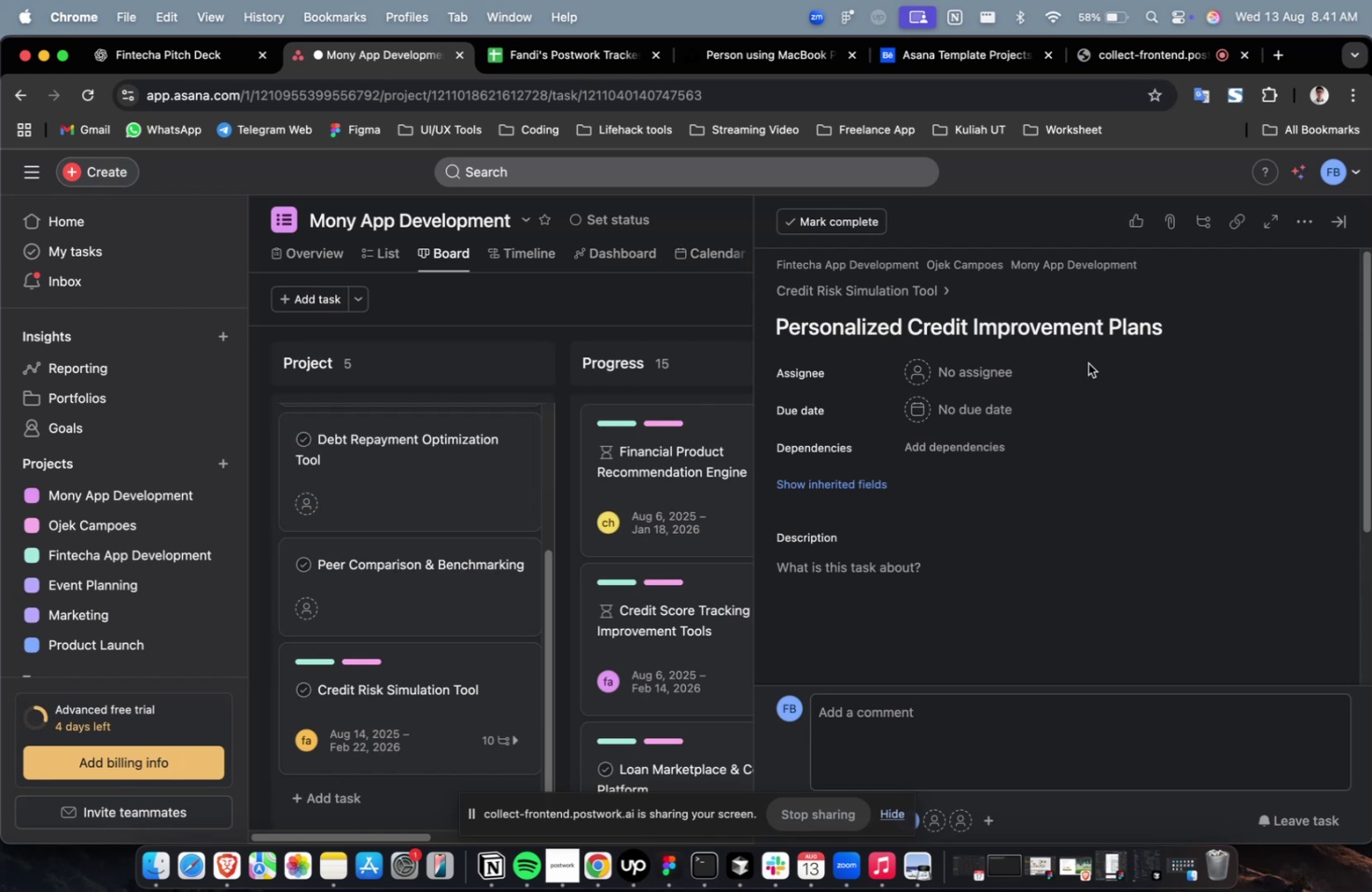 
scroll: coordinate [1087, 363], scroll_direction: down, amount: 3.0
 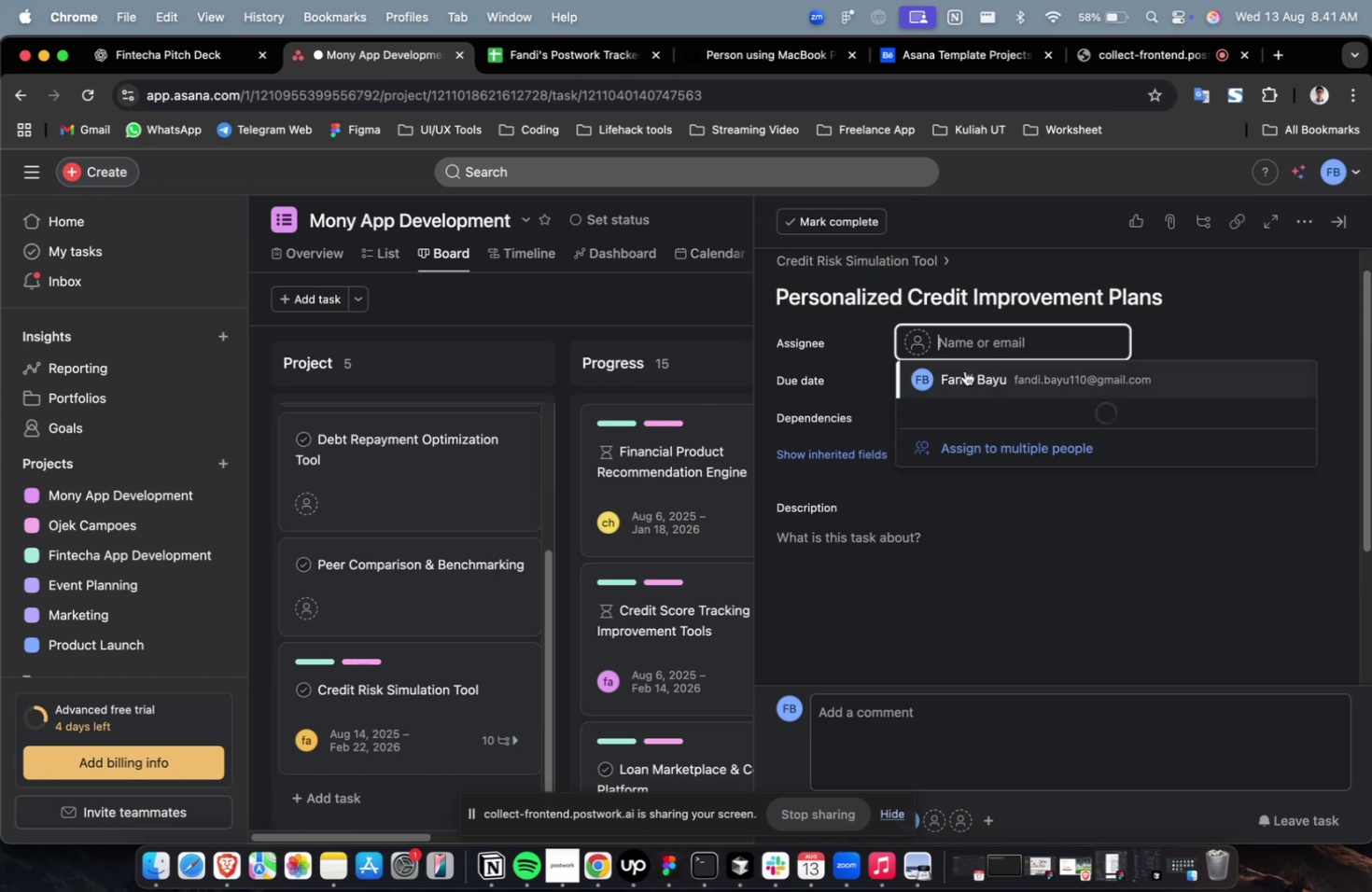 
left_click([995, 427])
 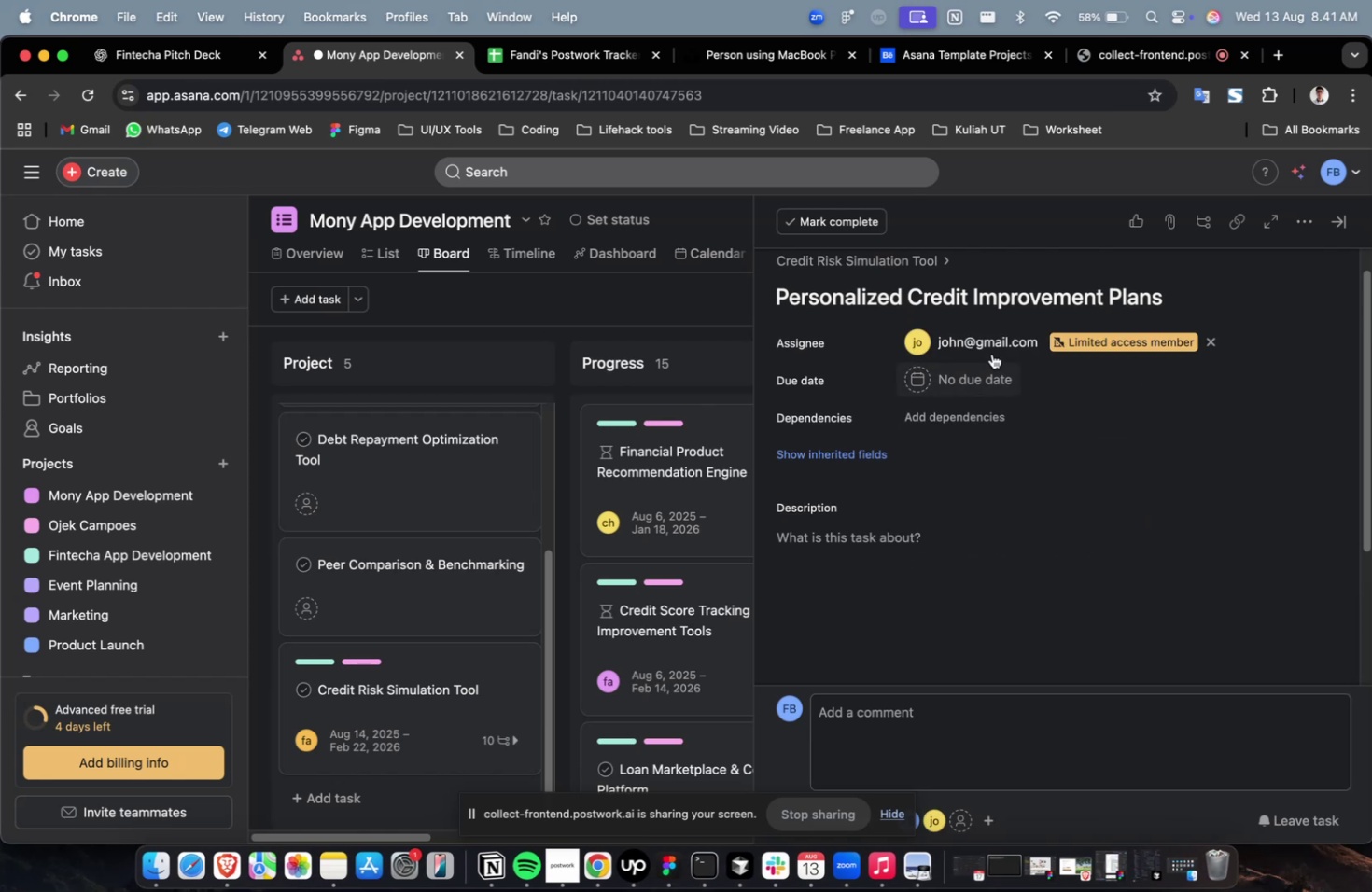 
triple_click([991, 354])
 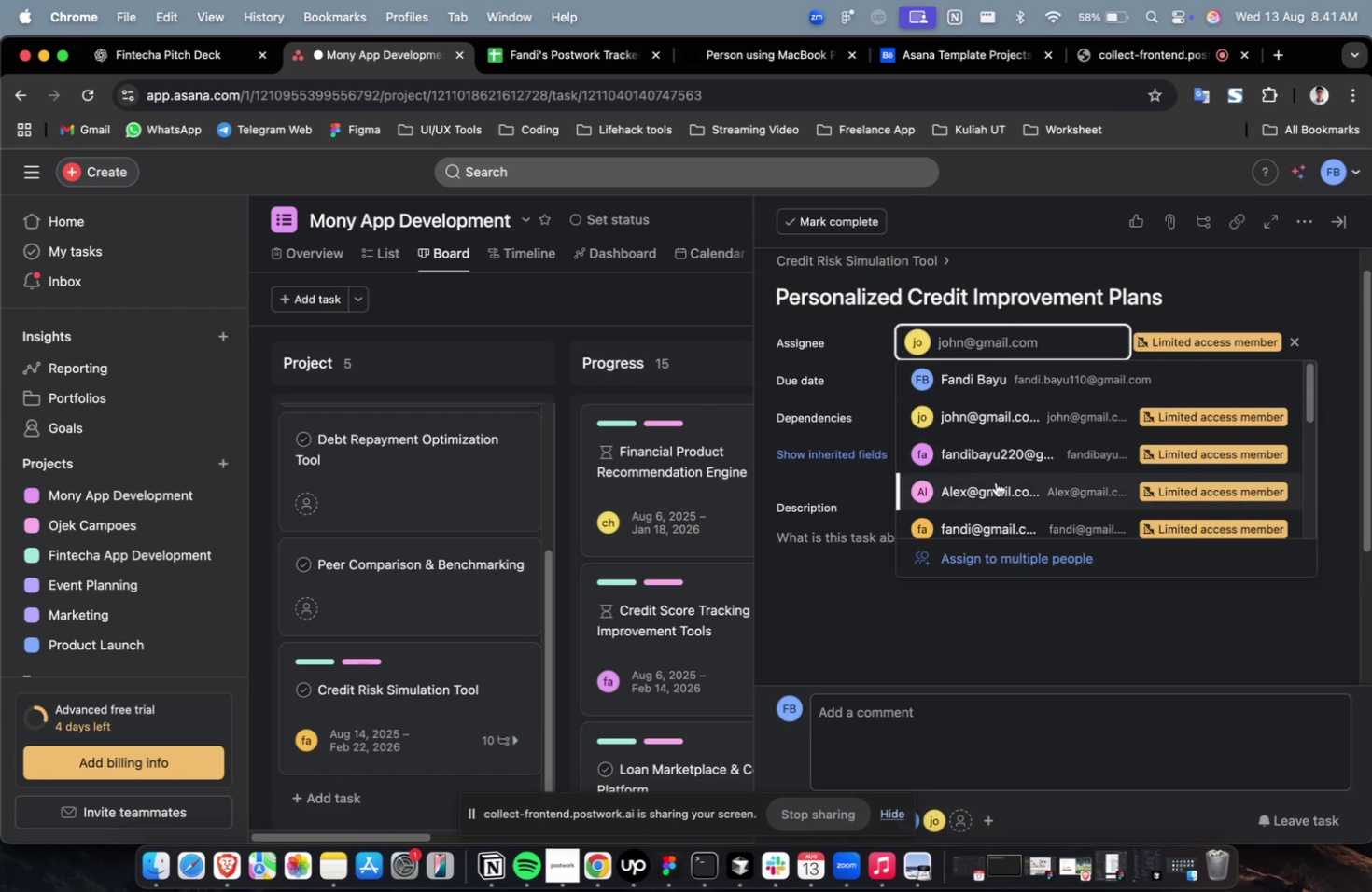 
triple_click([995, 481])
 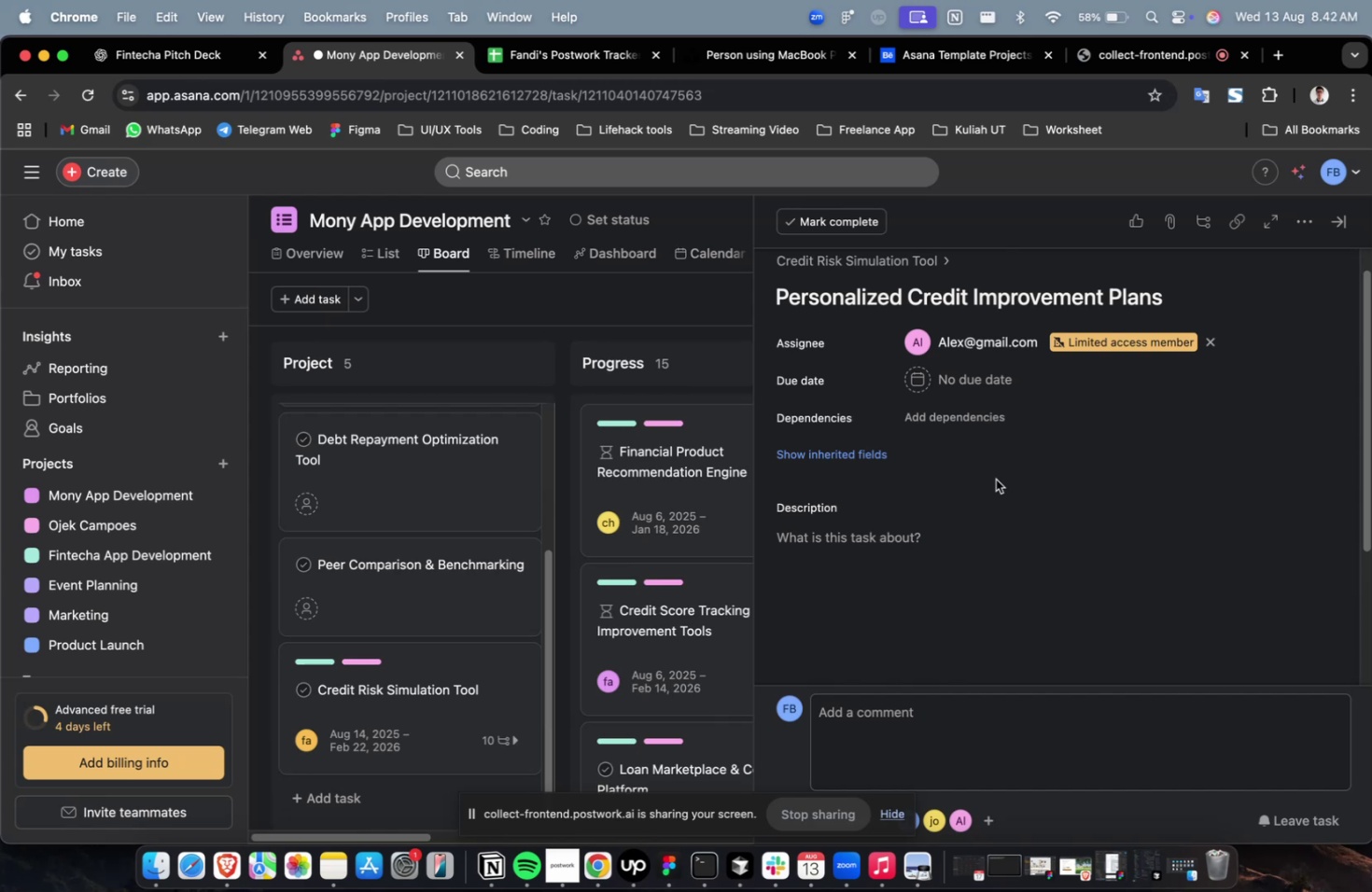 
wait(43.18)
 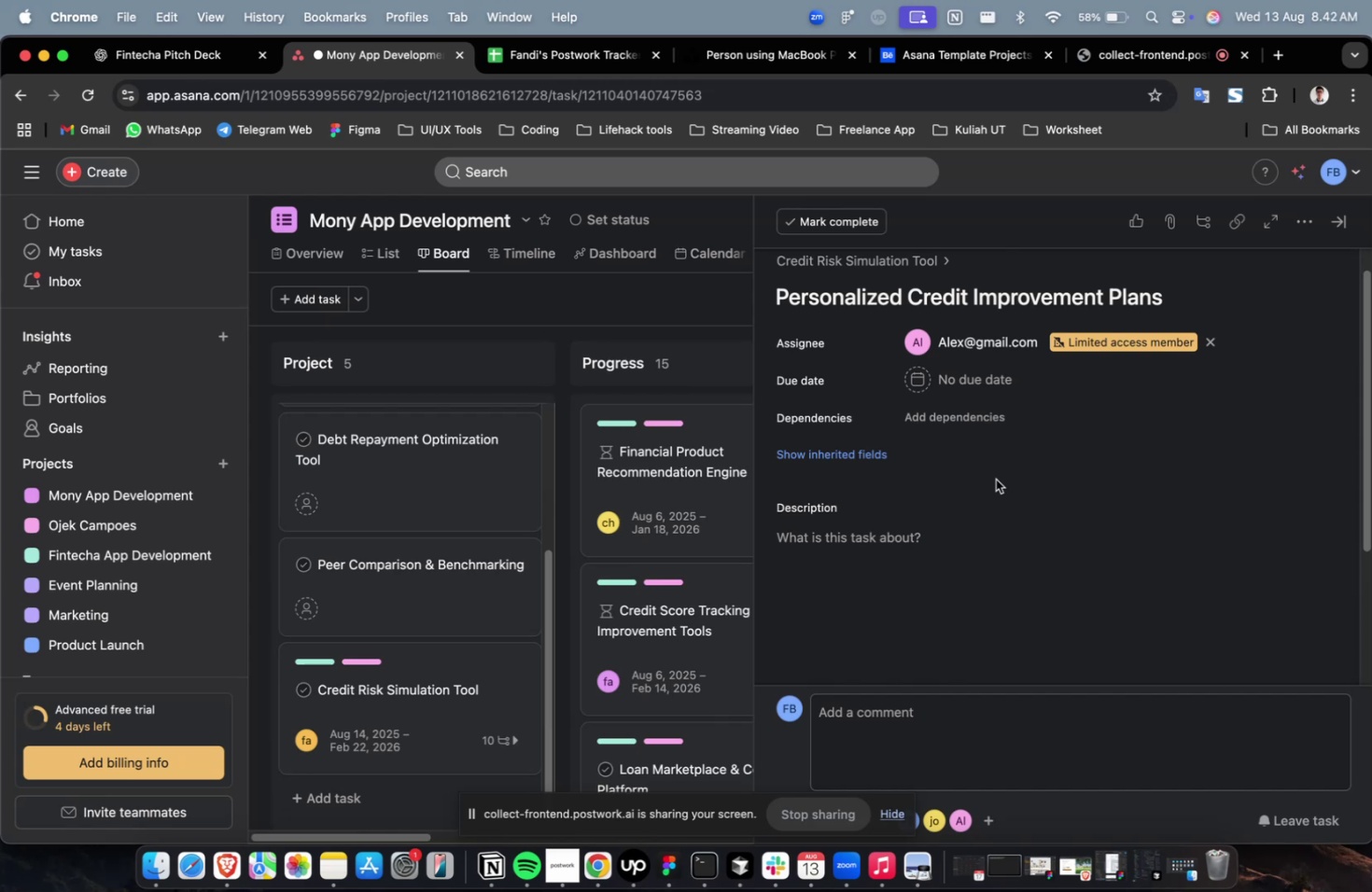 
scroll: coordinate [995, 470], scroll_direction: down, amount: 9.0
 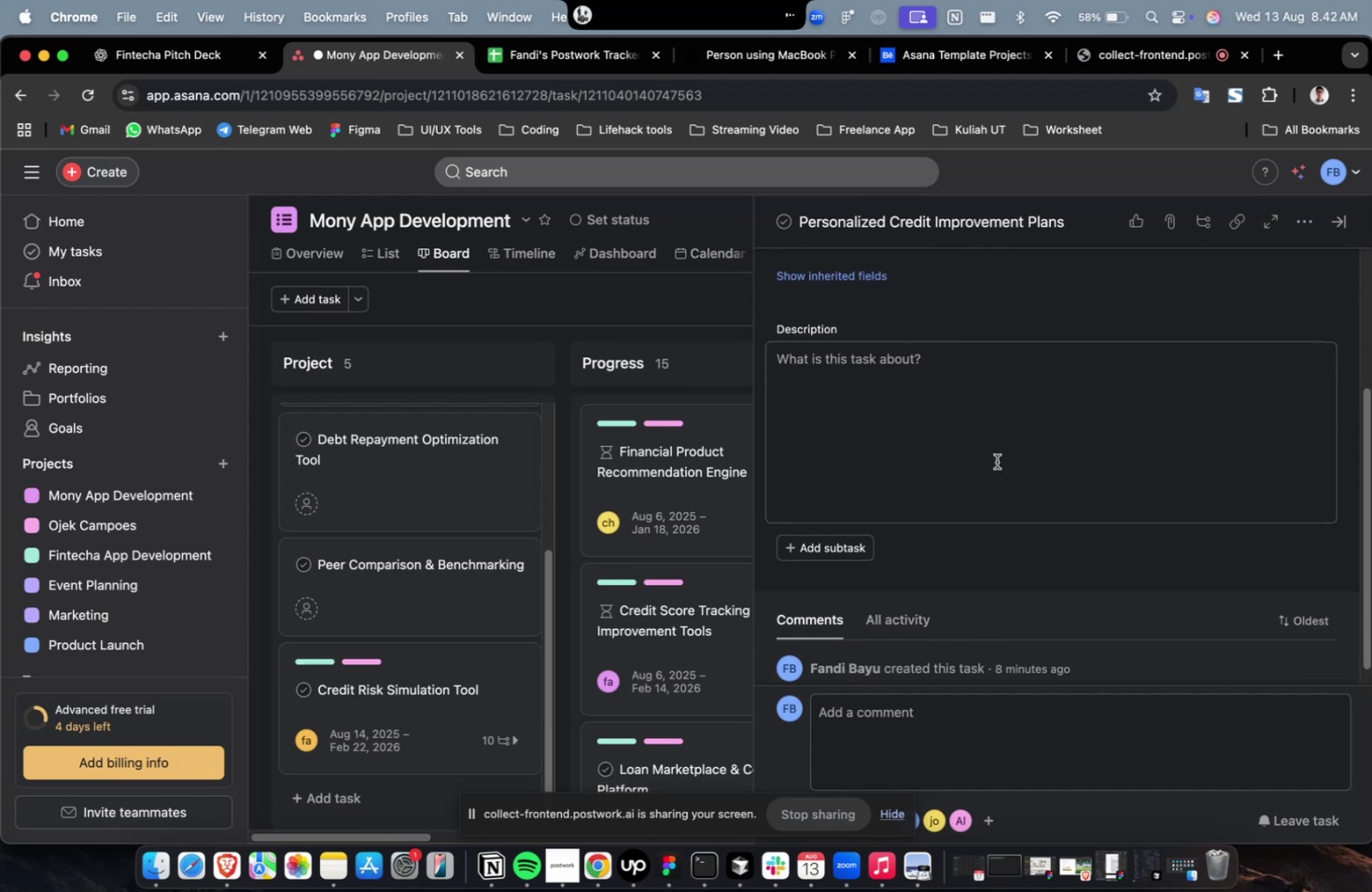 
left_click([996, 461])
 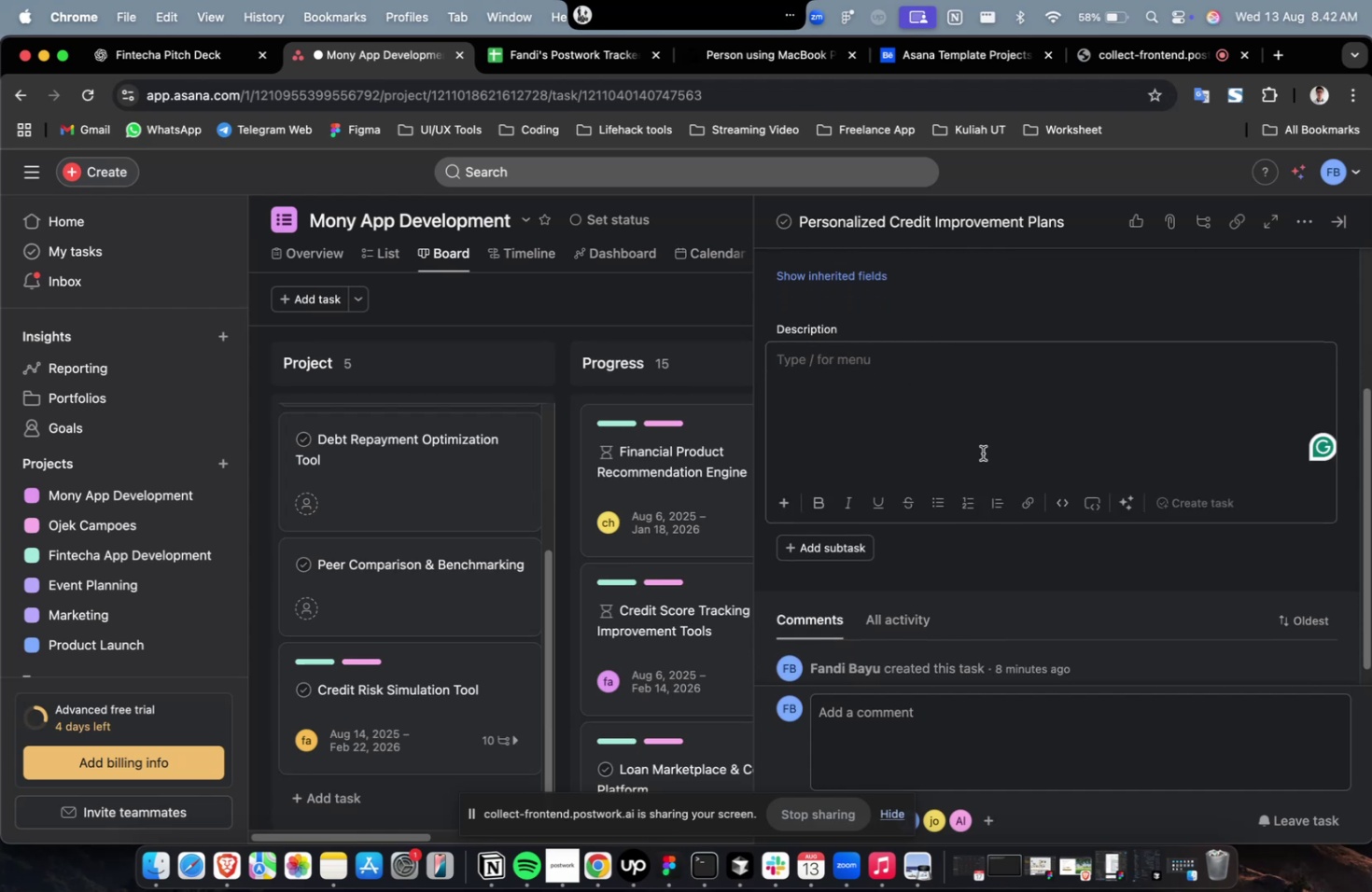 
key(VolumeUp)
 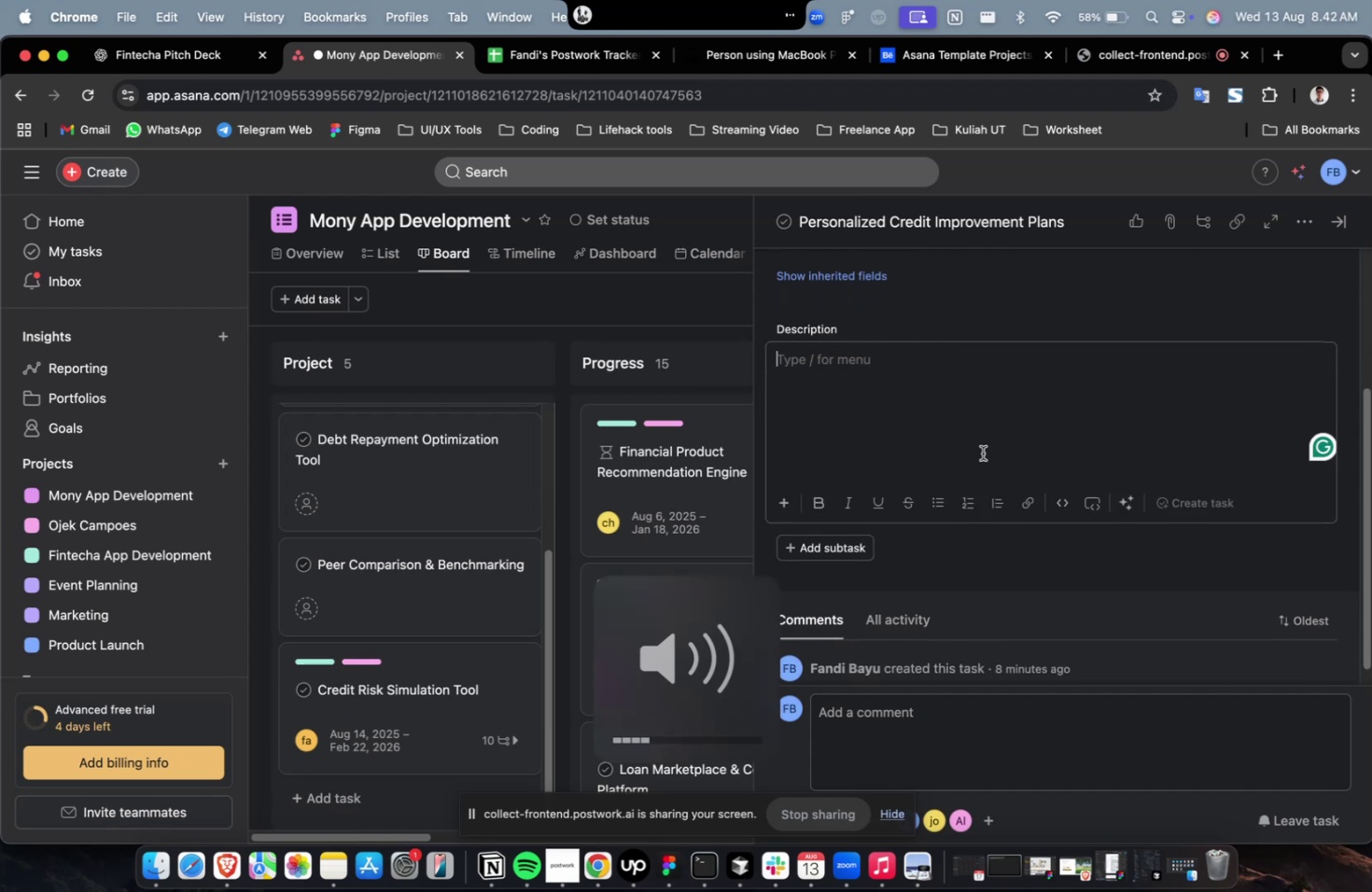 
key(VolumeUp)
 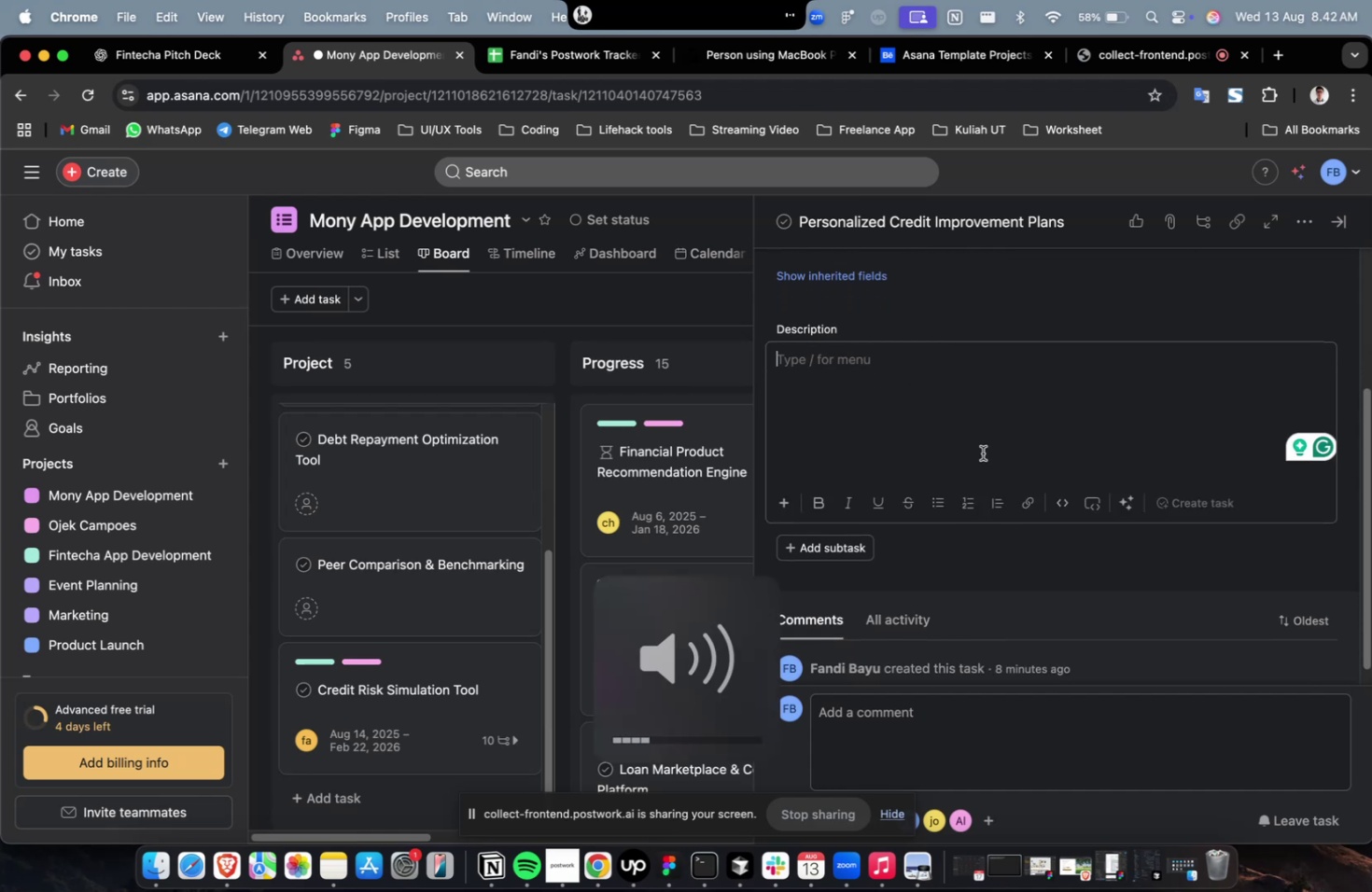 
key(VolumeUp)
 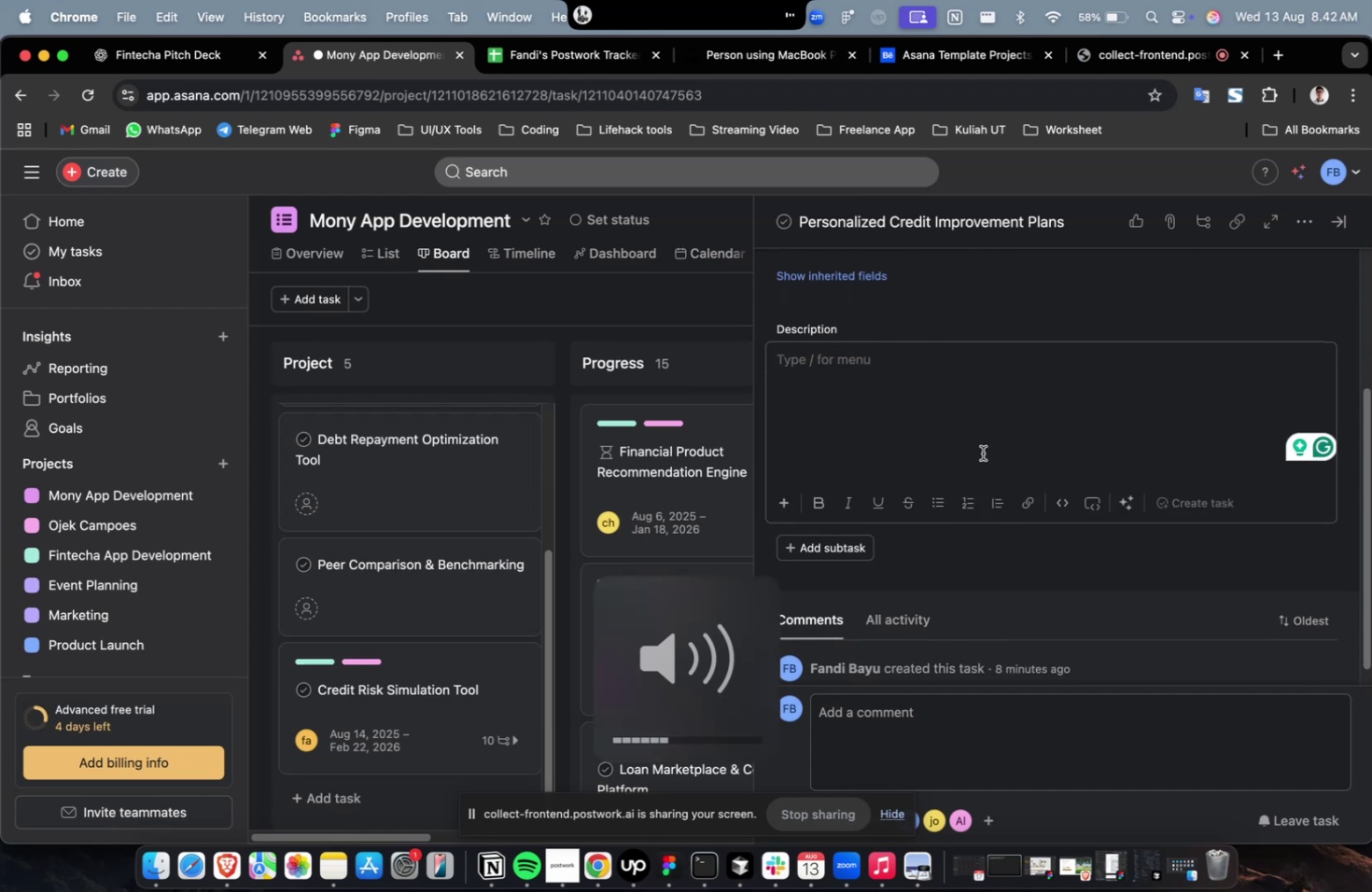 
key(VolumeUp)
 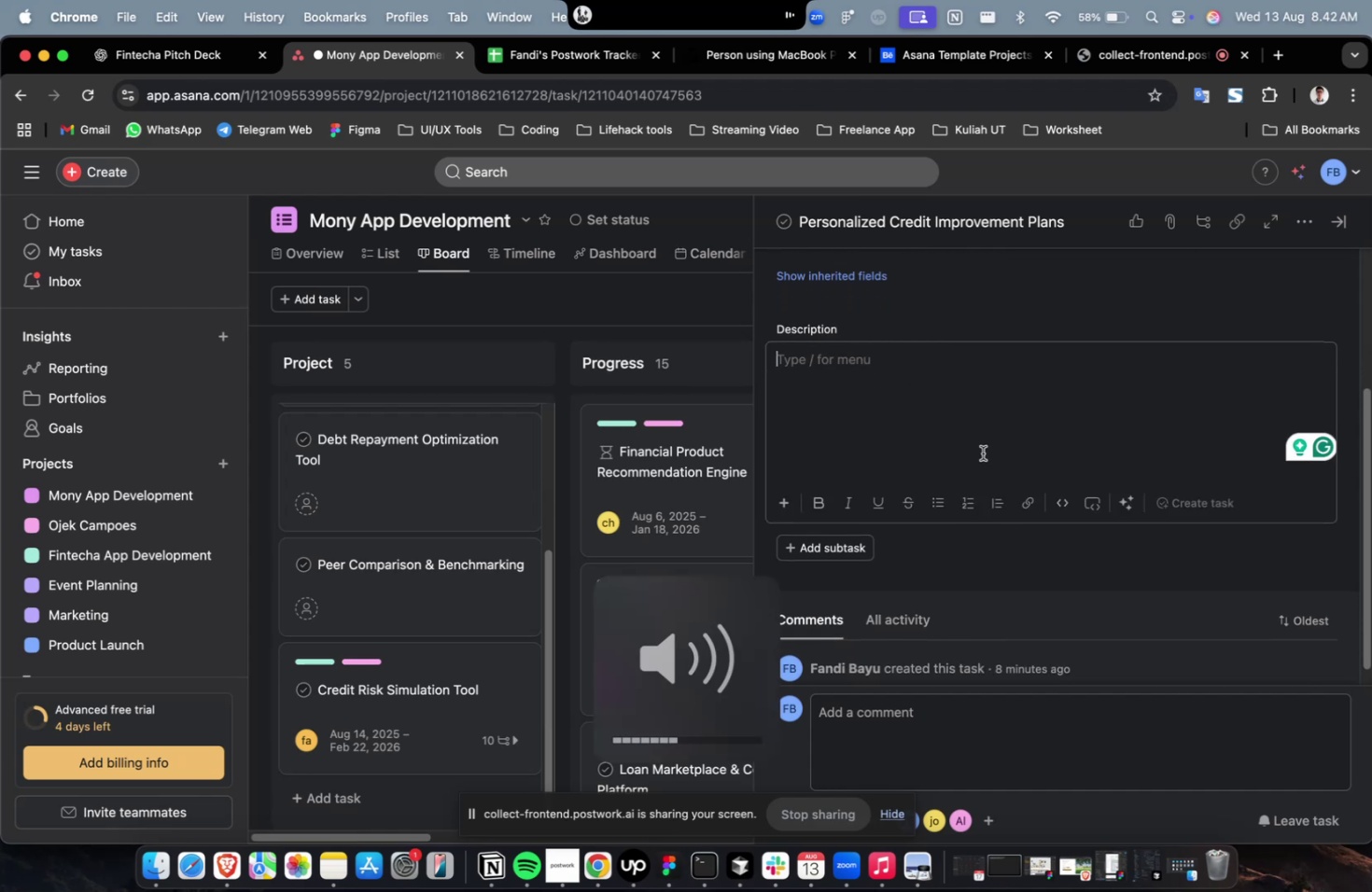 
key(VolumeUp)
 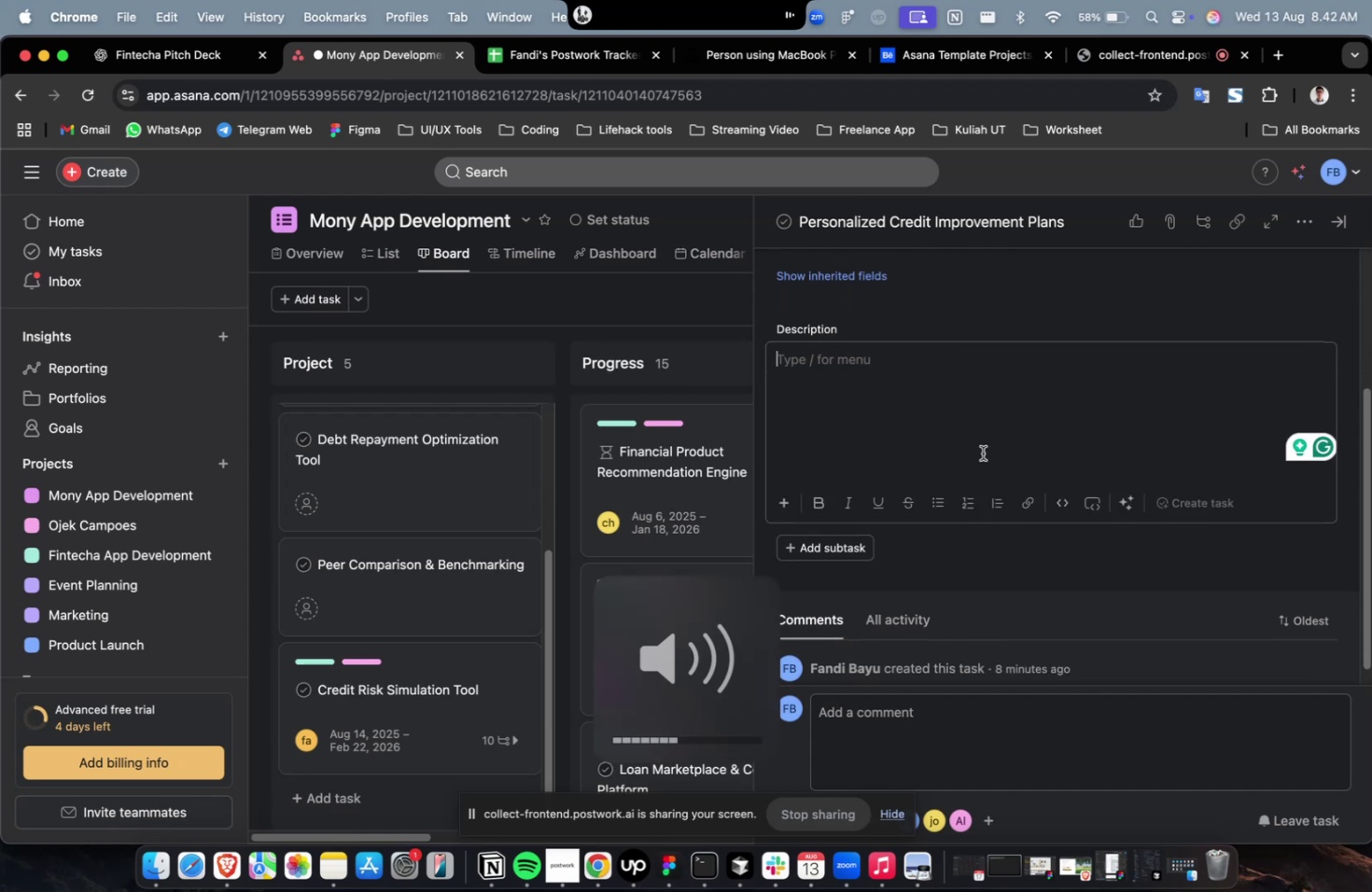 
key(VolumeUp)
 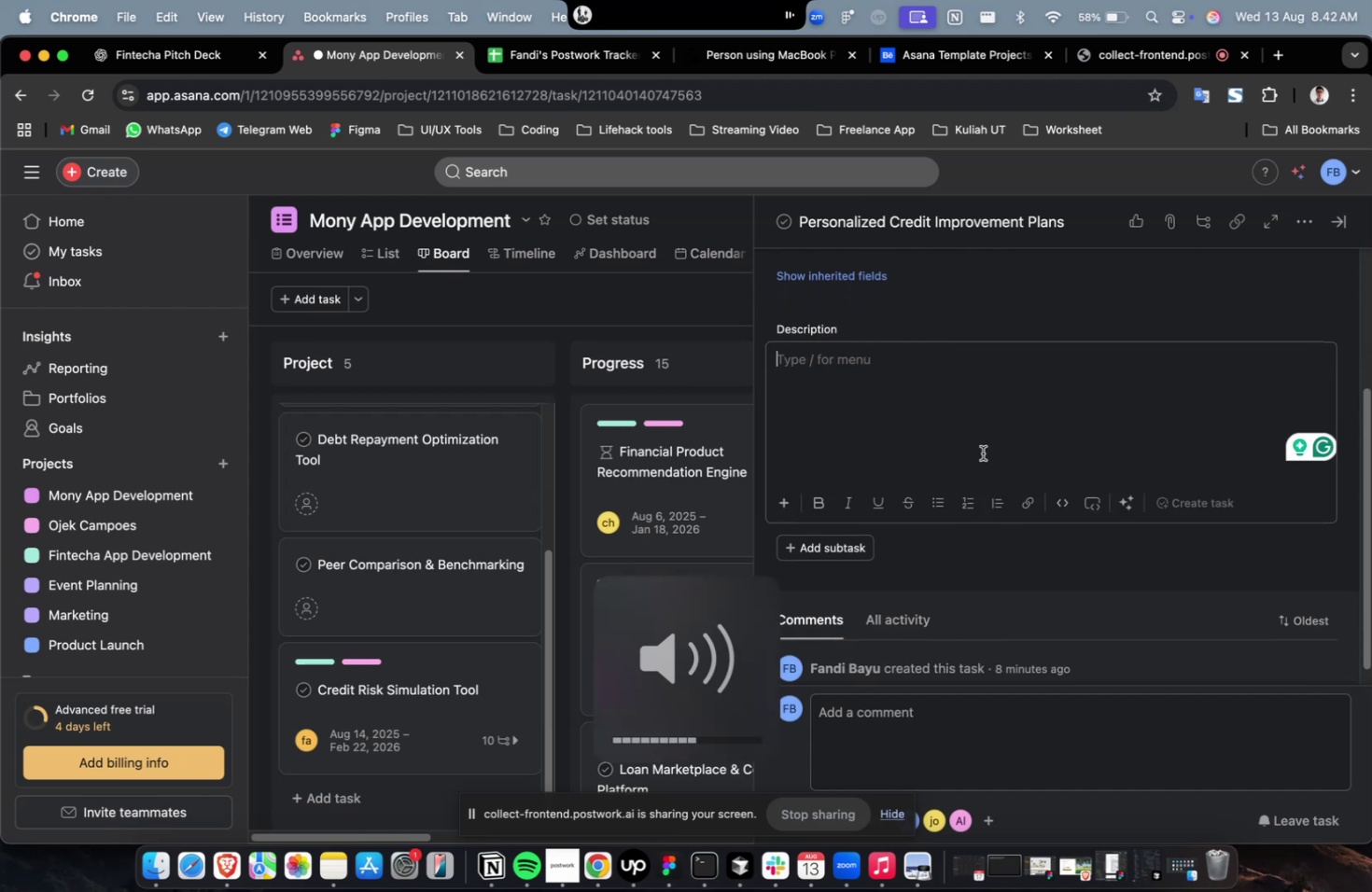 
key(VolumeUp)
 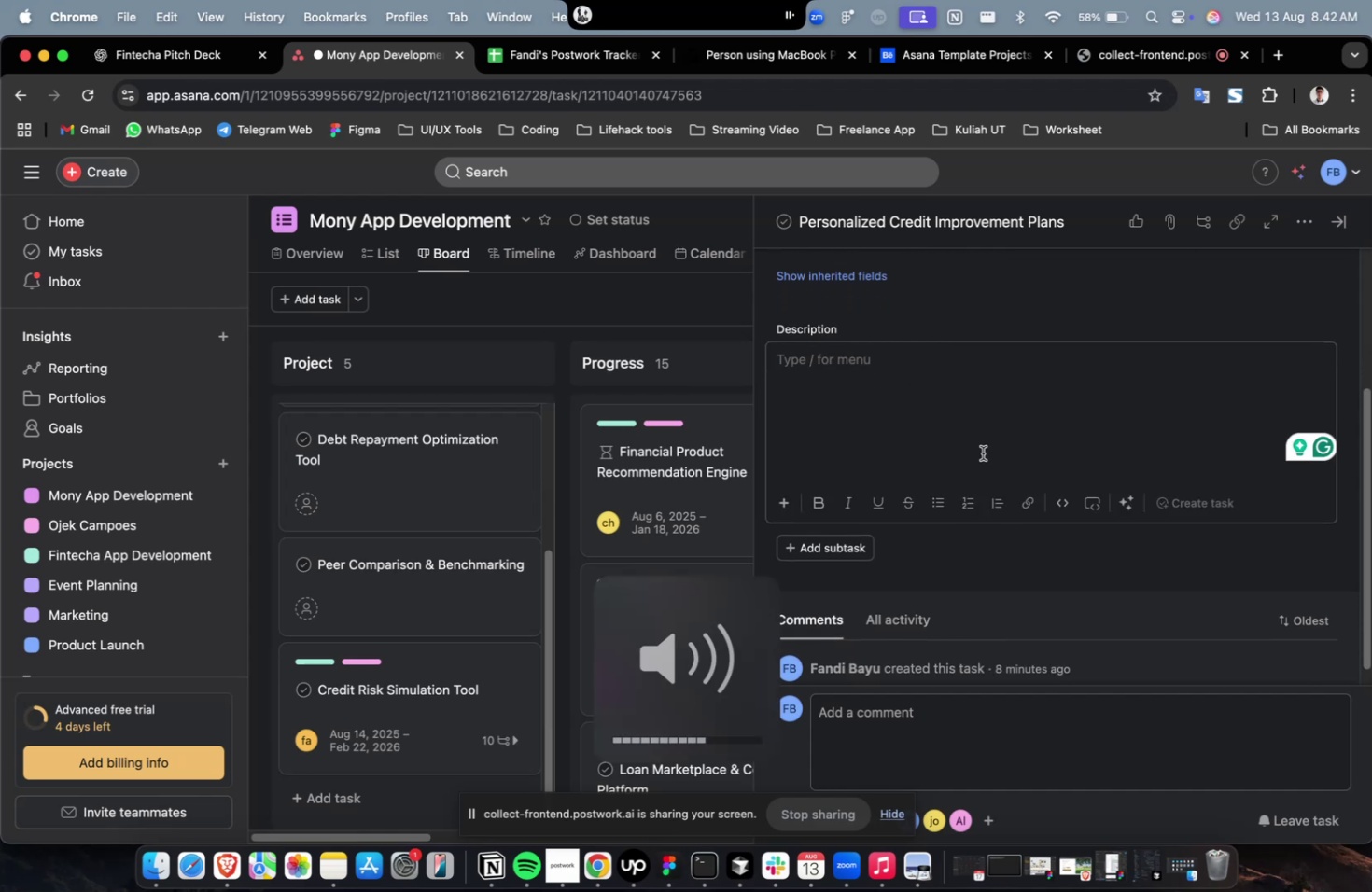 
key(VolumeUp)
 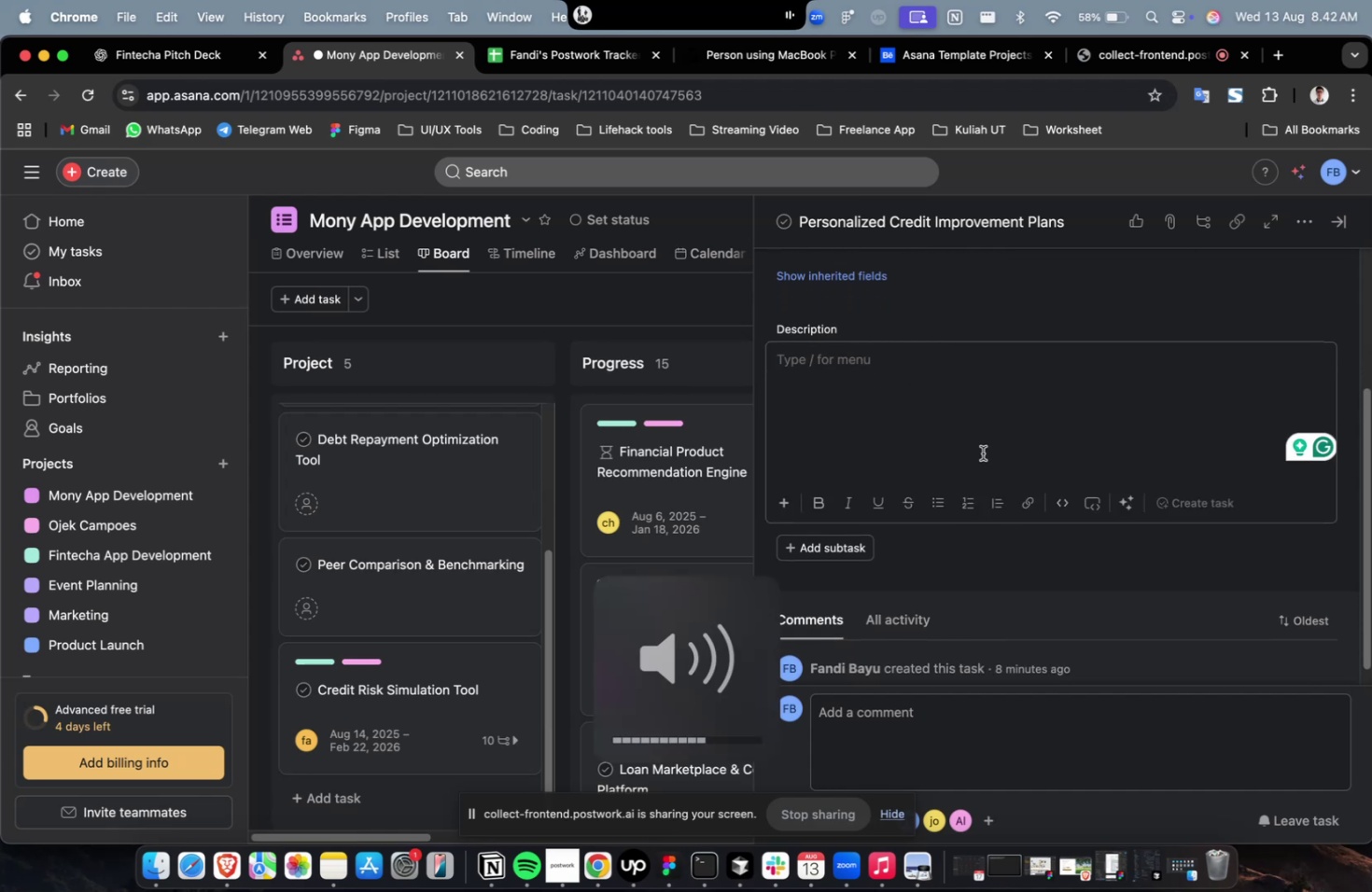 
key(VolumeUp)
 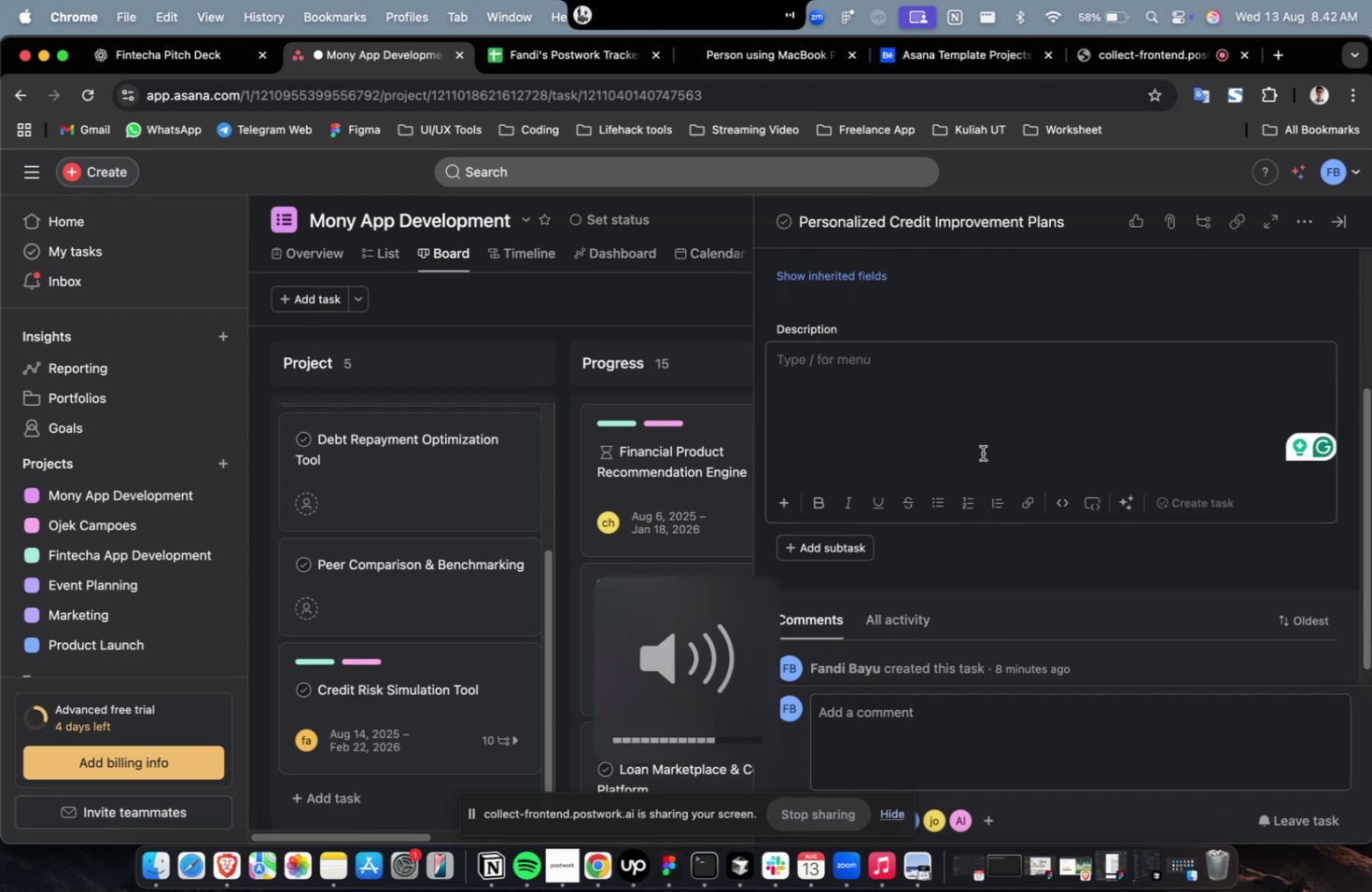 
key(VolumeUp)
 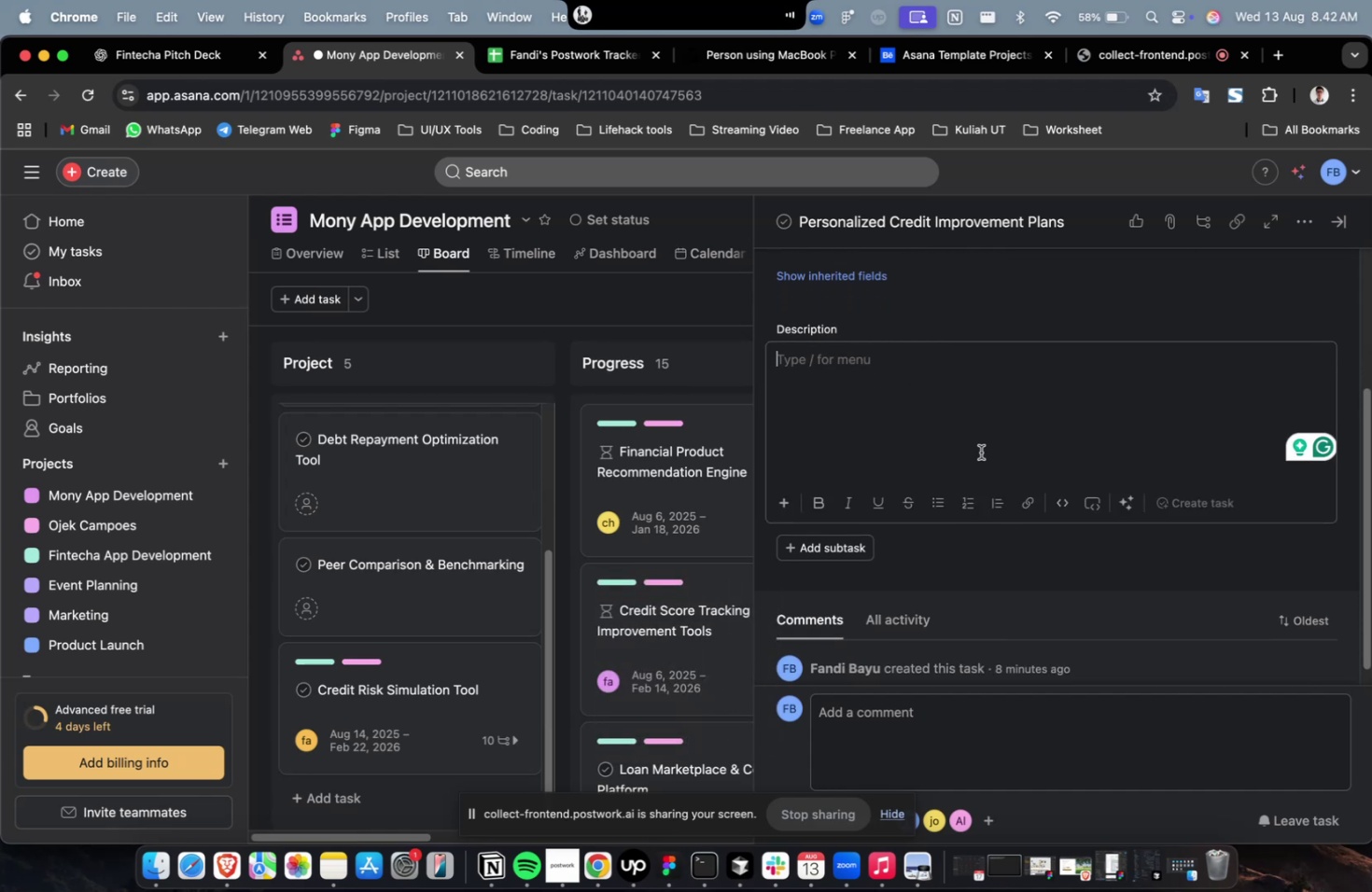 
wait(5.29)
 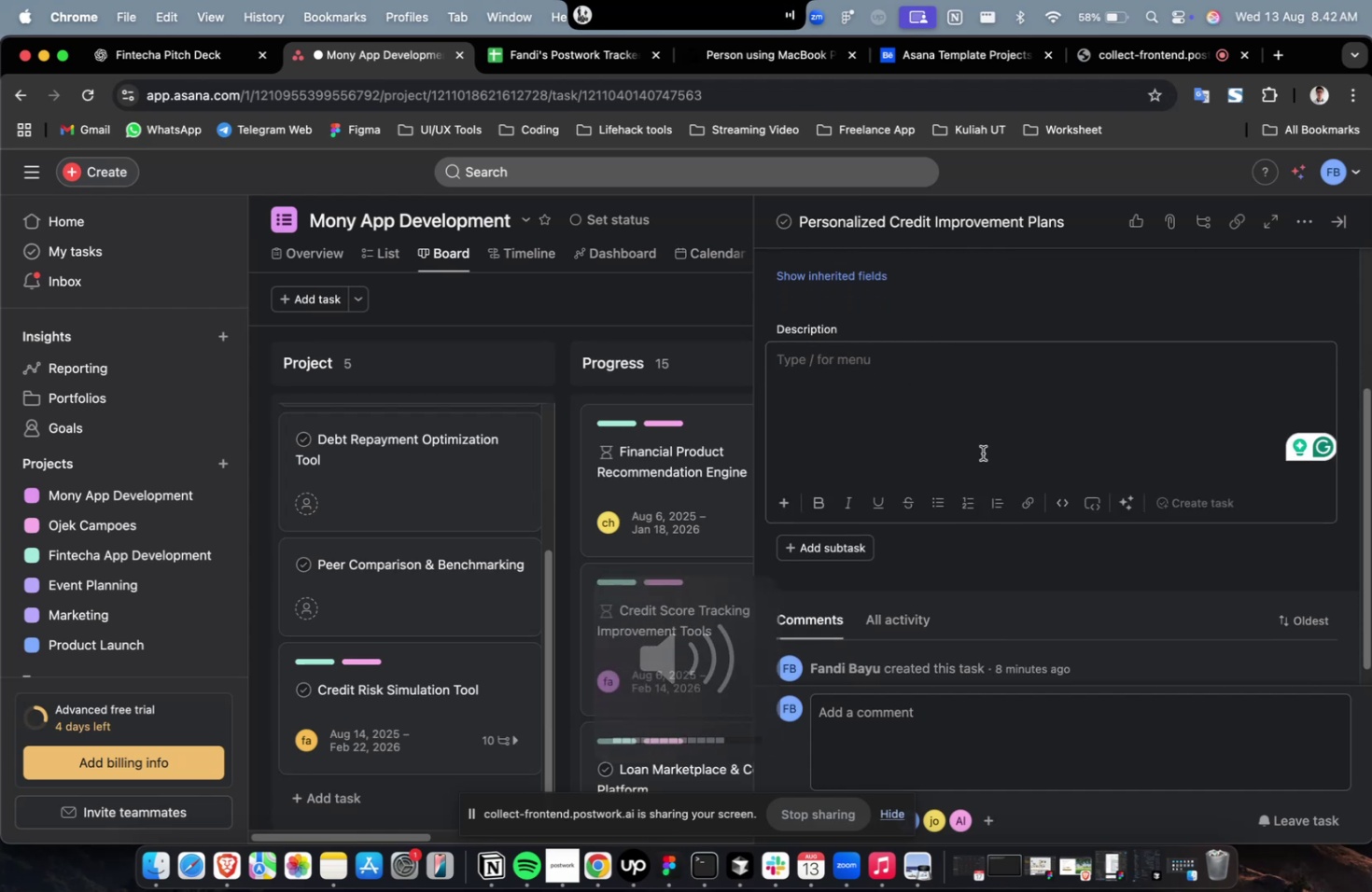 
left_click([169, 52])
 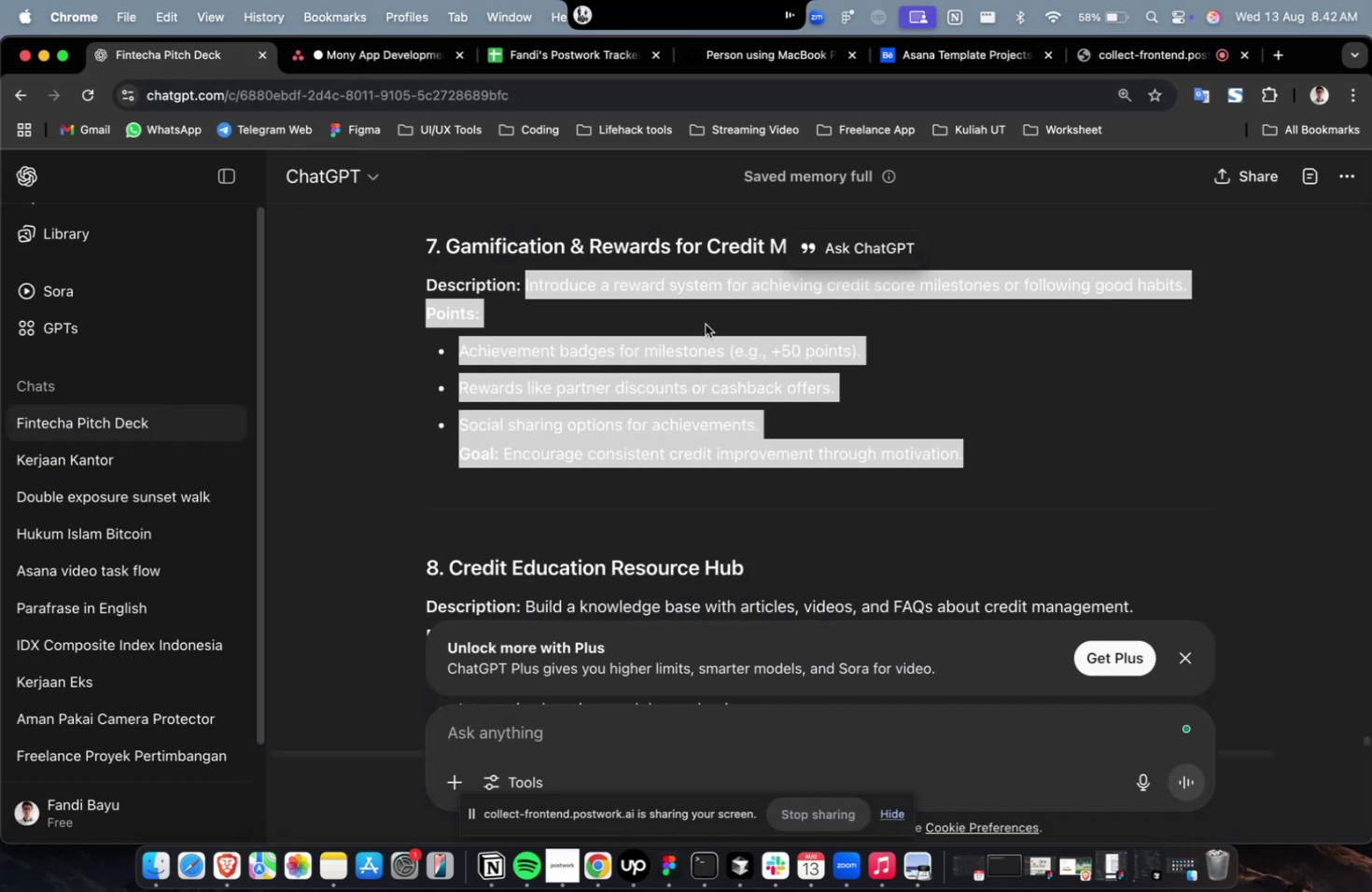 
scroll: coordinate [727, 339], scroll_direction: up, amount: 12.0
 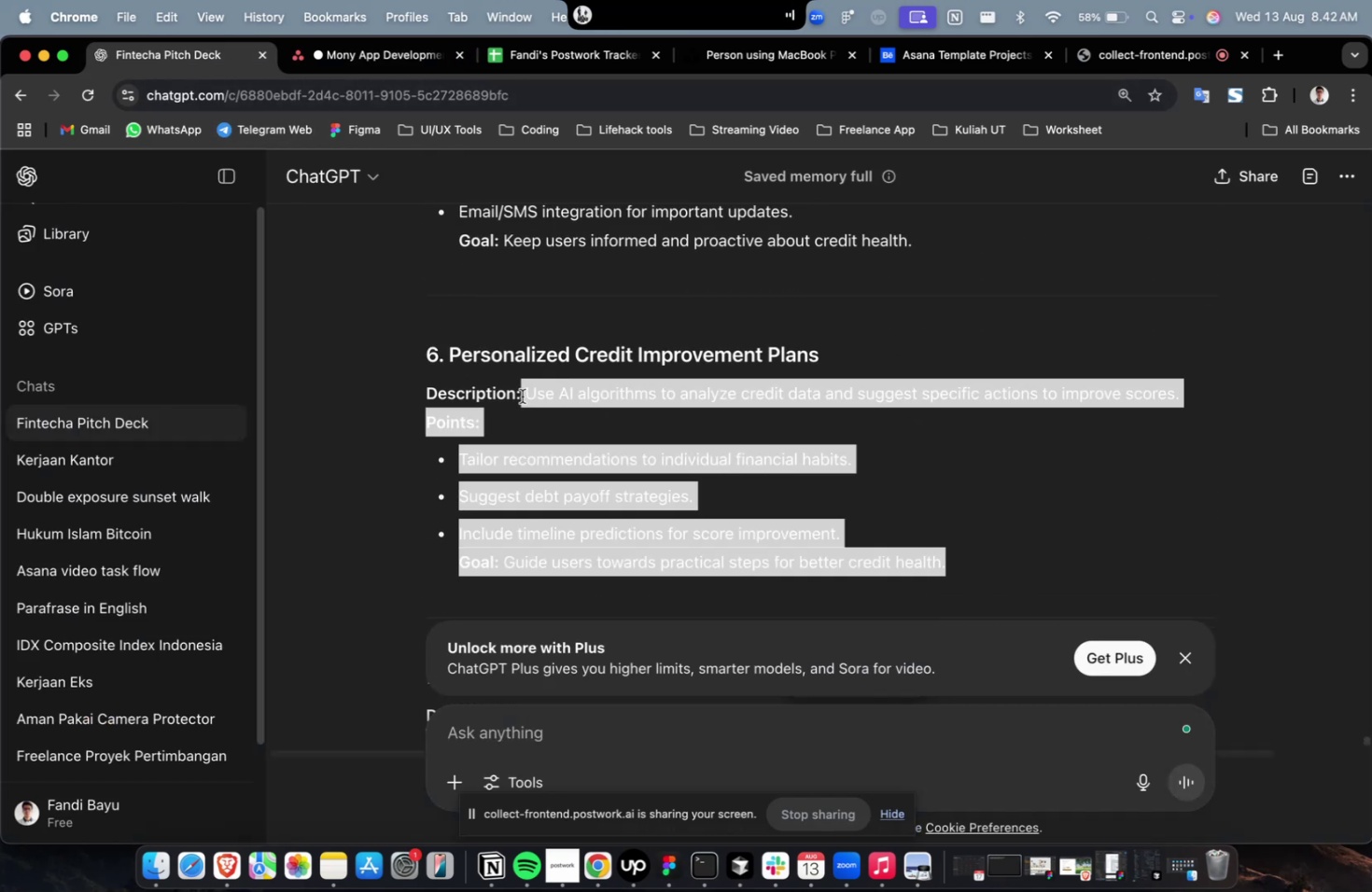 
key(Meta+C)
 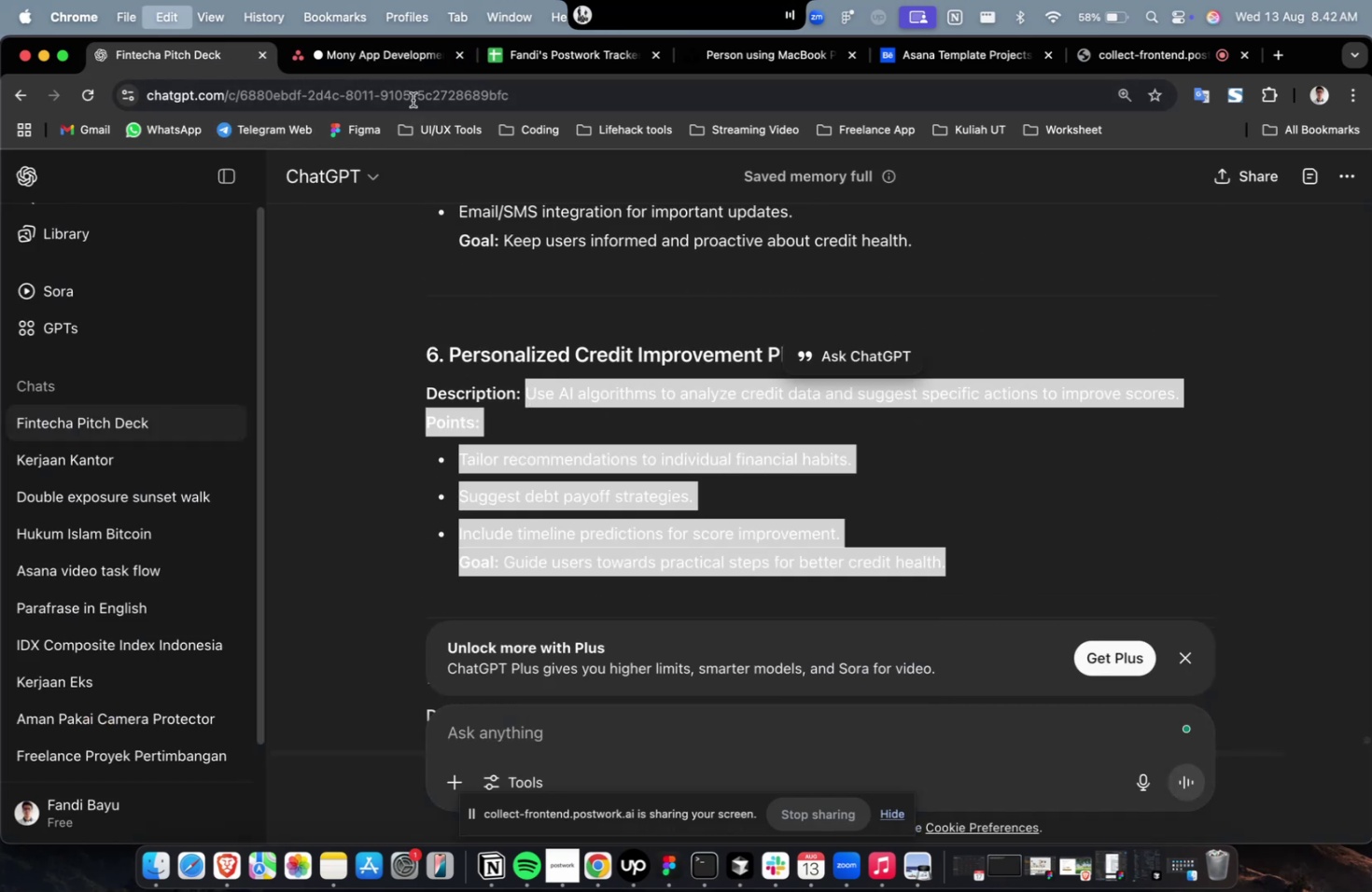 
key(Meta+C)
 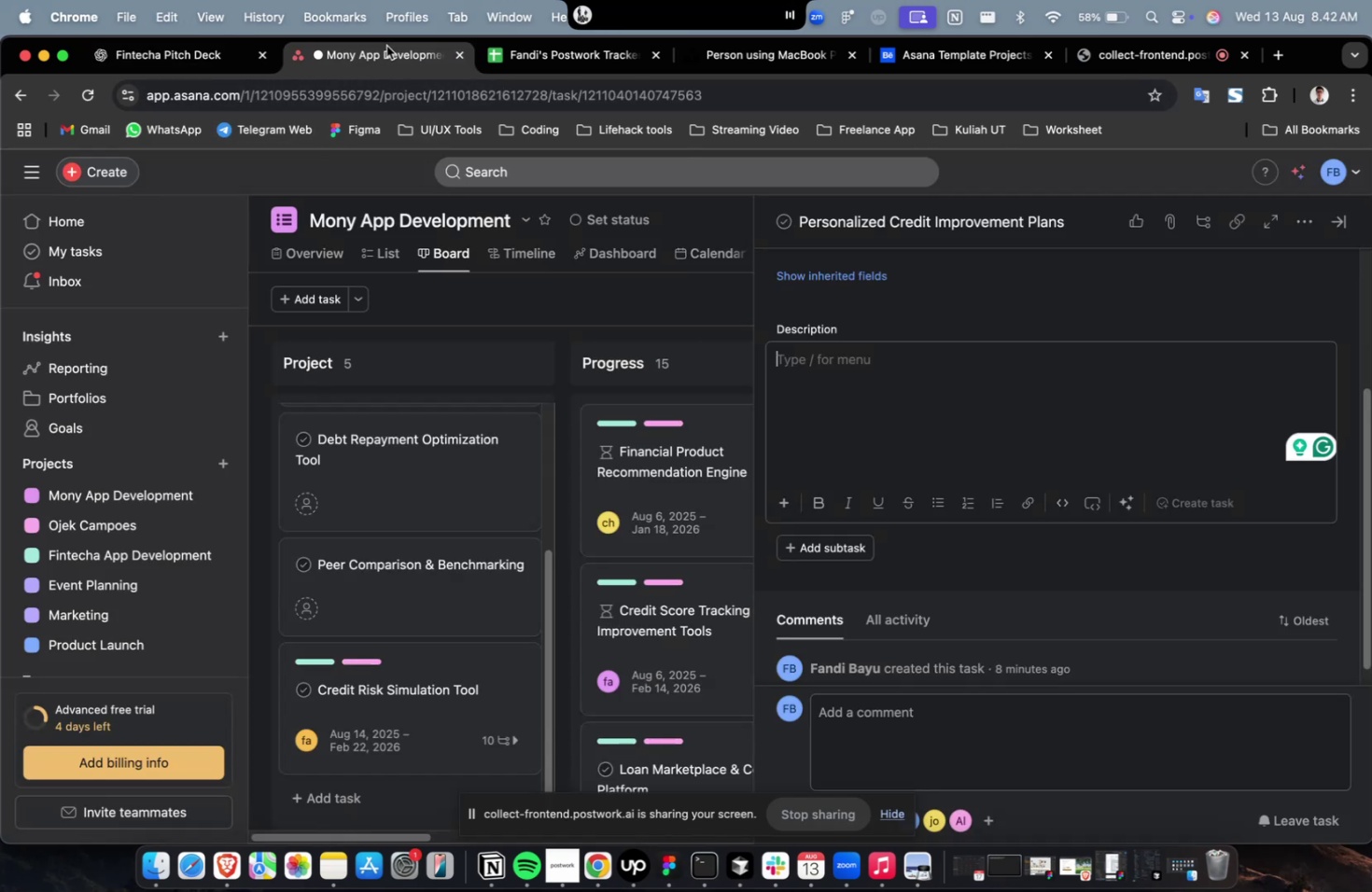 
left_click([386, 46])
 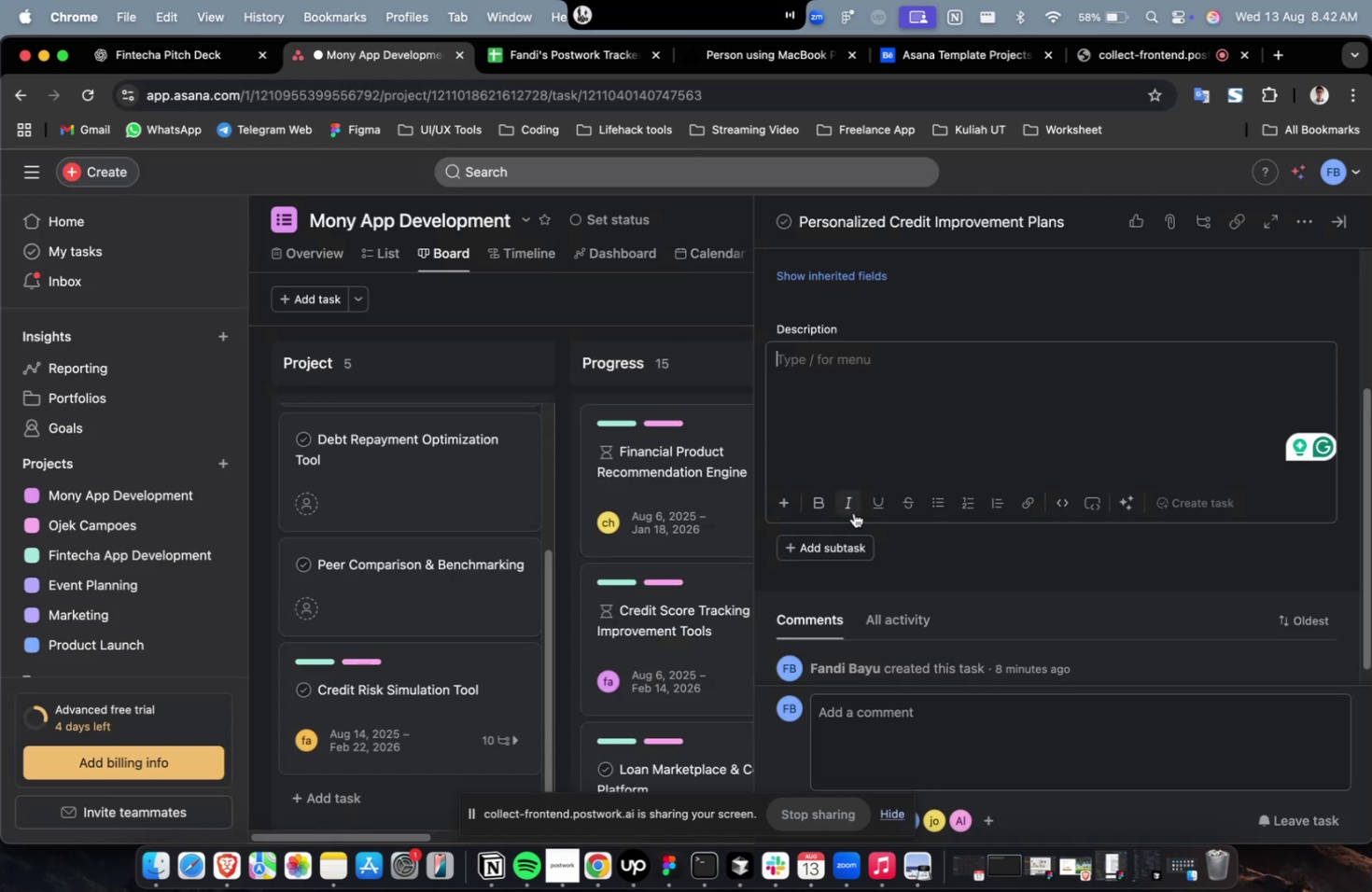 
key(Meta+V)
 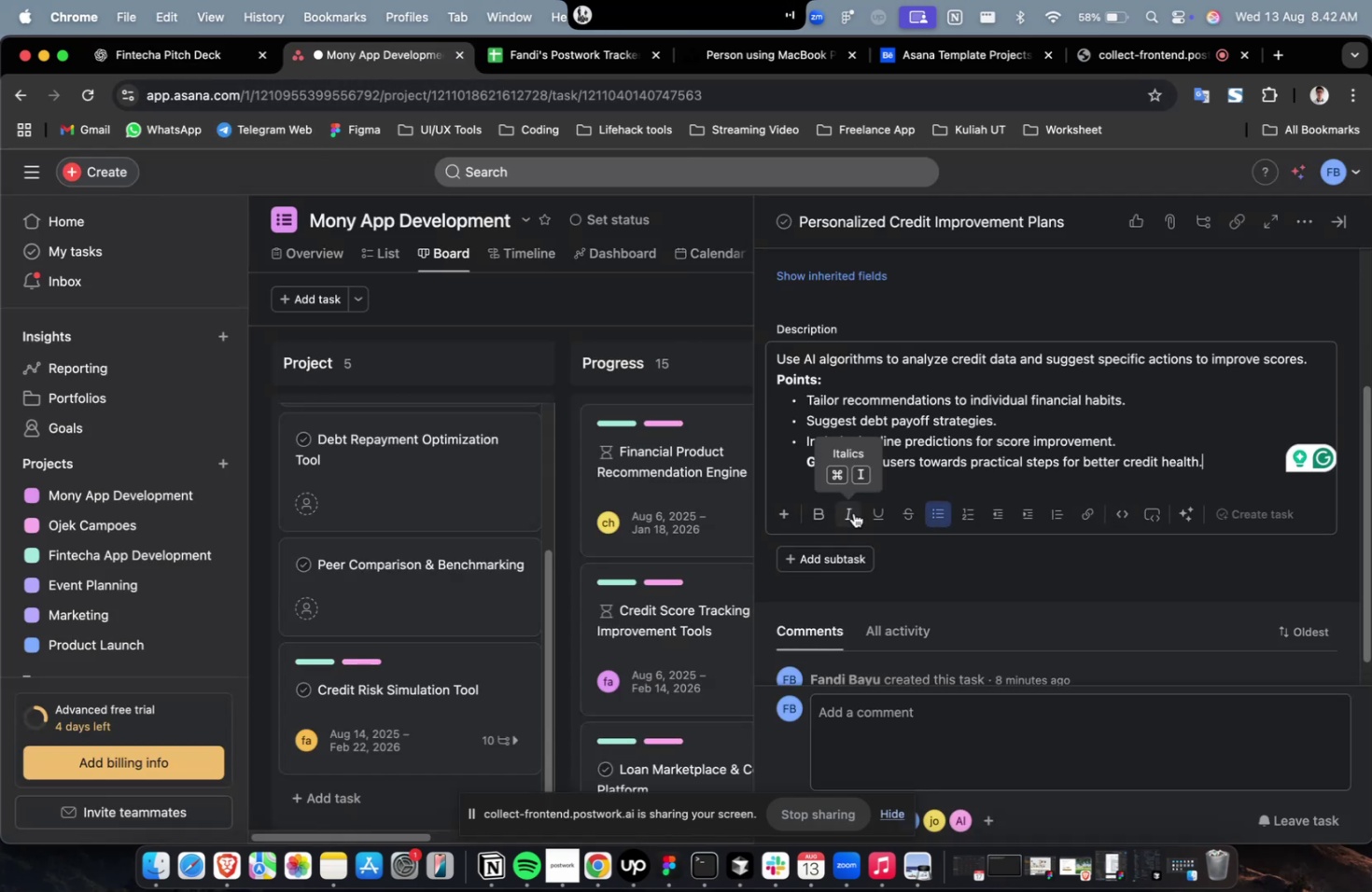 
key(Minus)
 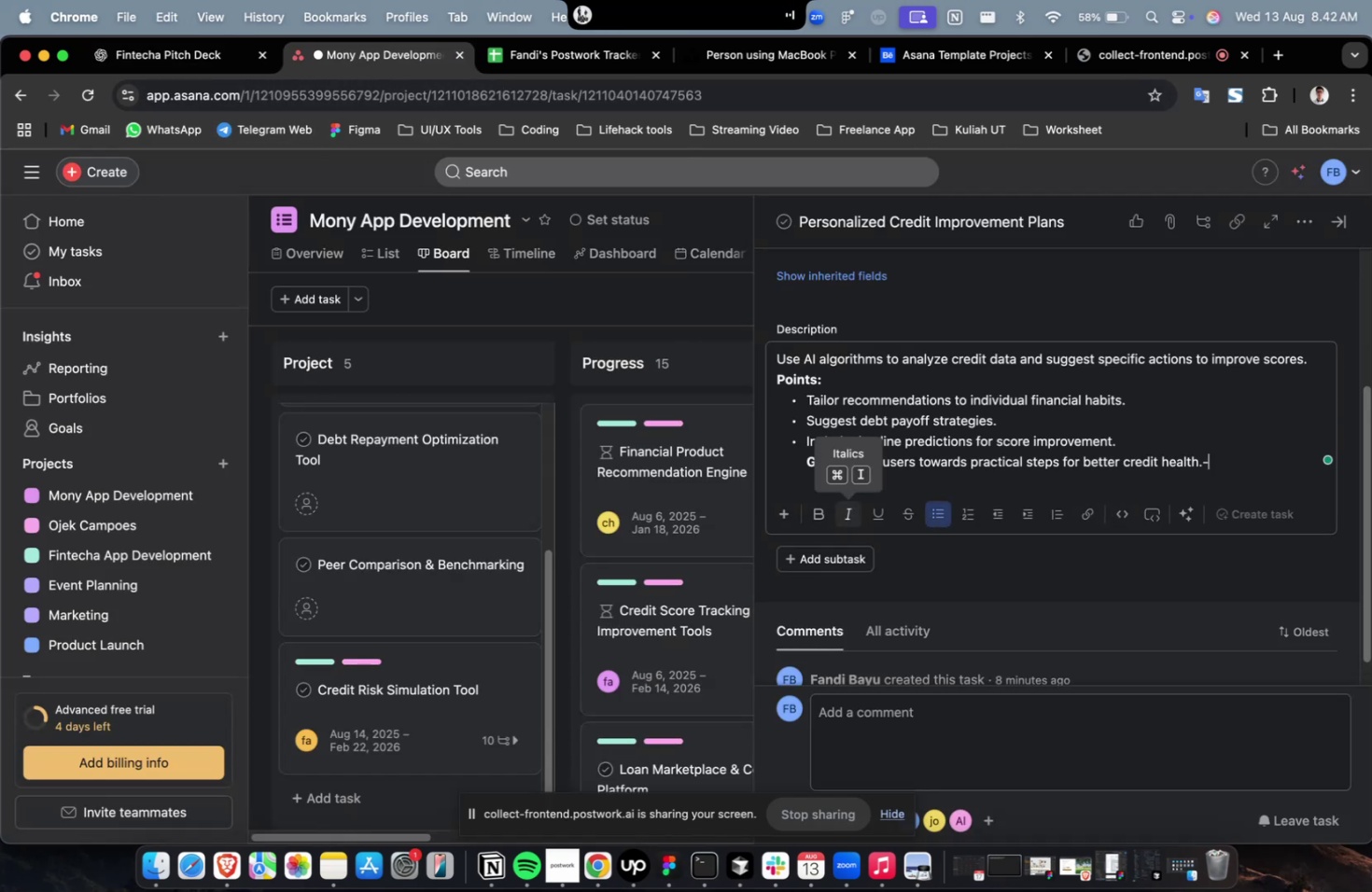 
key(Minus)
 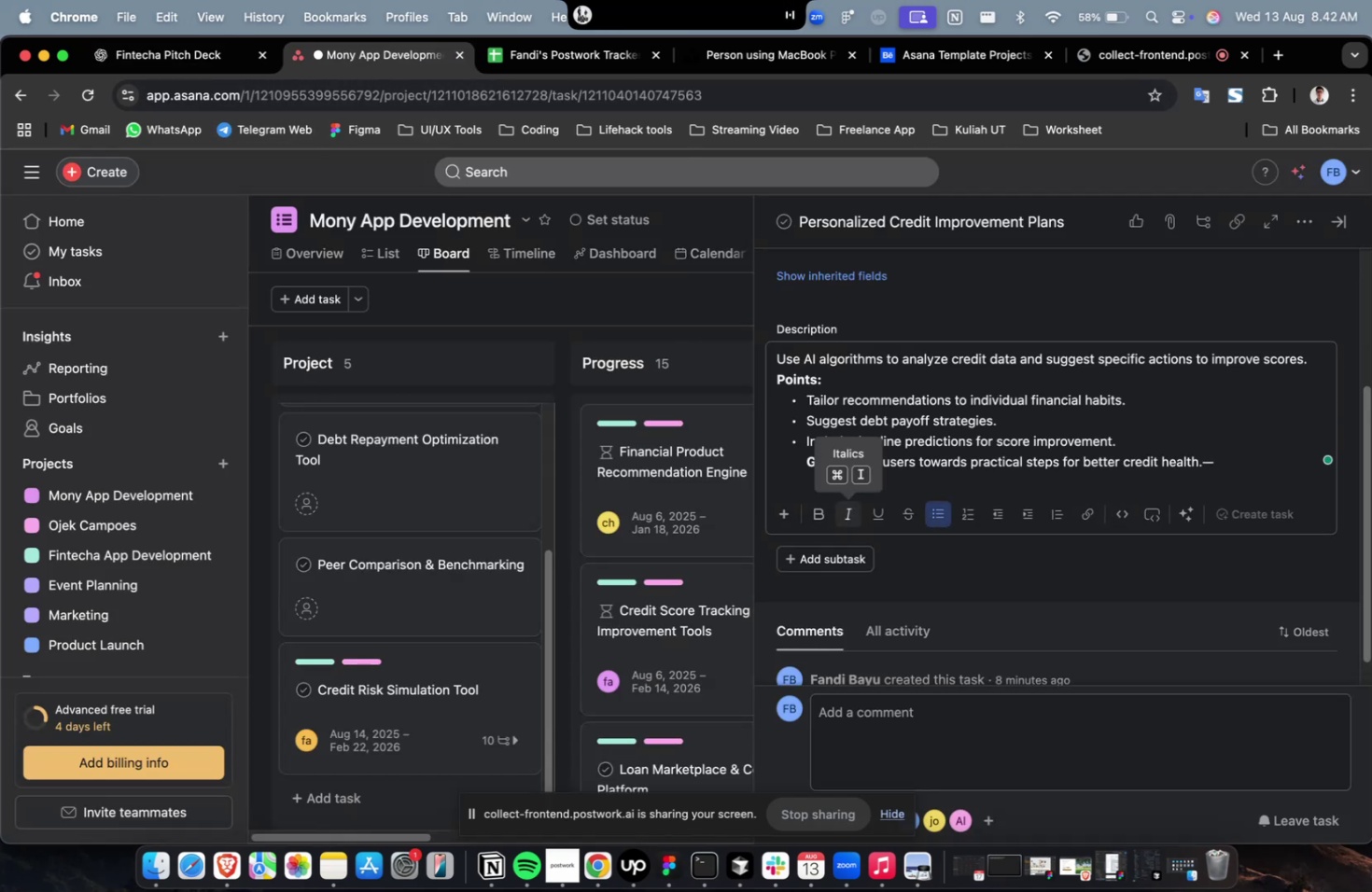 
key(Backspace)
 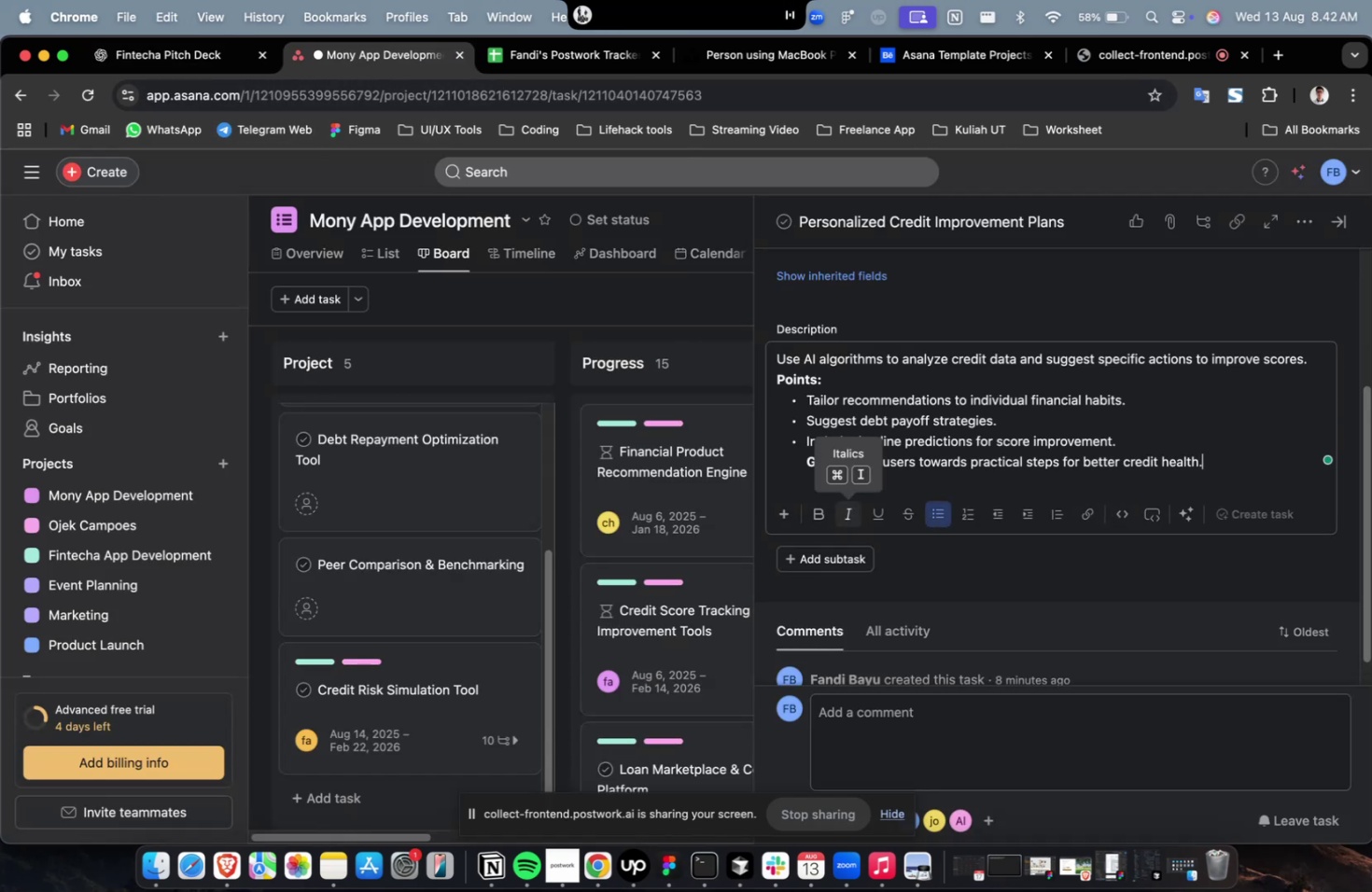 
key(Backspace)
 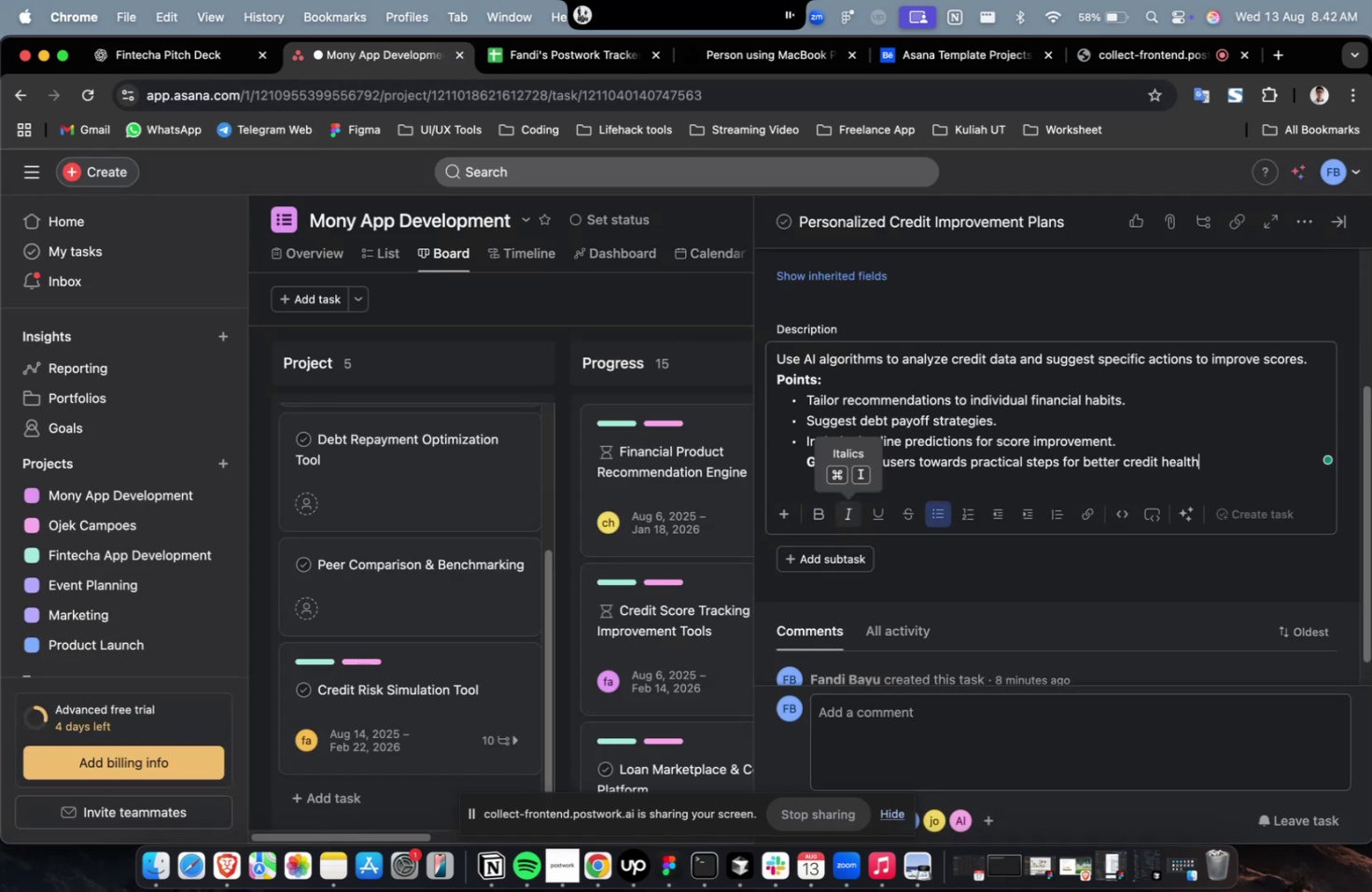 
key(Period)
 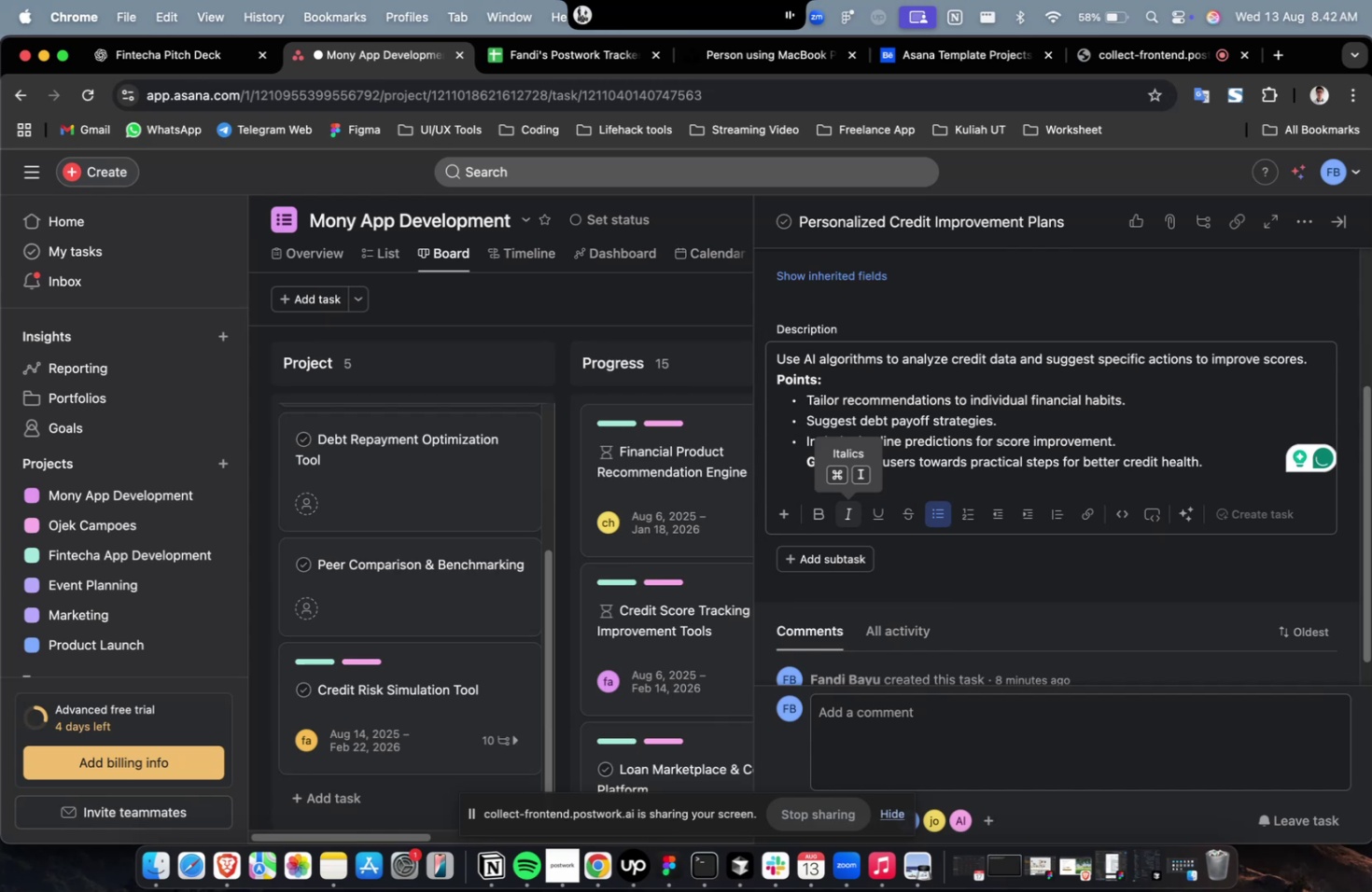 
key(VolumeDown)
 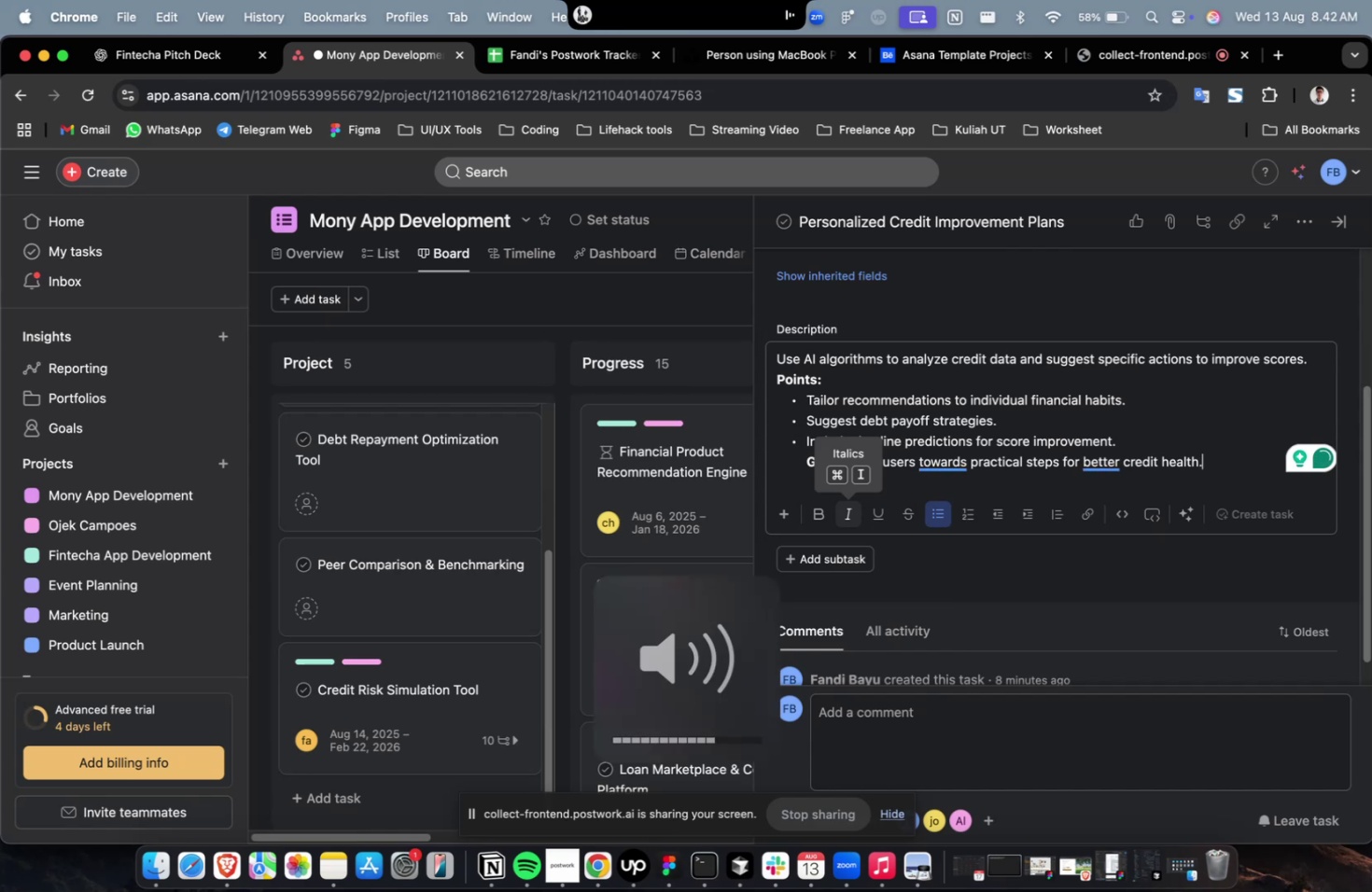 
key(VolumeDown)
 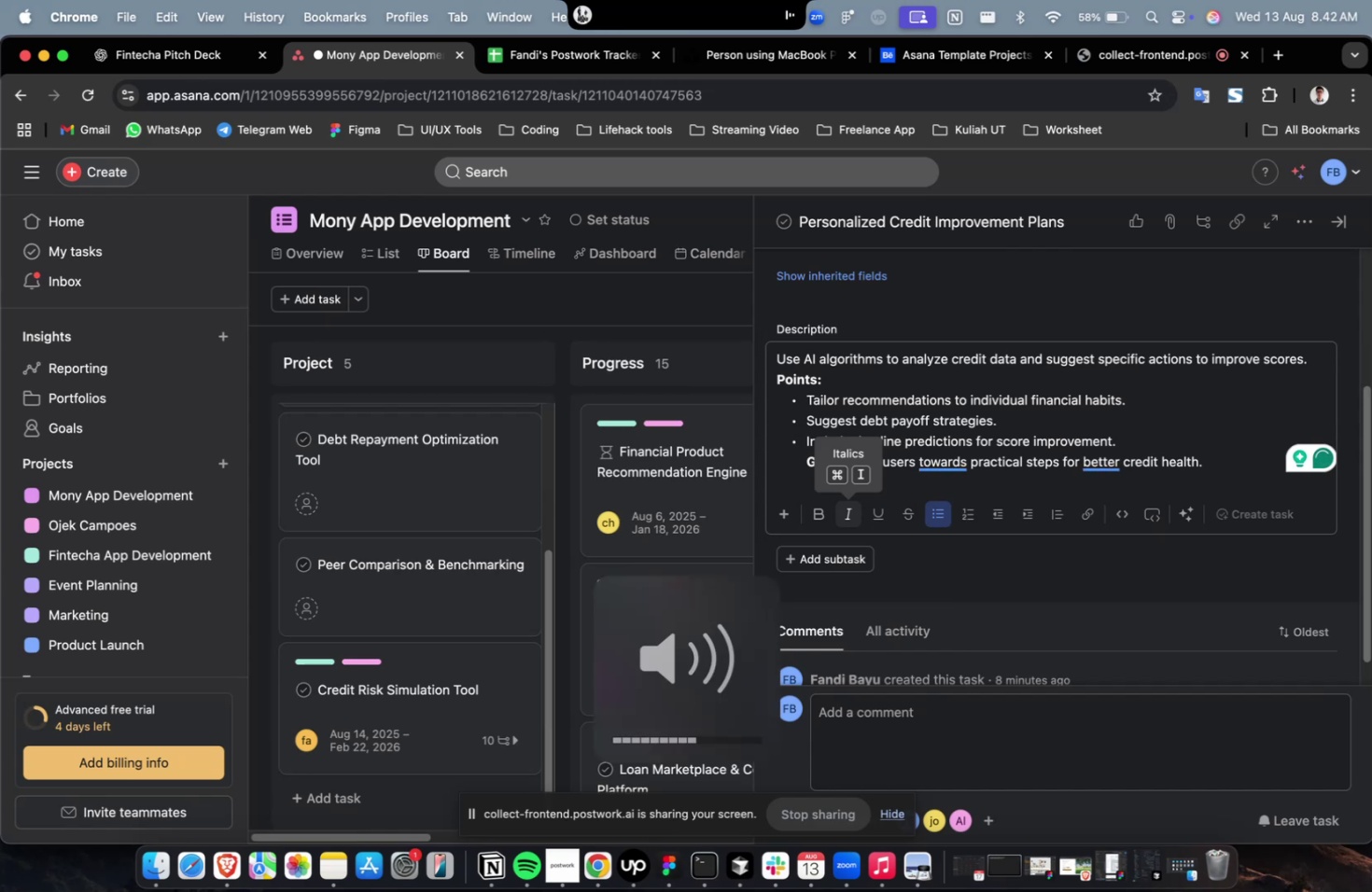 
key(VolumeDown)
 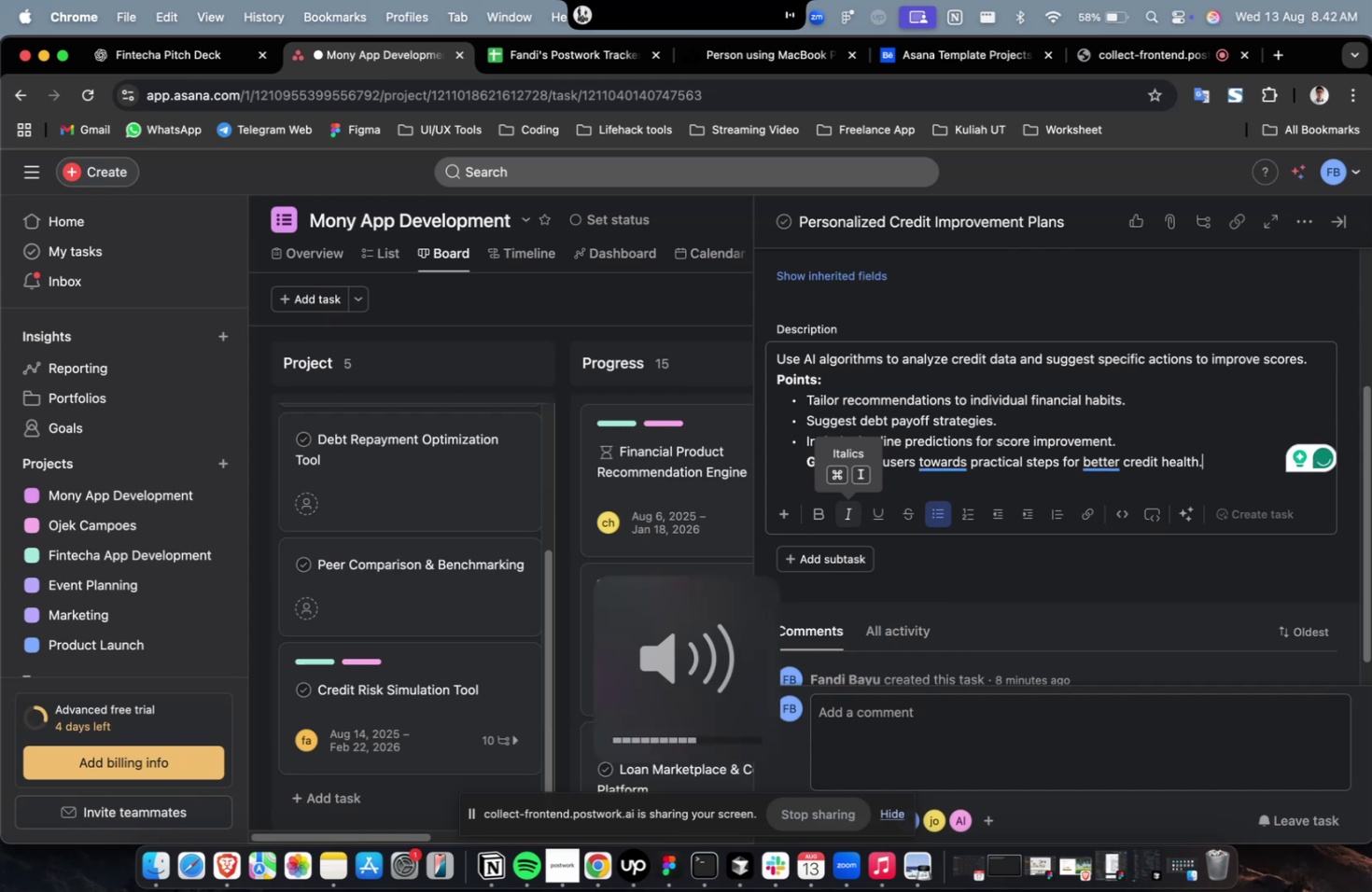 
scroll: coordinate [853, 512], scroll_direction: up, amount: 18.0
 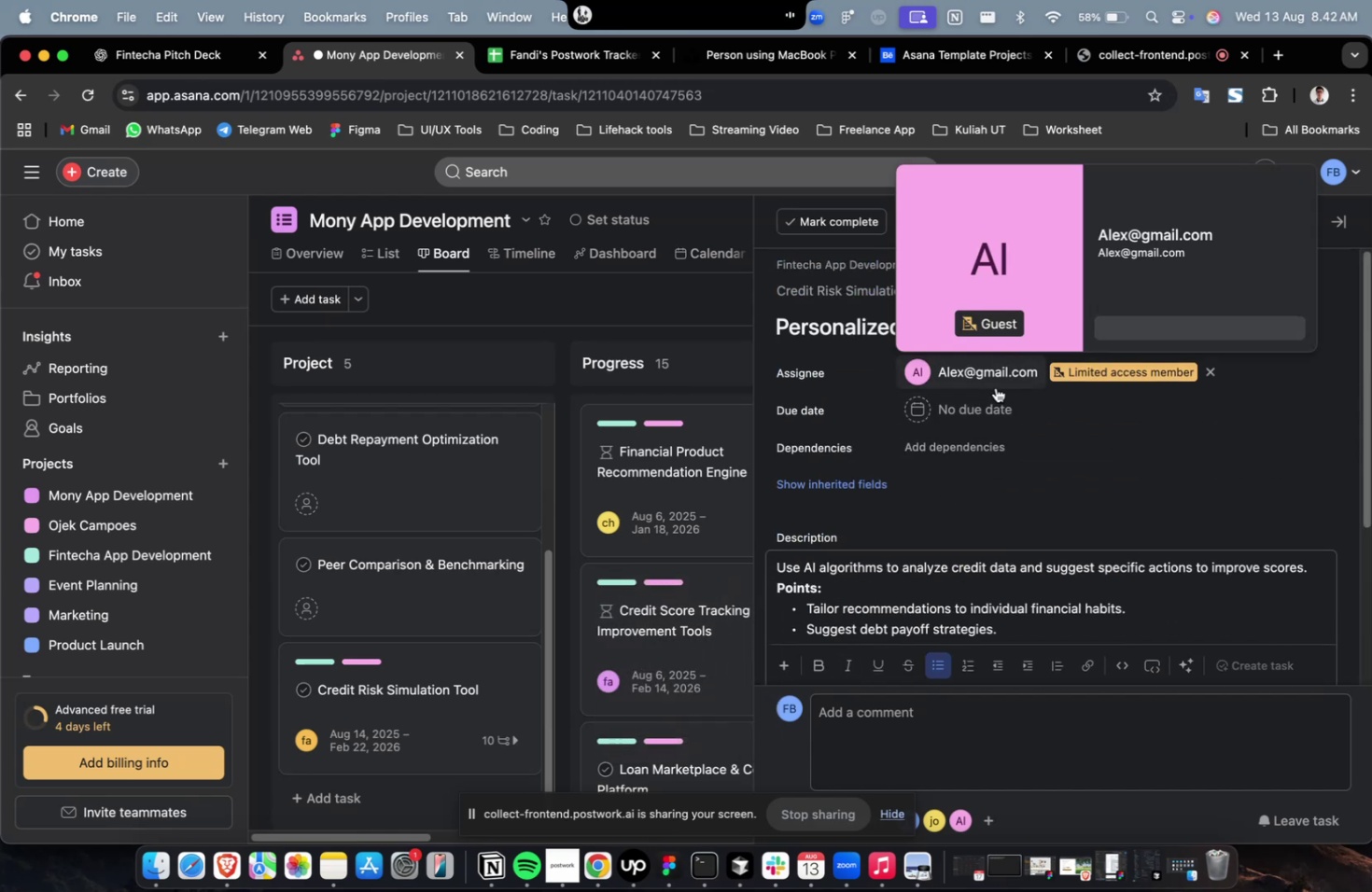 
left_click([994, 391])
 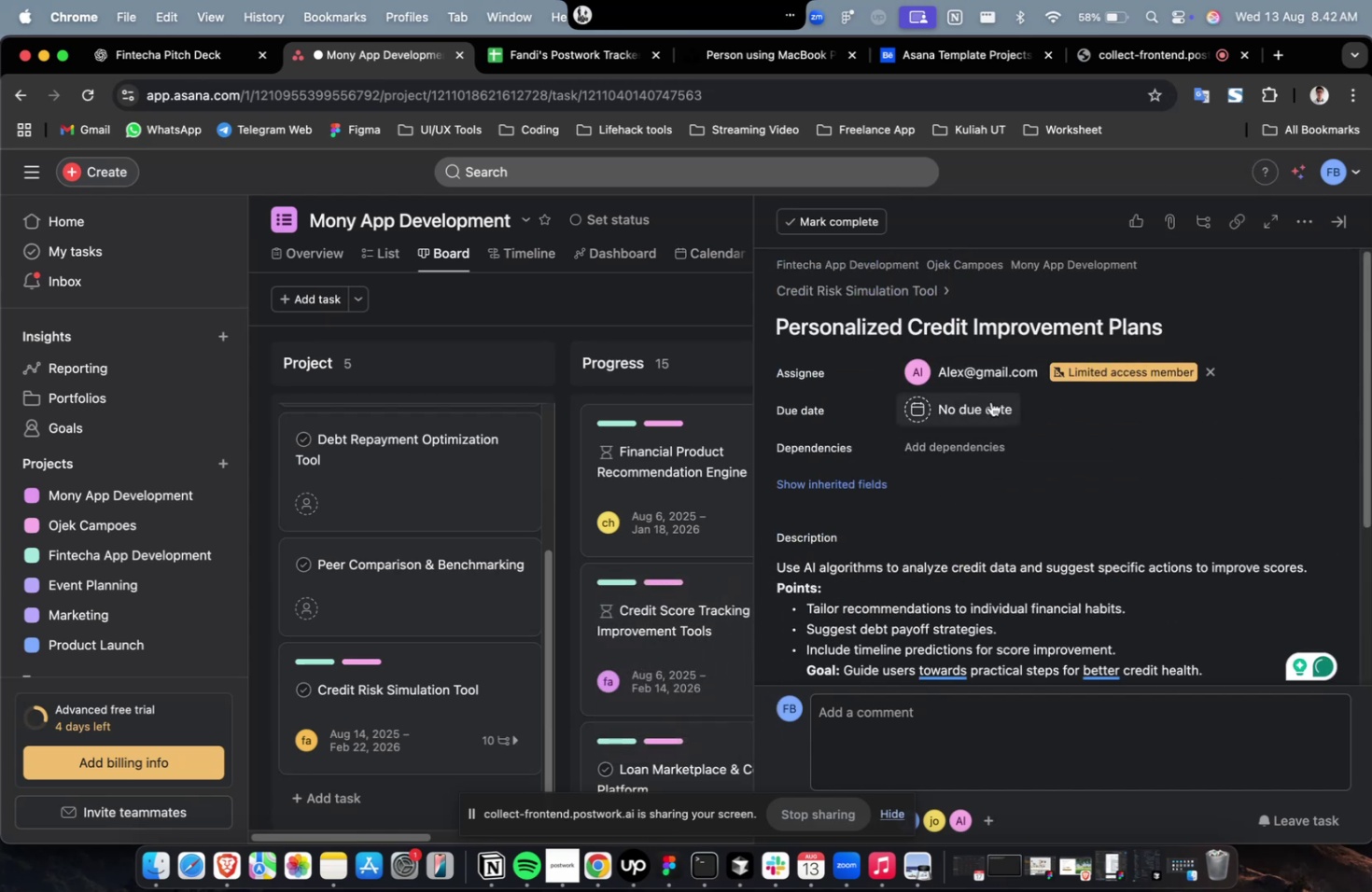 
double_click([990, 401])
 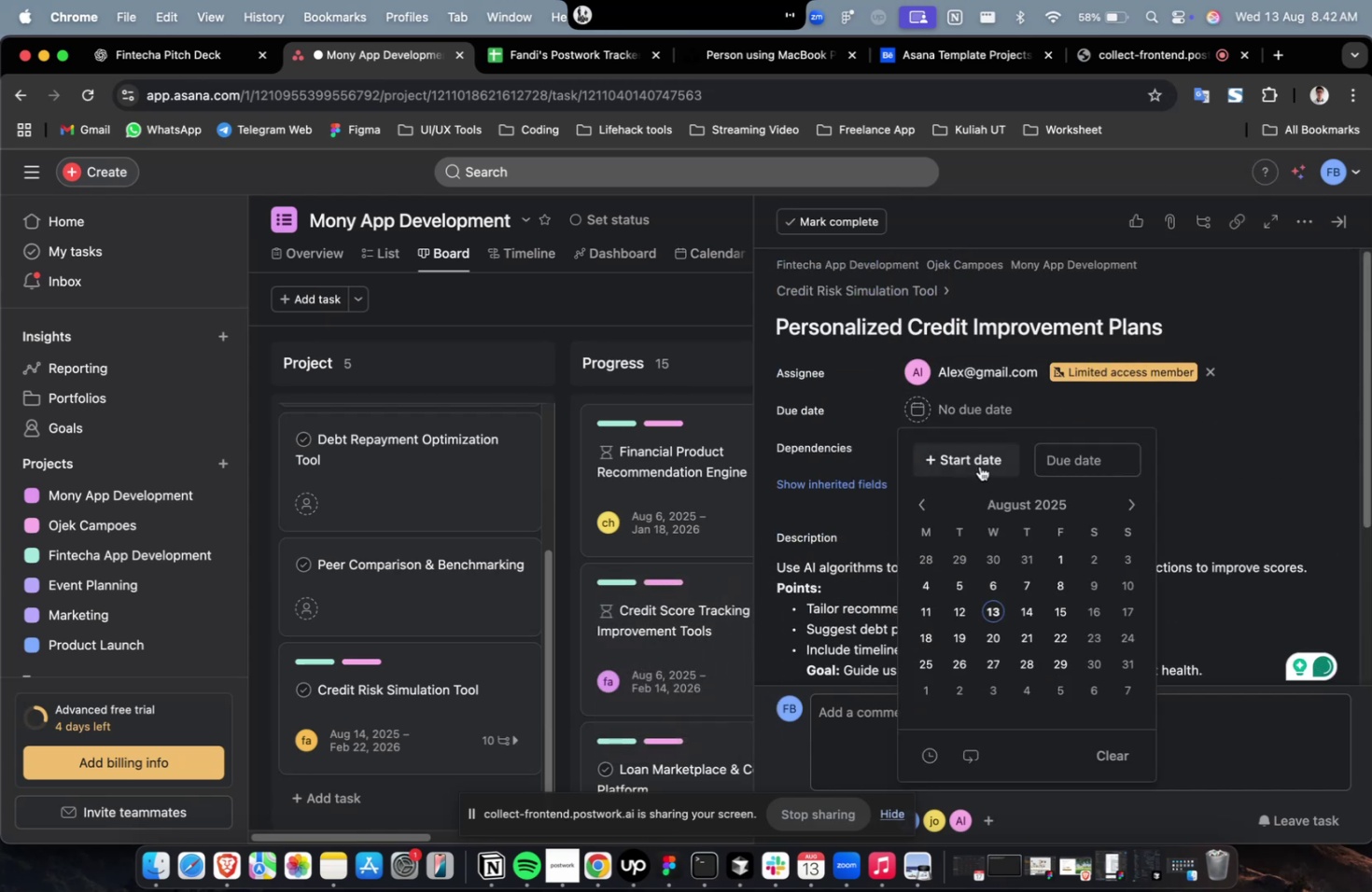 
triple_click([979, 466])
 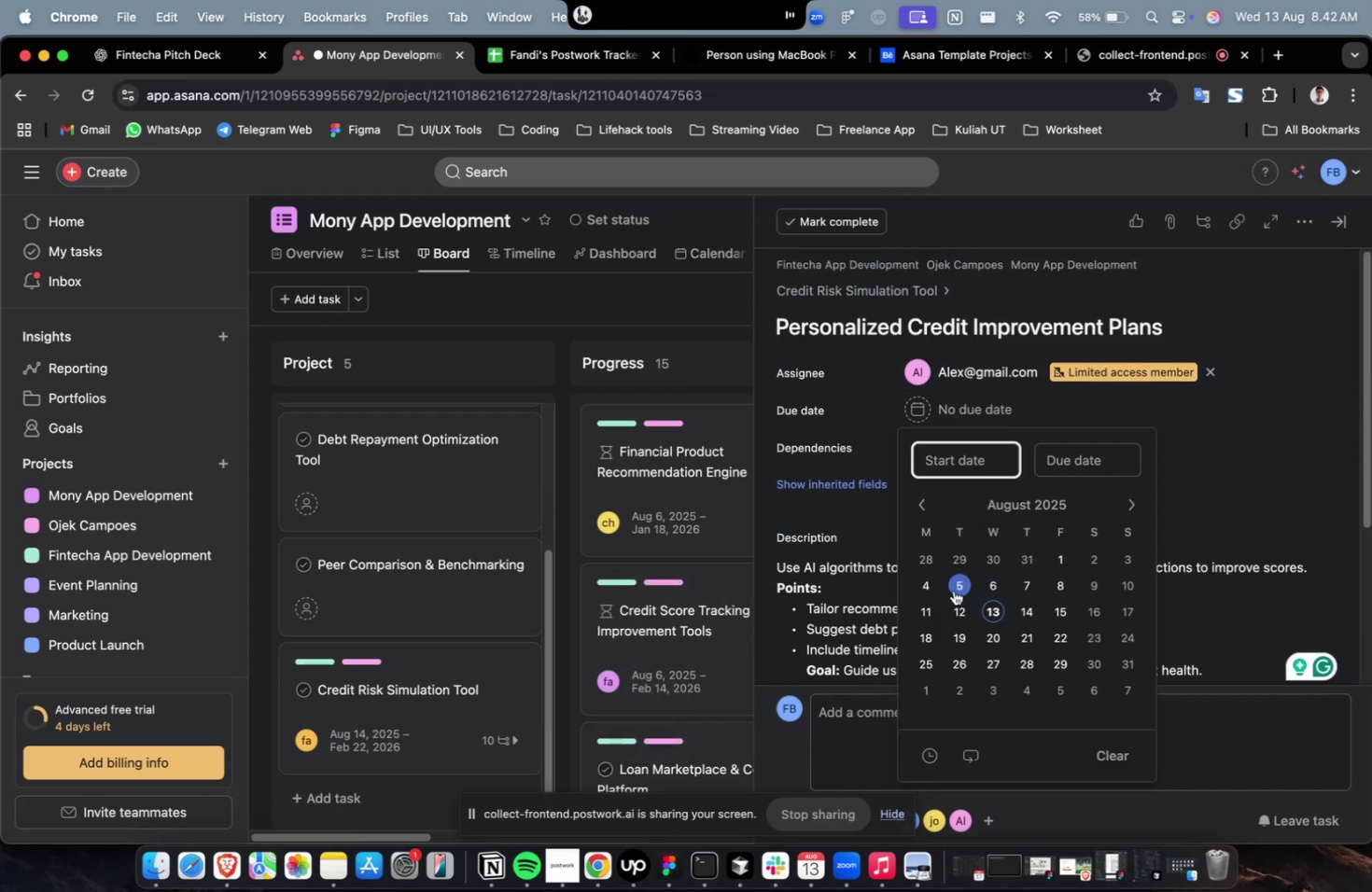 
left_click([954, 588])
 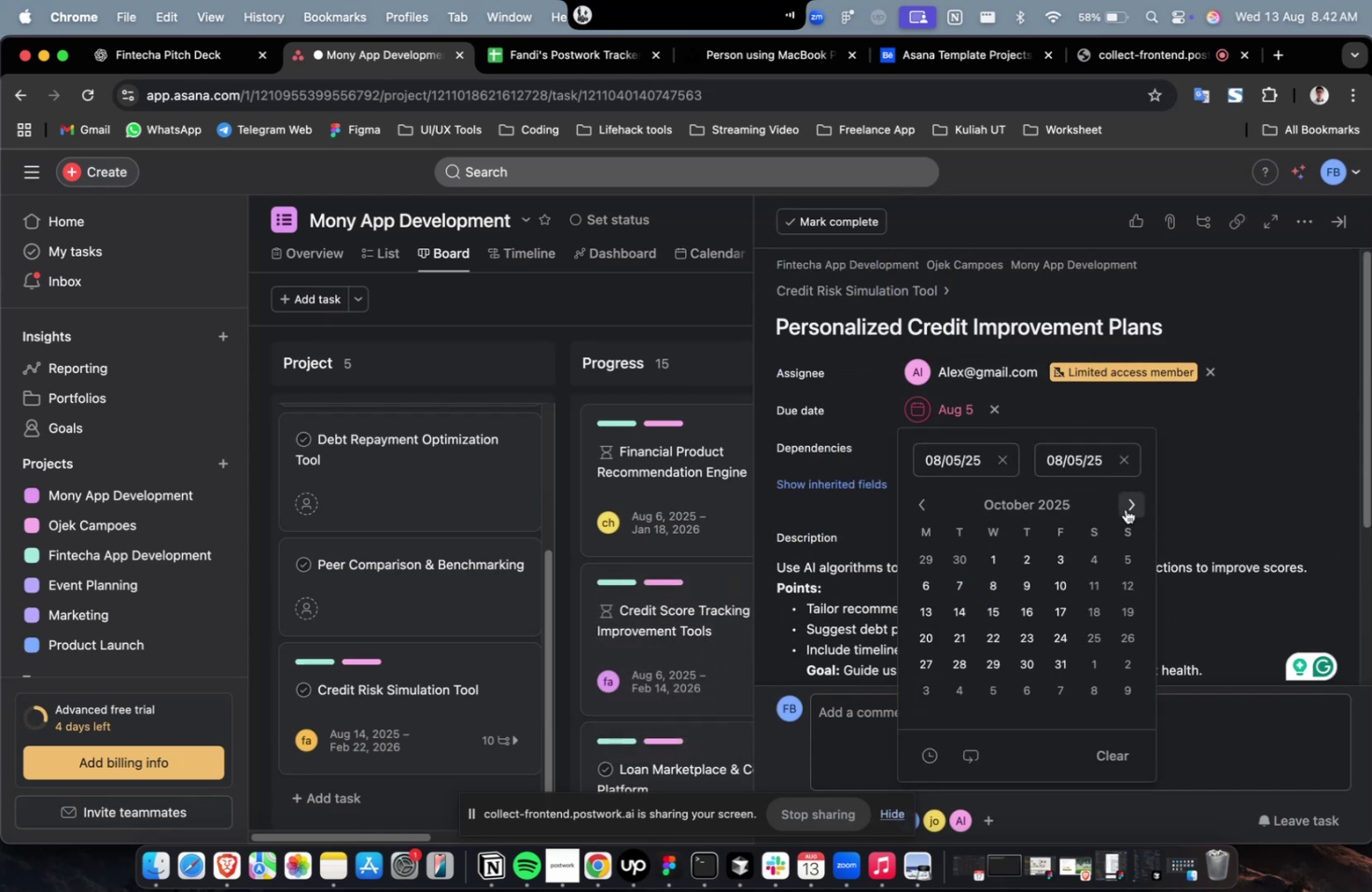 
triple_click([1127, 508])
 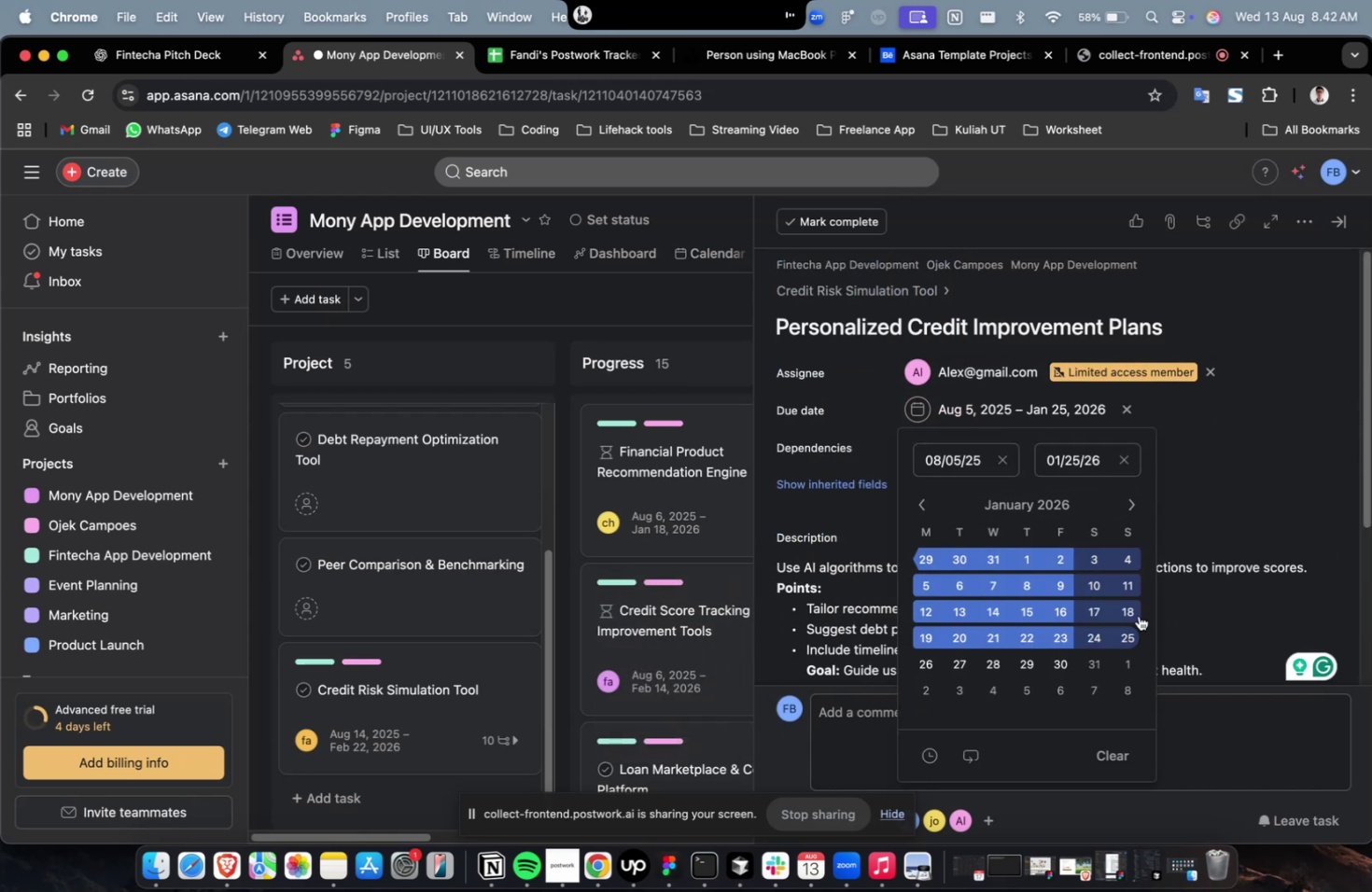 
double_click([1221, 458])
 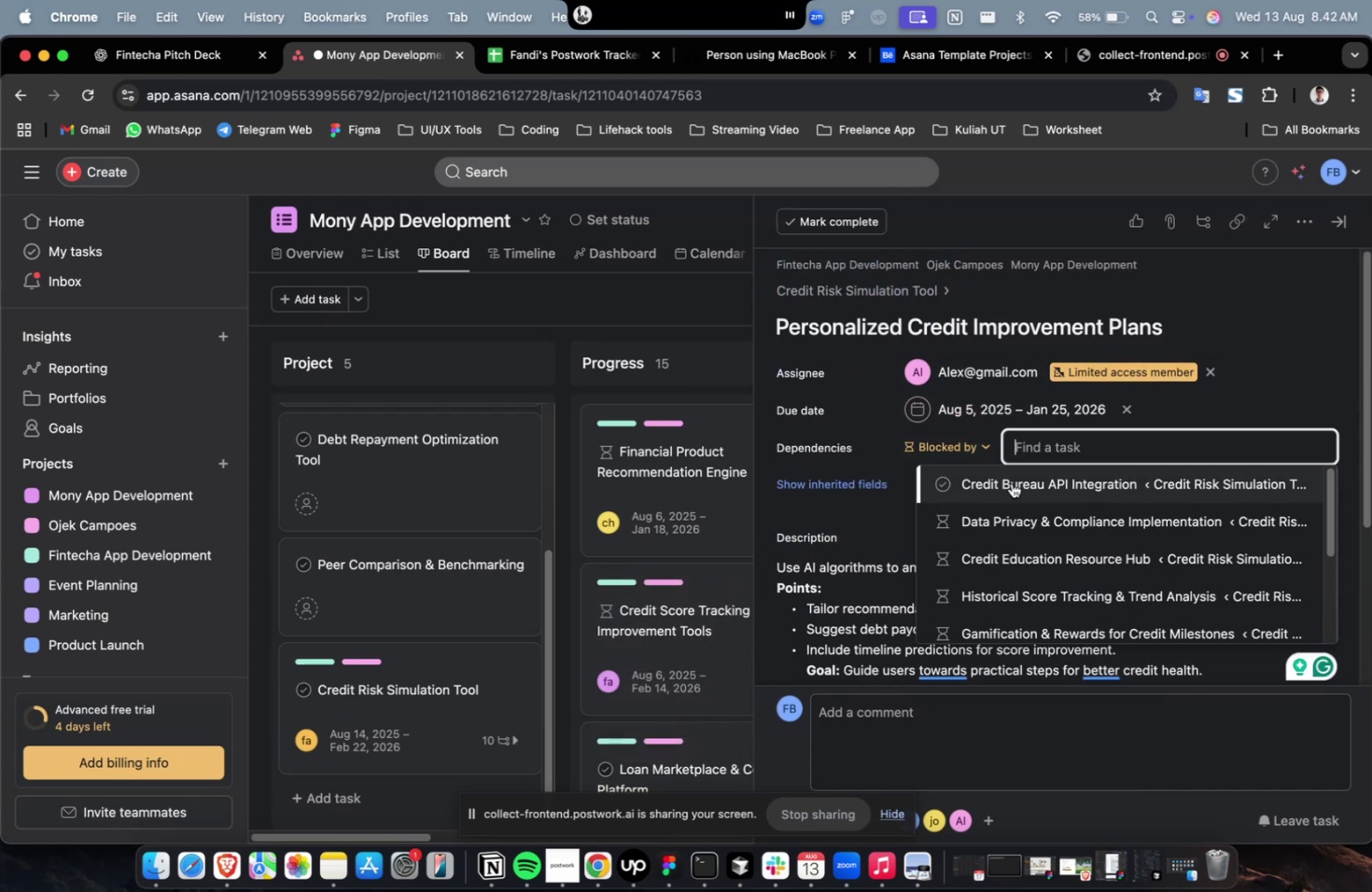 
triple_click([1015, 482])
 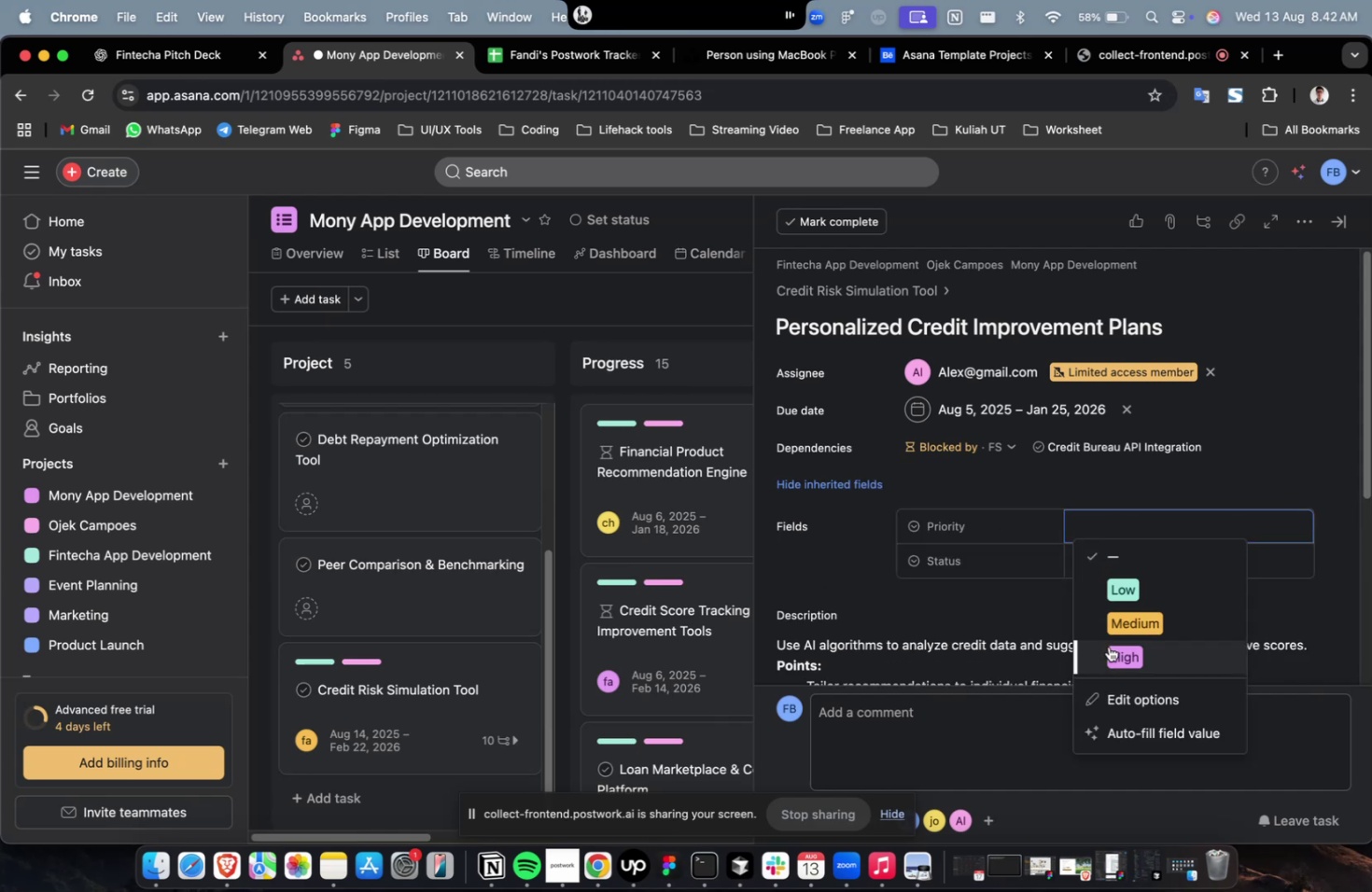 
triple_click([1127, 561])
 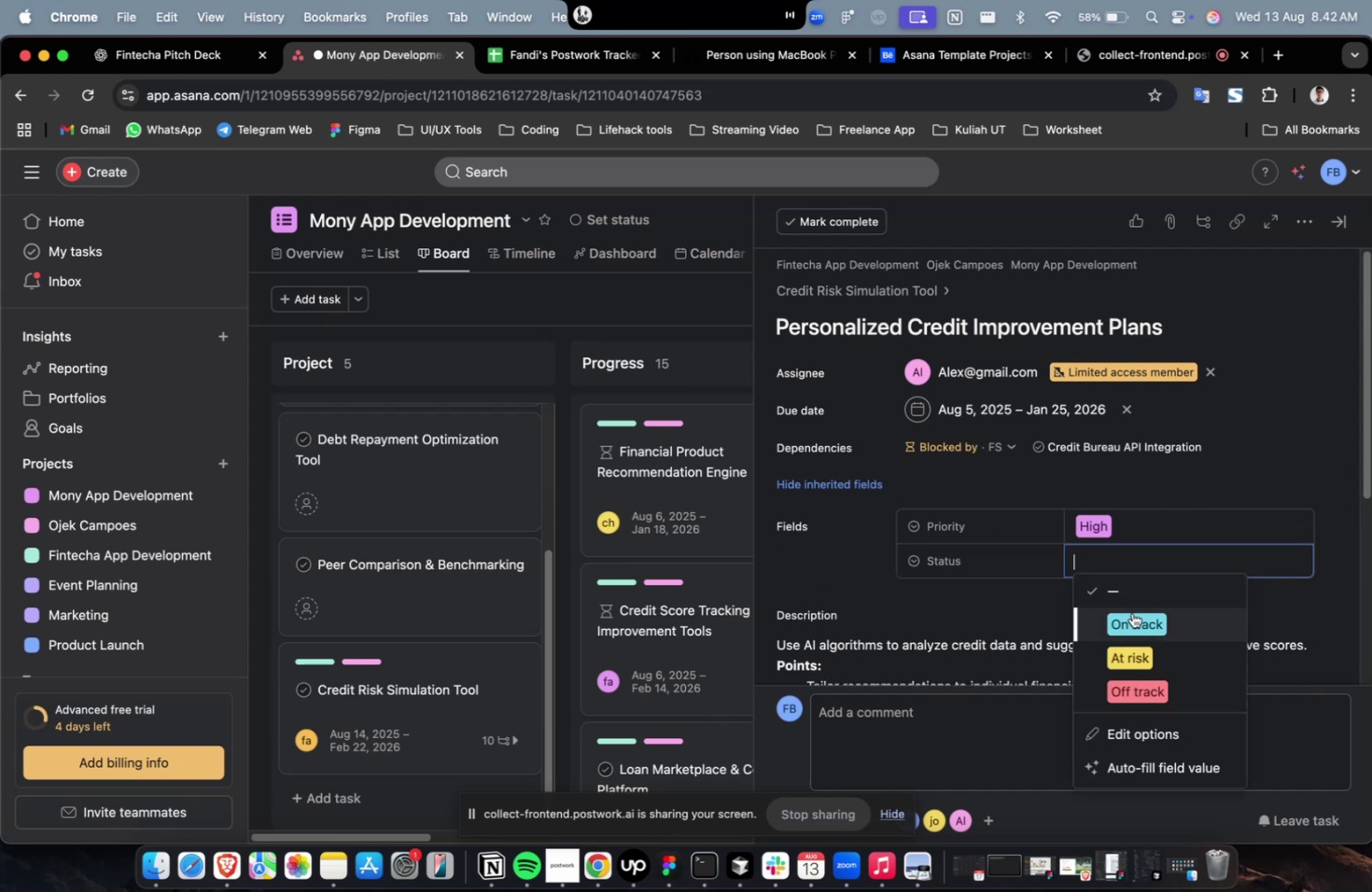 
triple_click([1131, 612])
 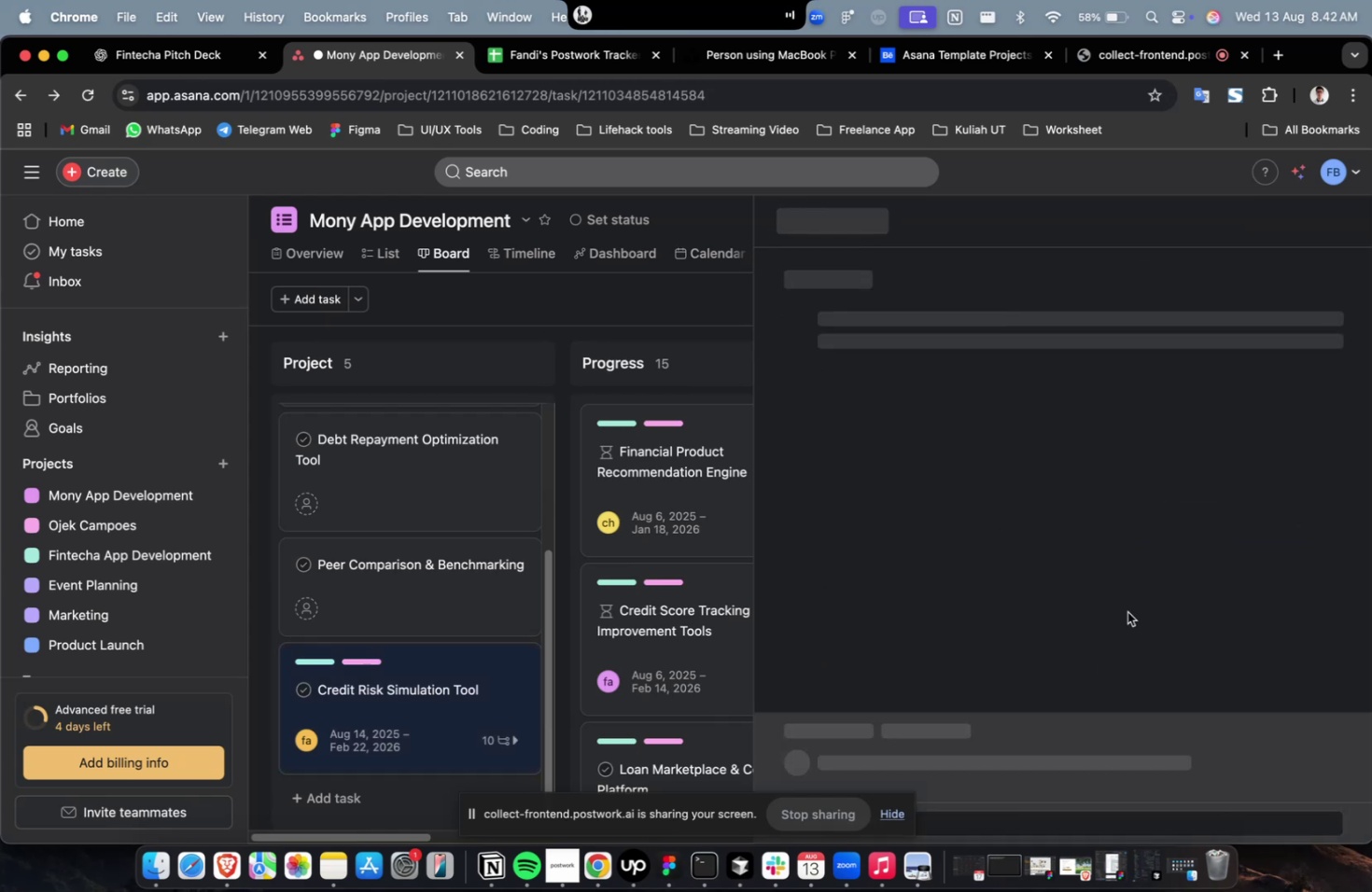 
scroll: coordinate [1127, 611], scroll_direction: down, amount: 44.0
 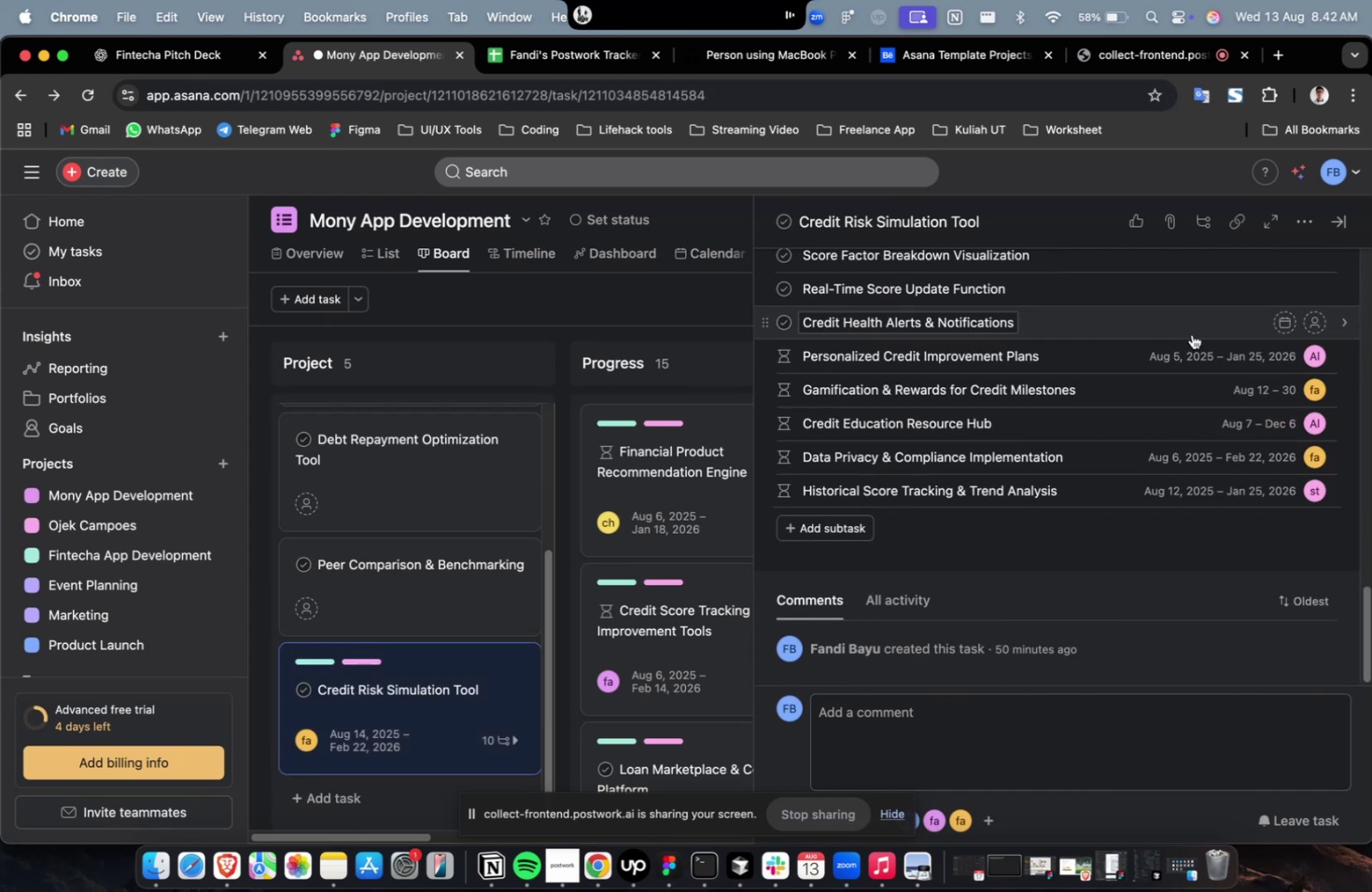 
left_click([1191, 334])
 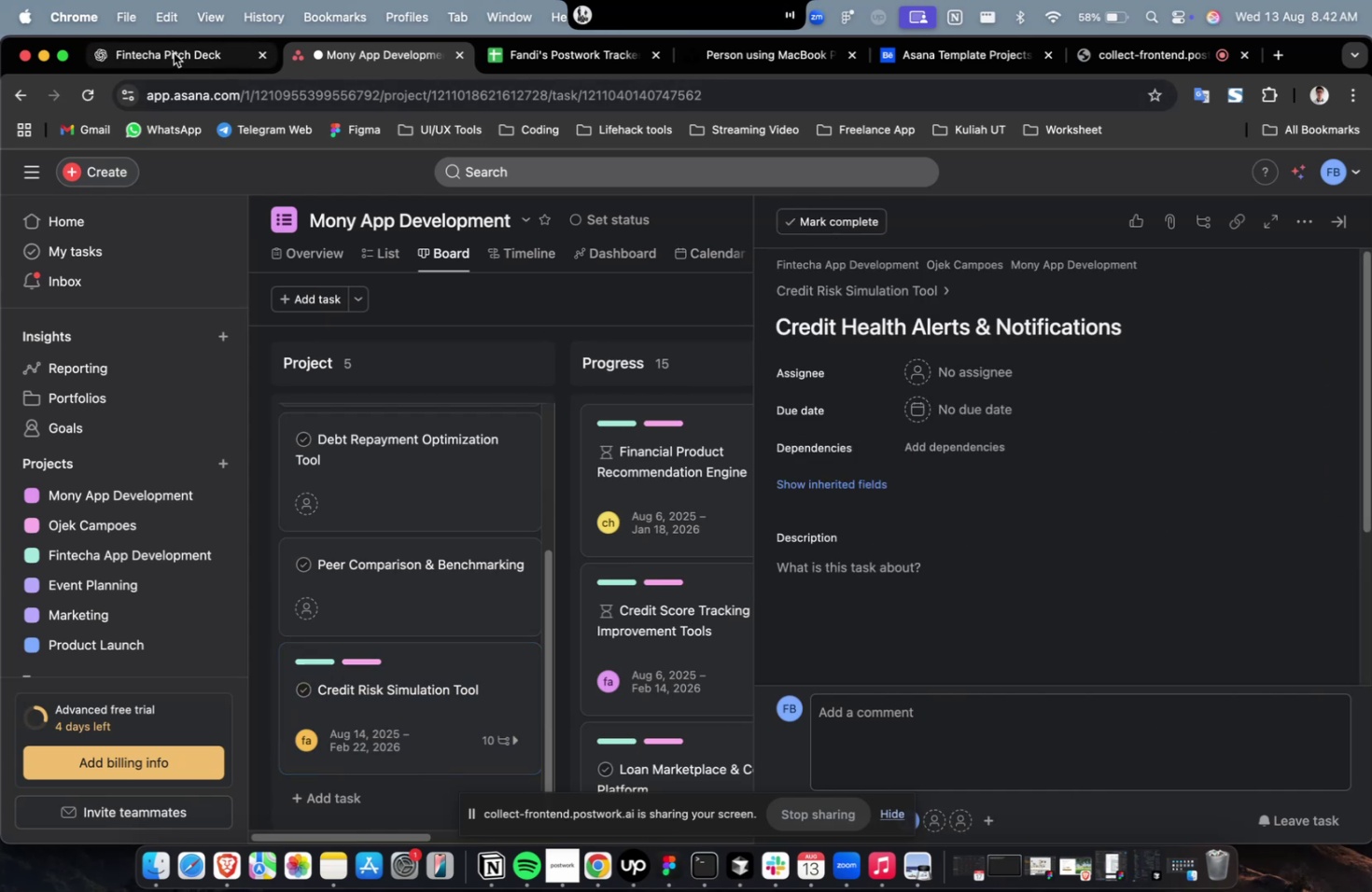 
left_click([174, 53])
 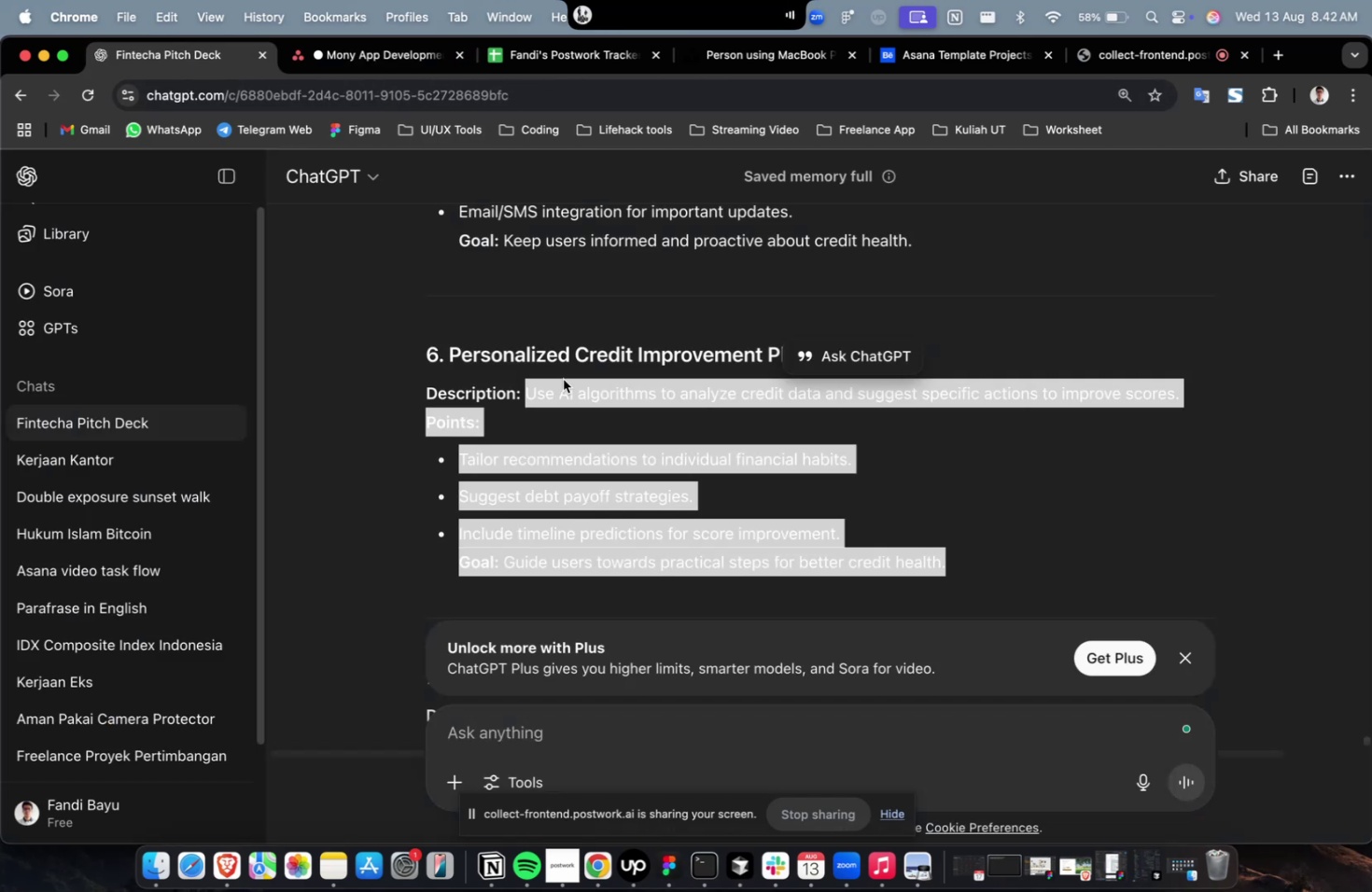 
scroll: coordinate [563, 379], scroll_direction: up, amount: 9.0
 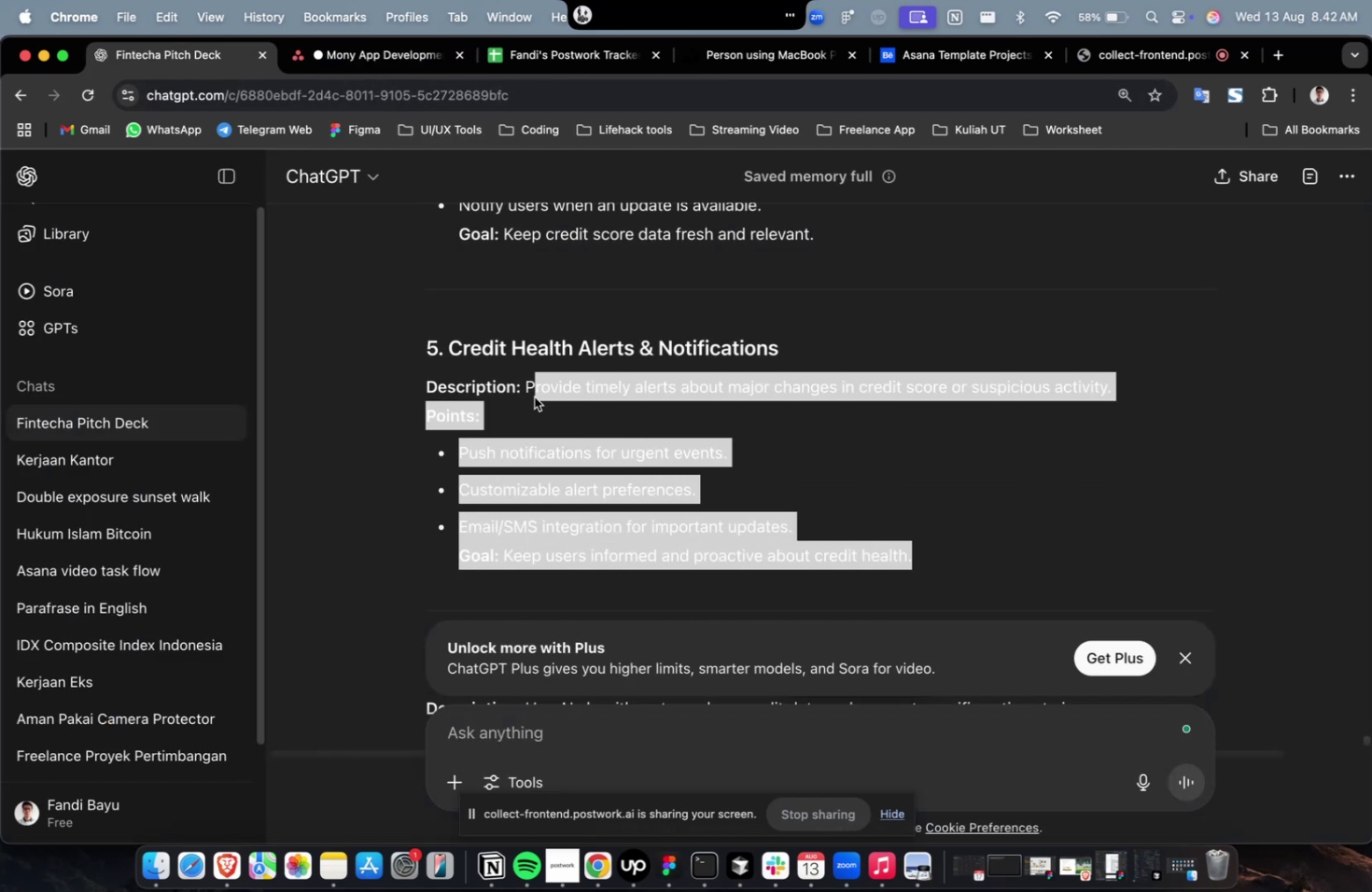 
key(Meta+C)
 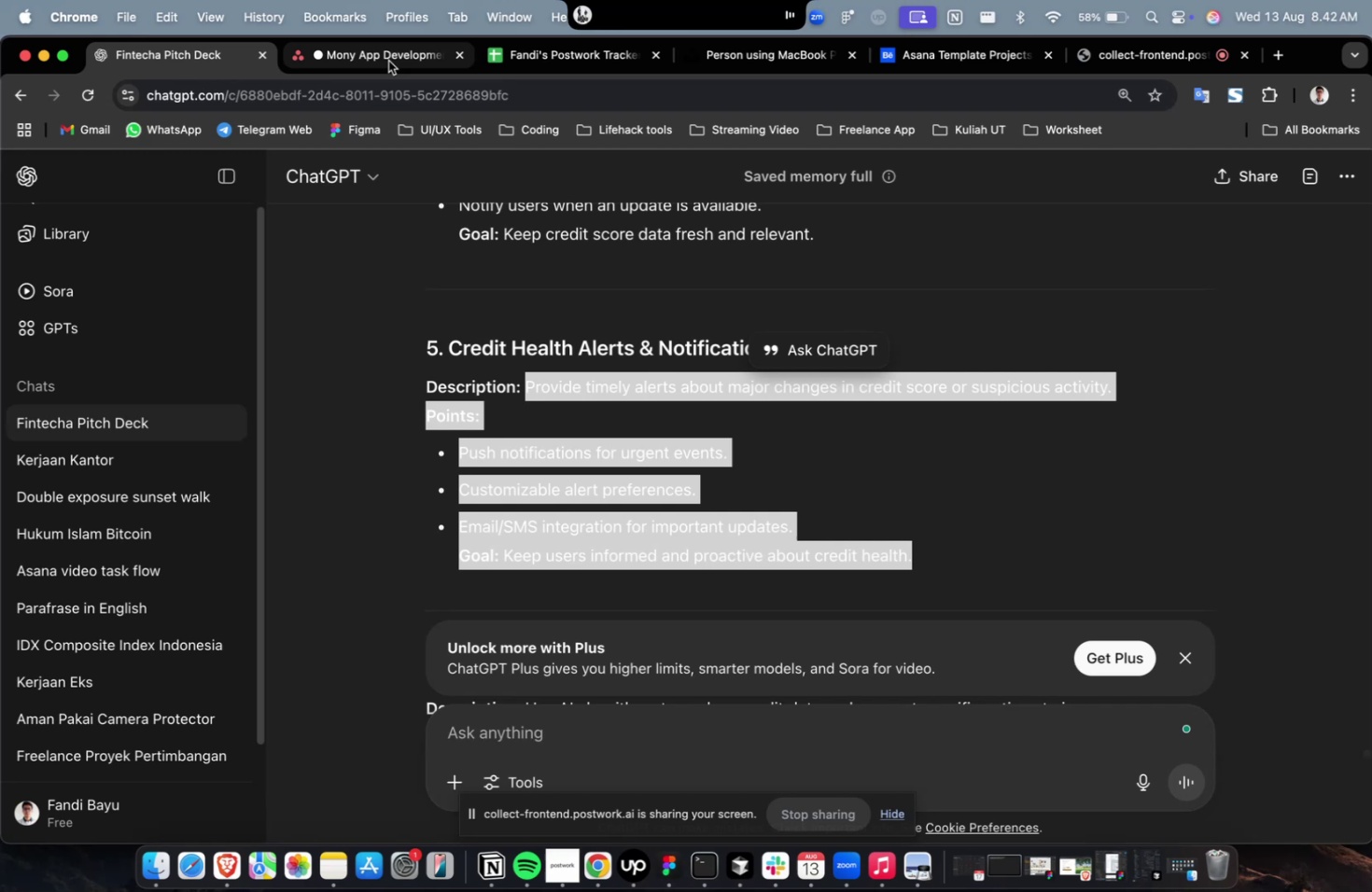 
left_click([388, 61])
 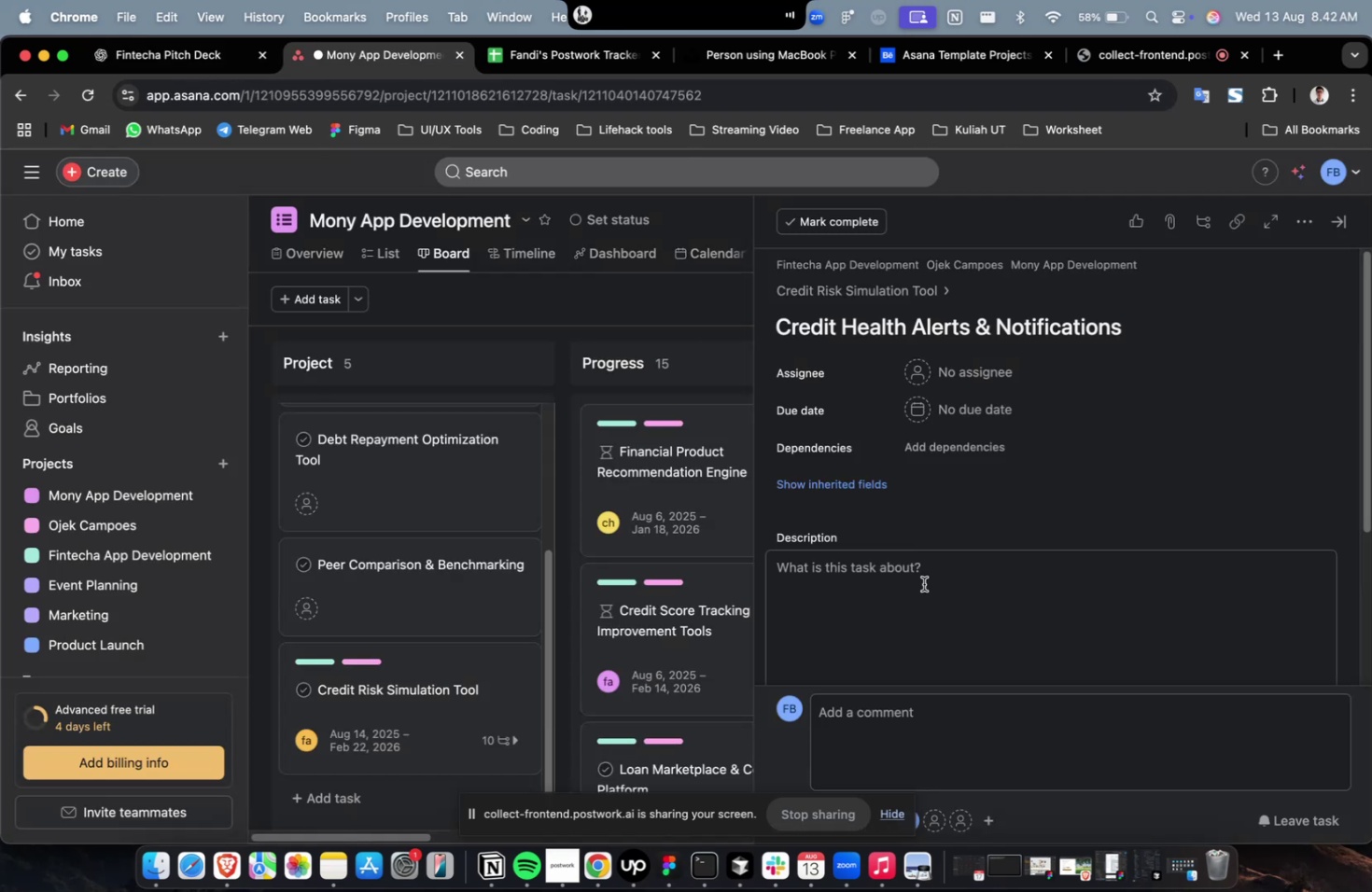 
double_click([923, 583])
 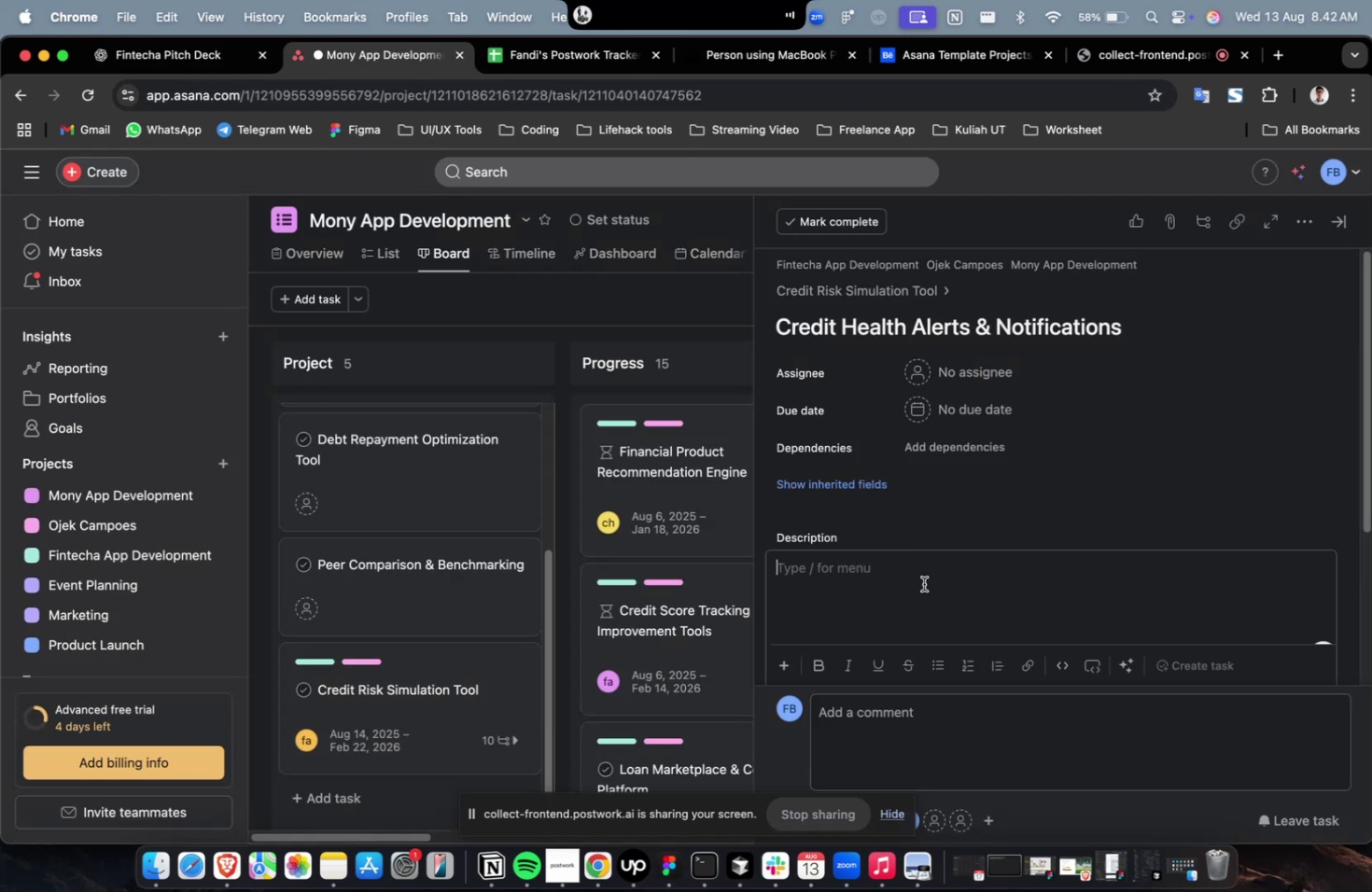 
key(Meta+CommandLeft)
 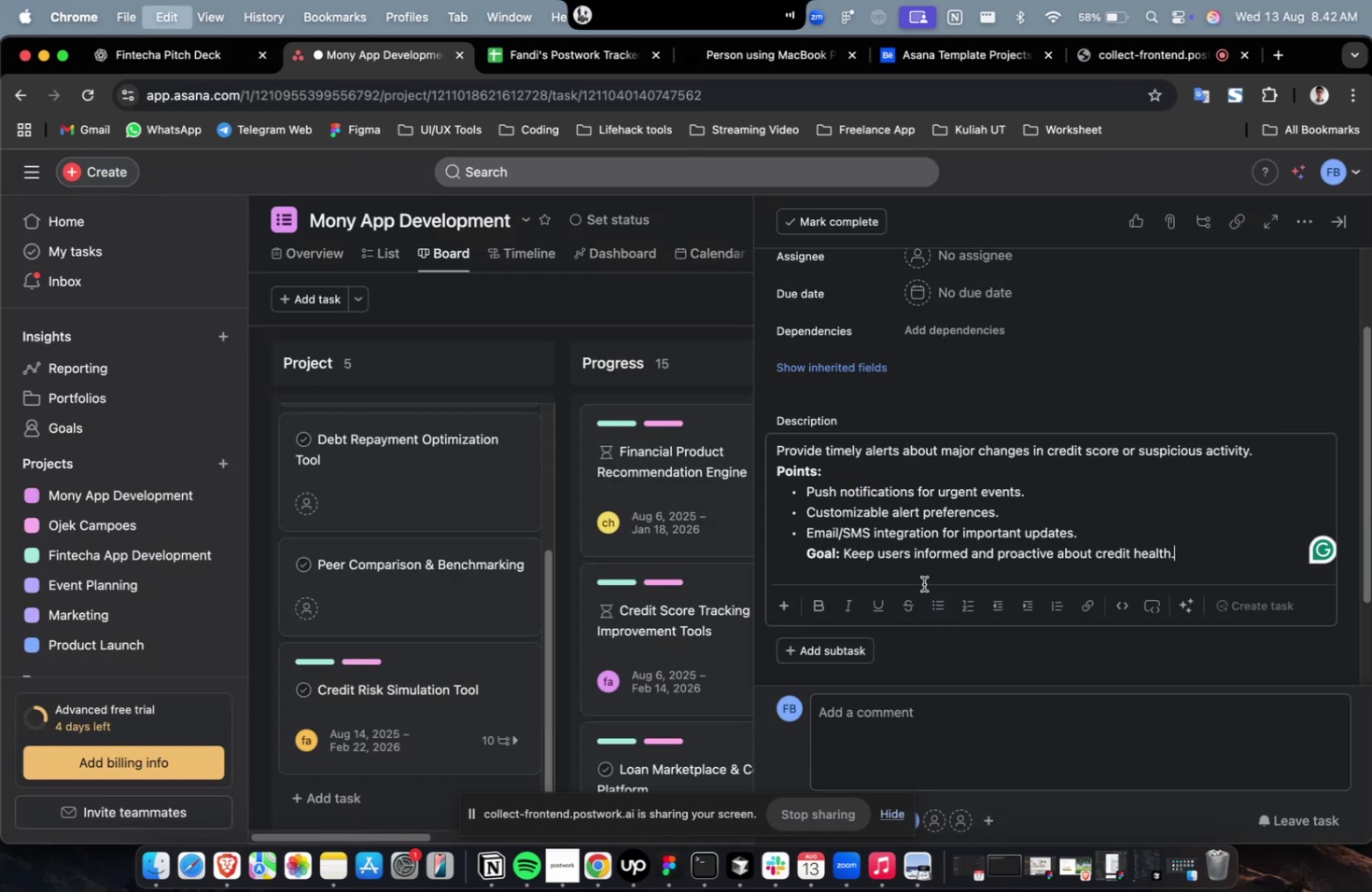 
key(Meta+V)
 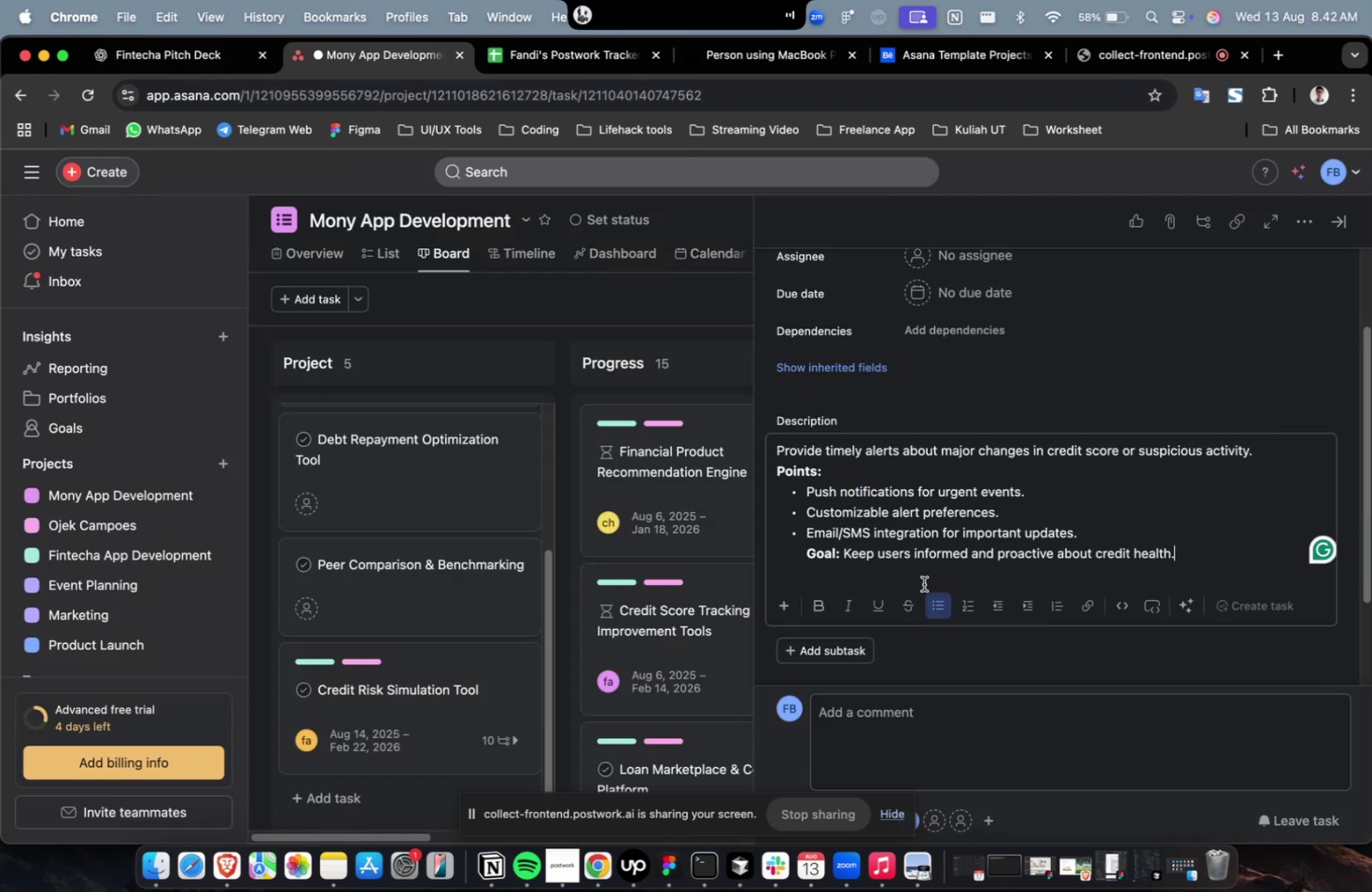 
scroll: coordinate [923, 583], scroll_direction: up, amount: 13.0
 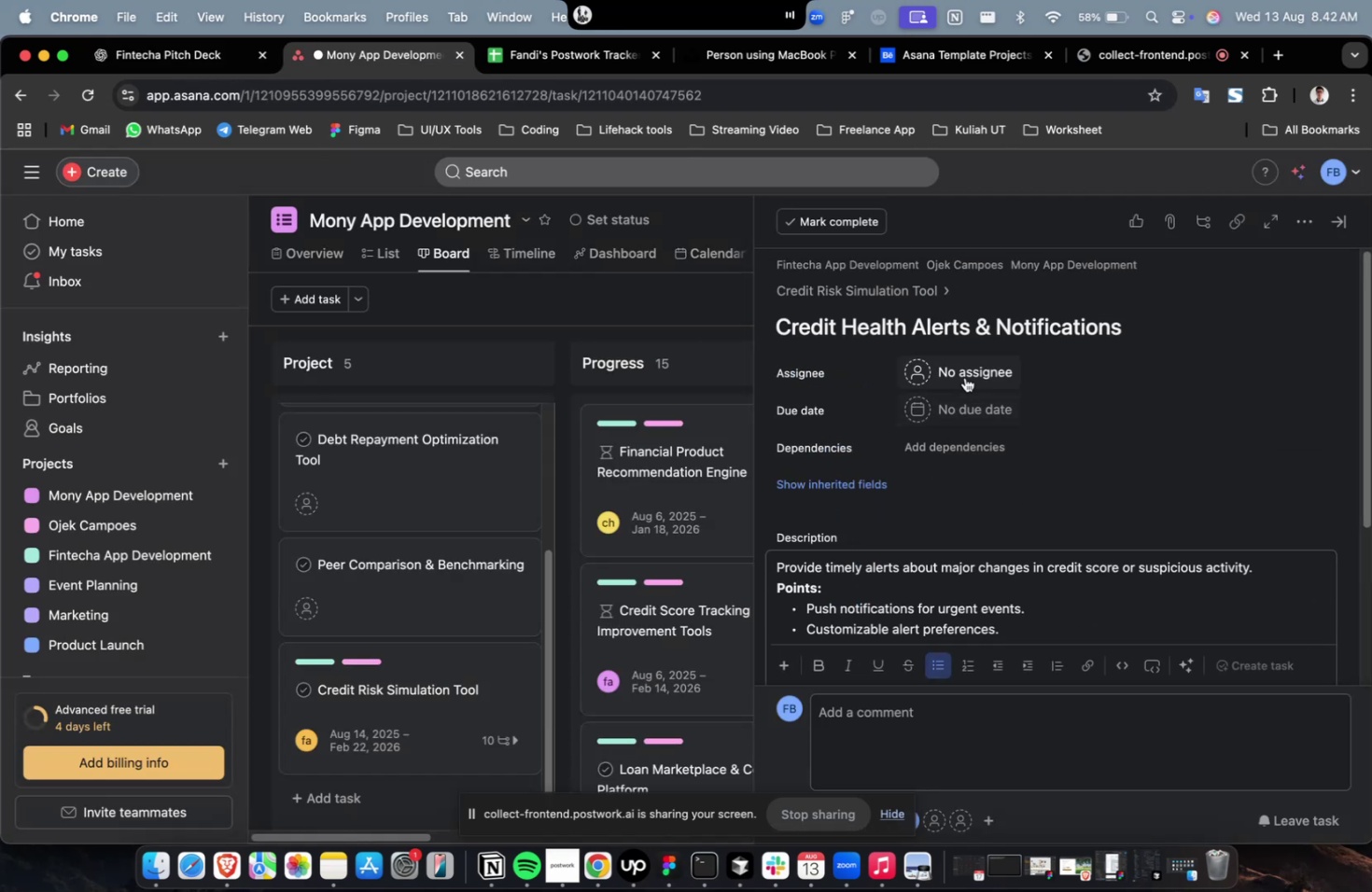 
left_click([964, 377])
 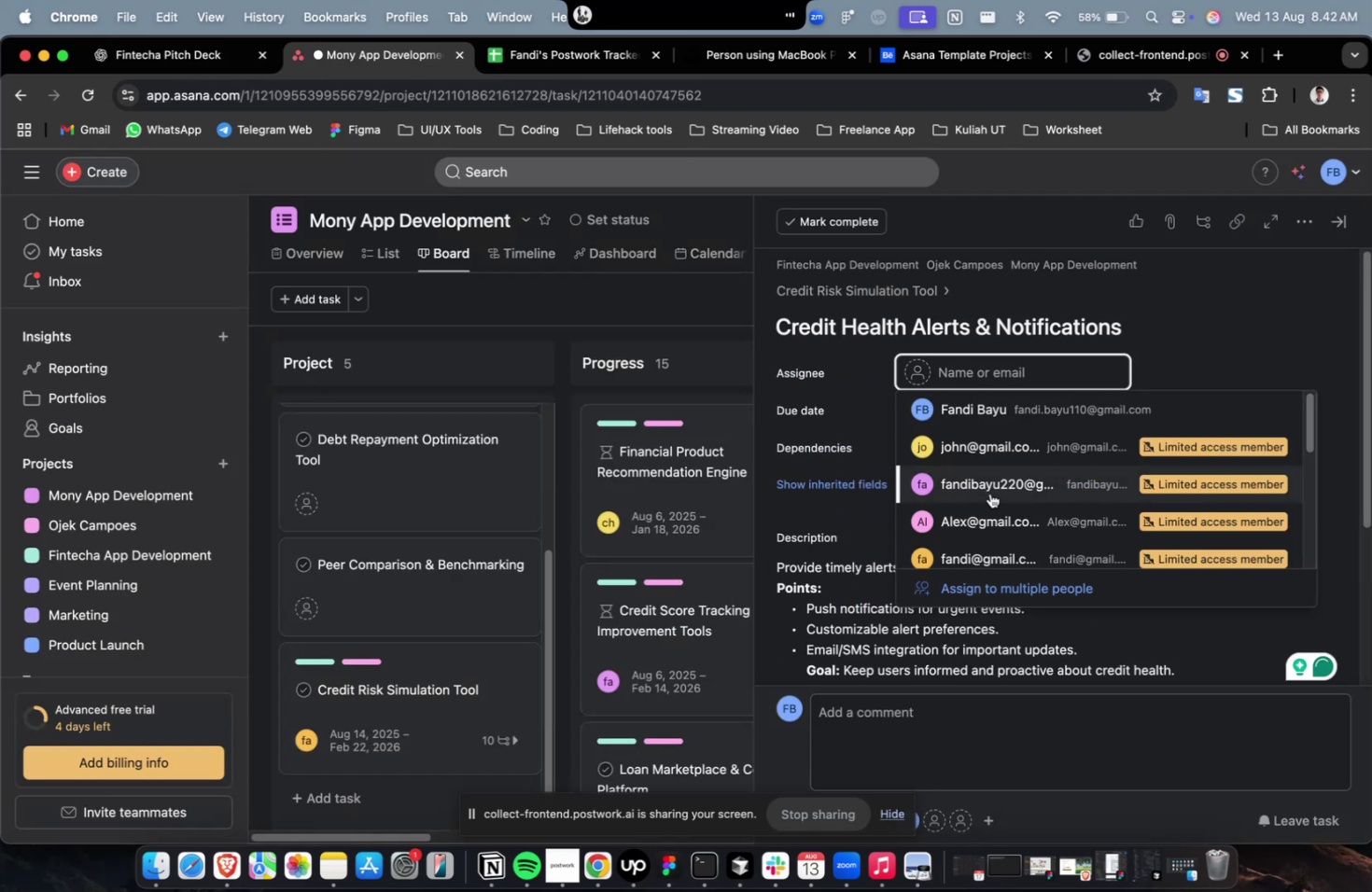 
left_click([989, 493])
 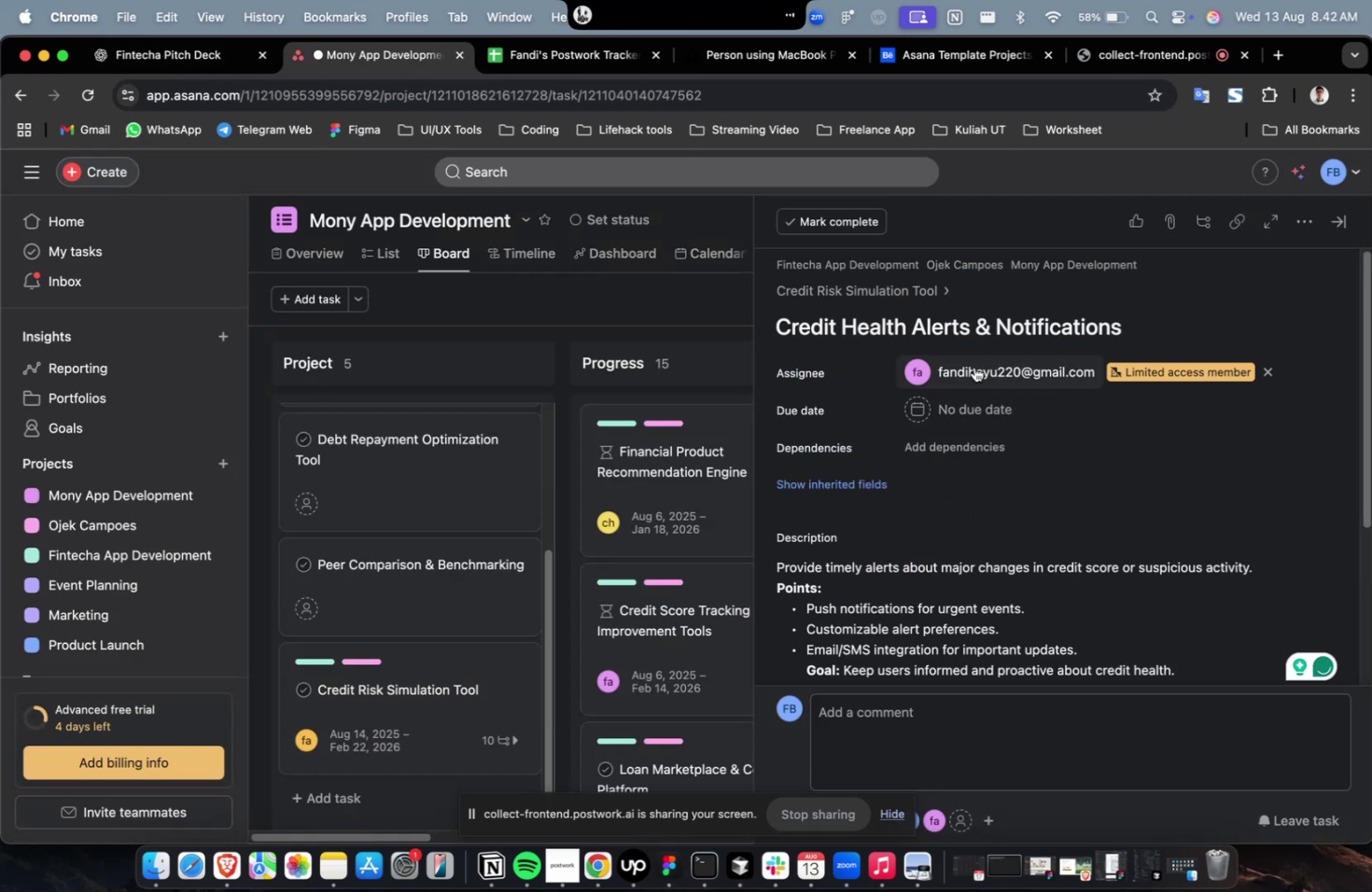 
double_click([973, 367])
 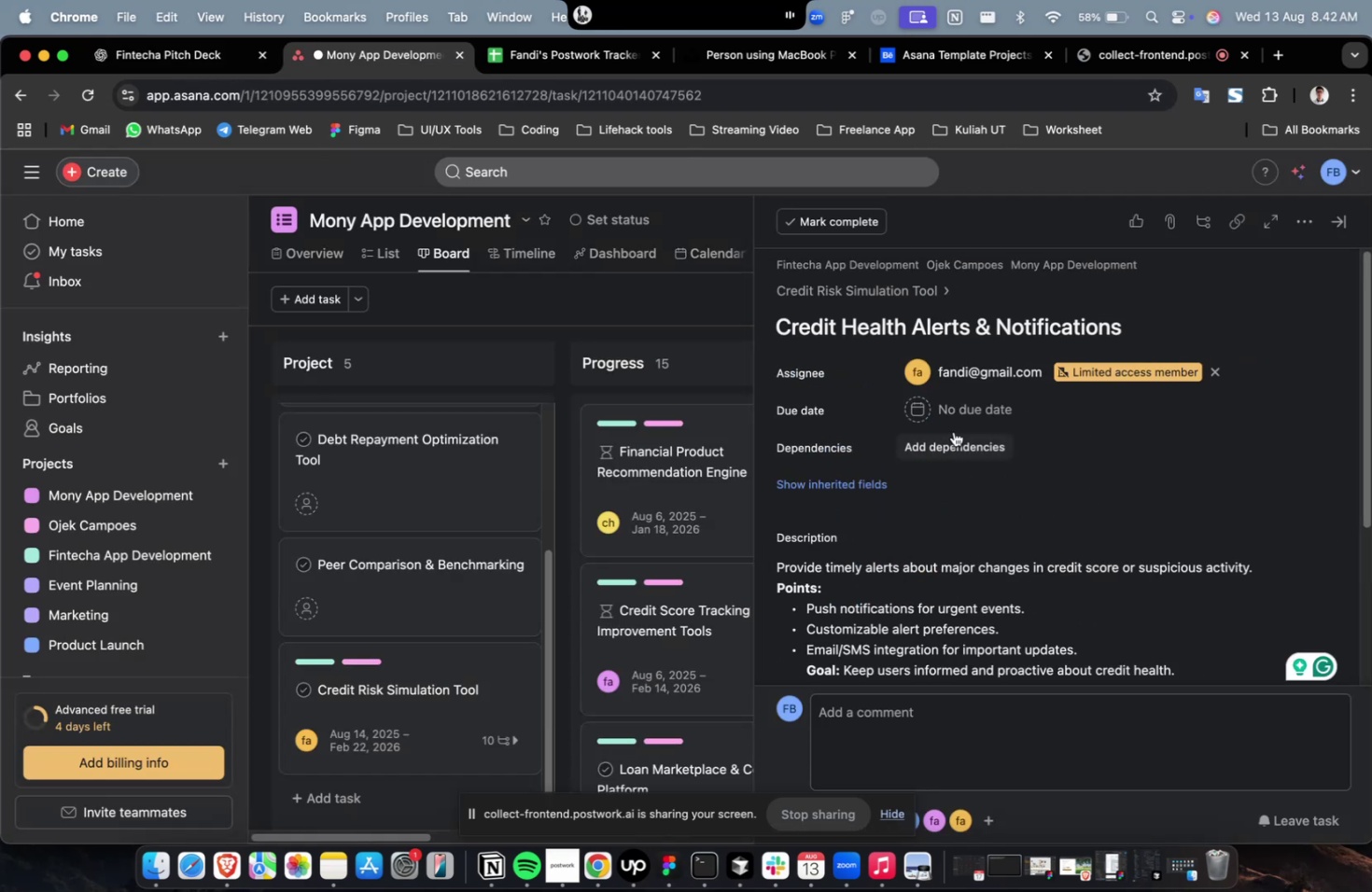 
triple_click([959, 411])
 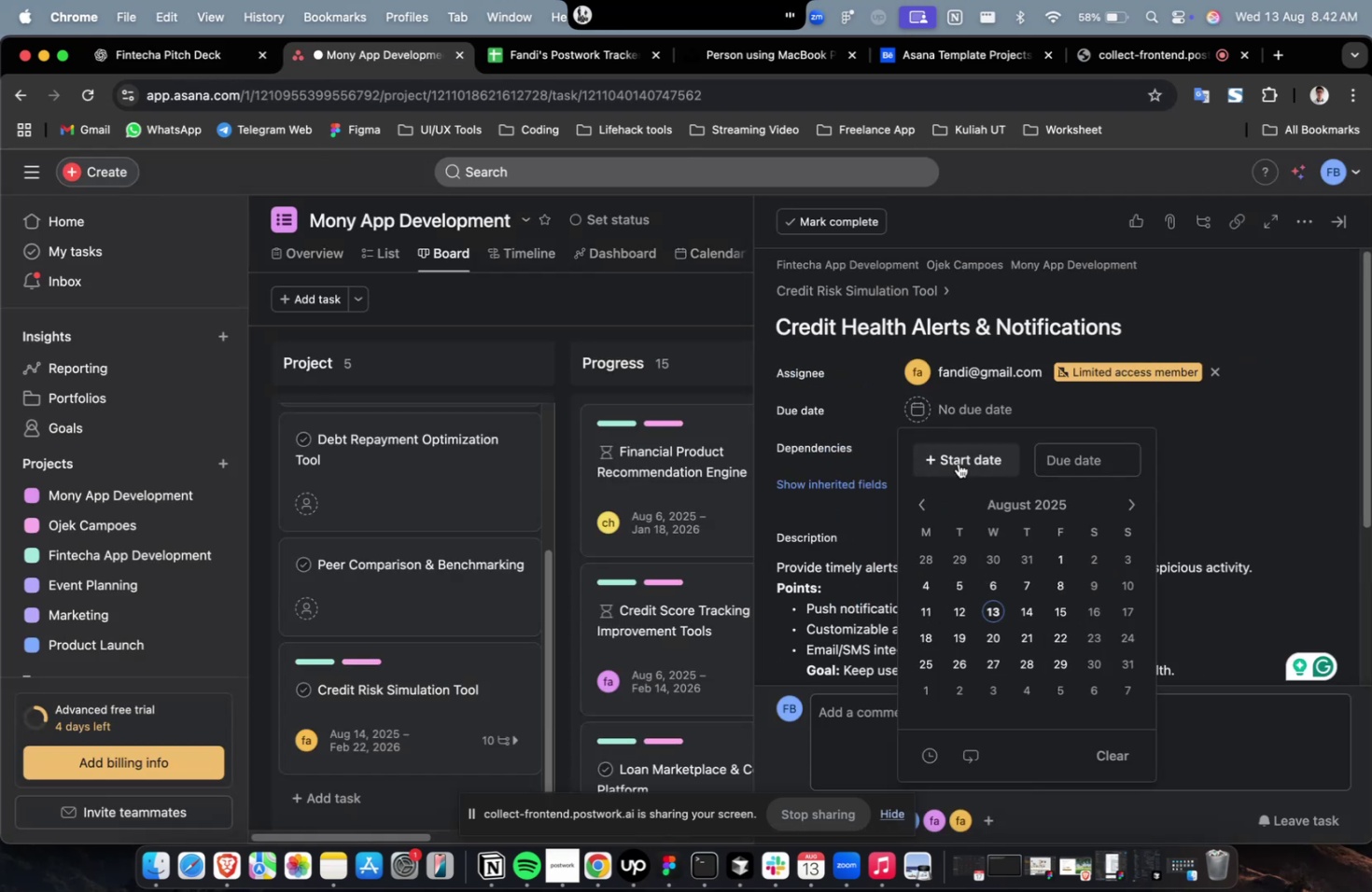 
triple_click([958, 463])
 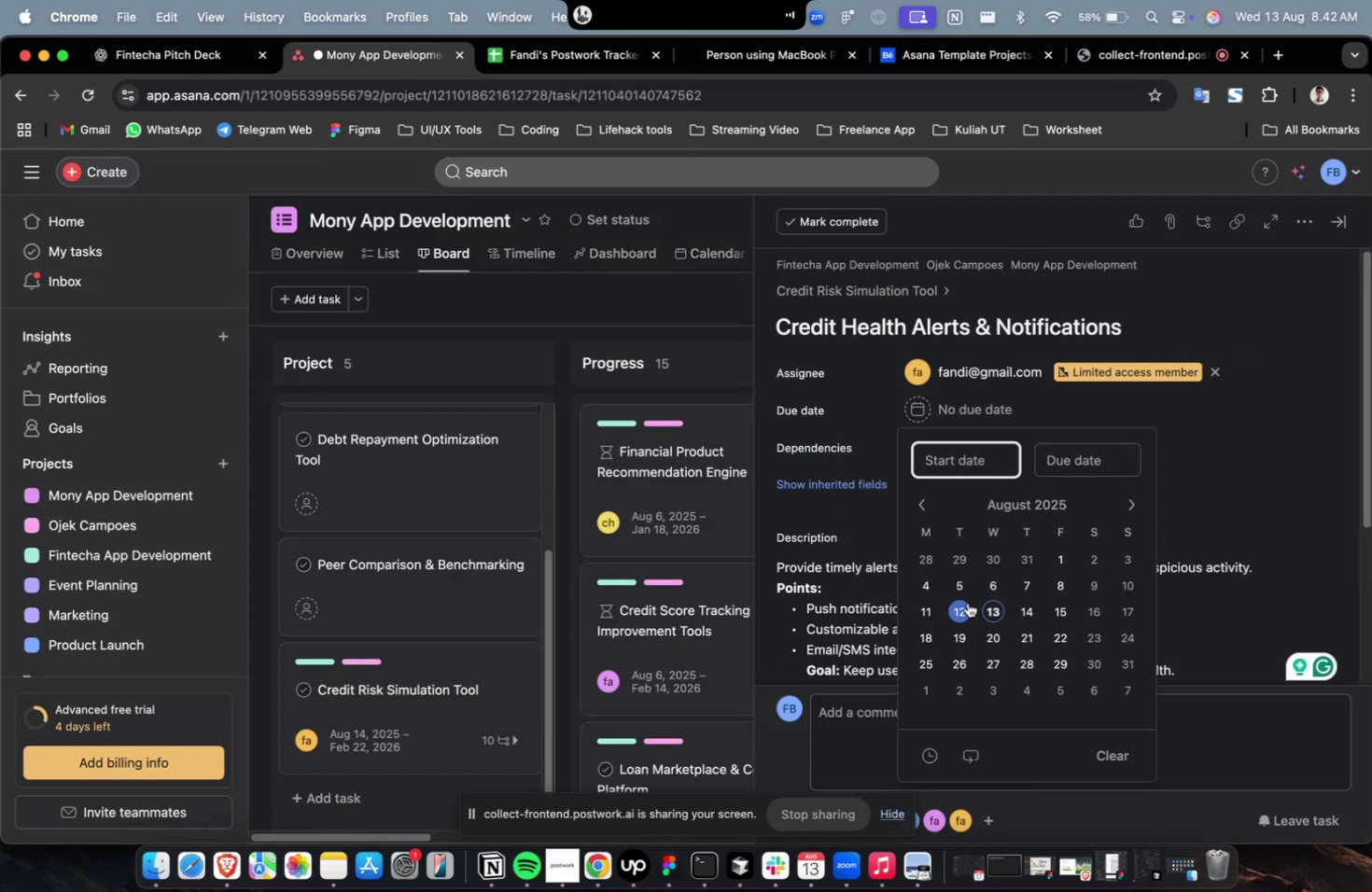 
left_click([965, 603])
 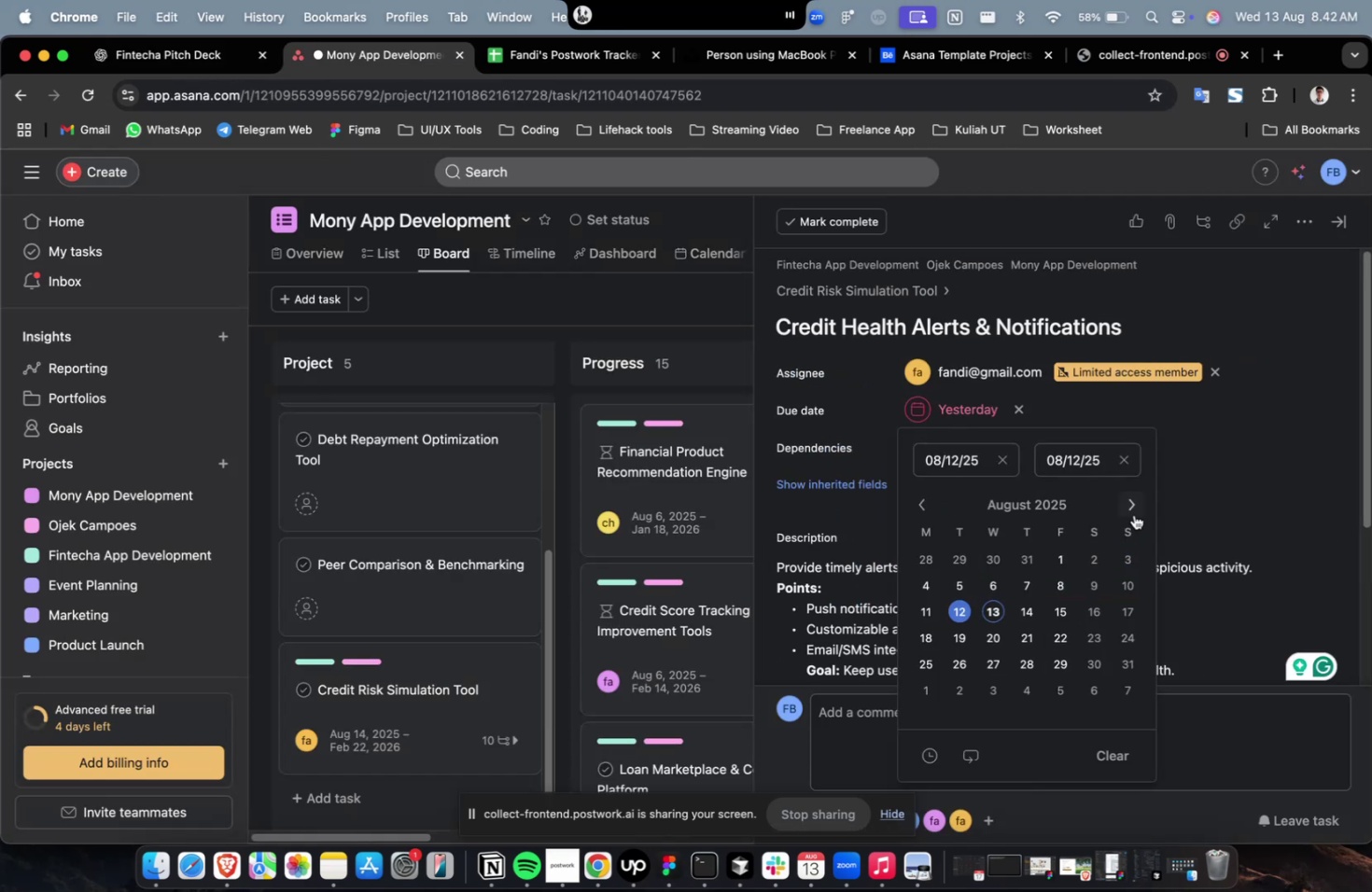 
double_click([1133, 514])
 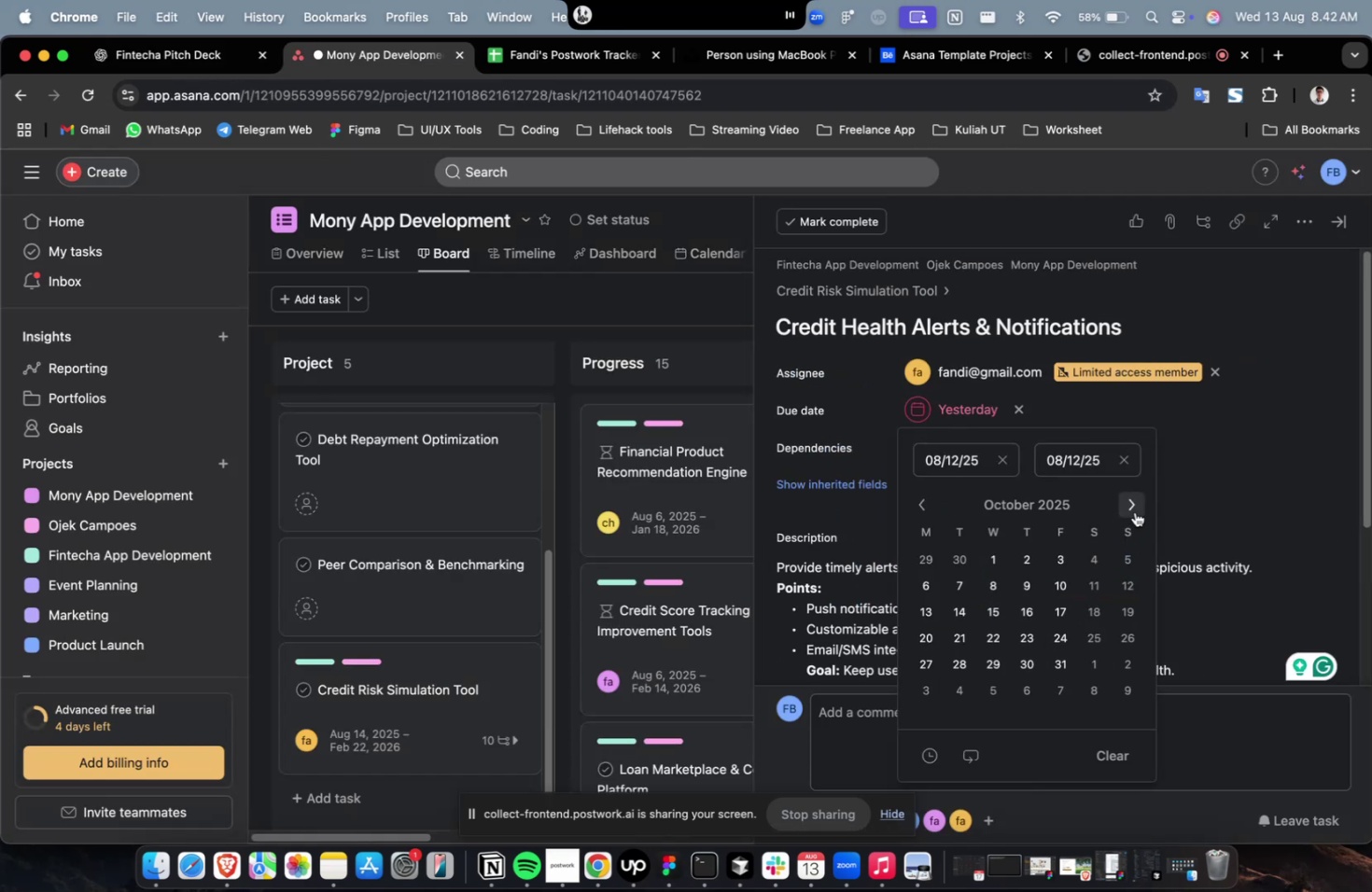 
triple_click([1134, 511])
 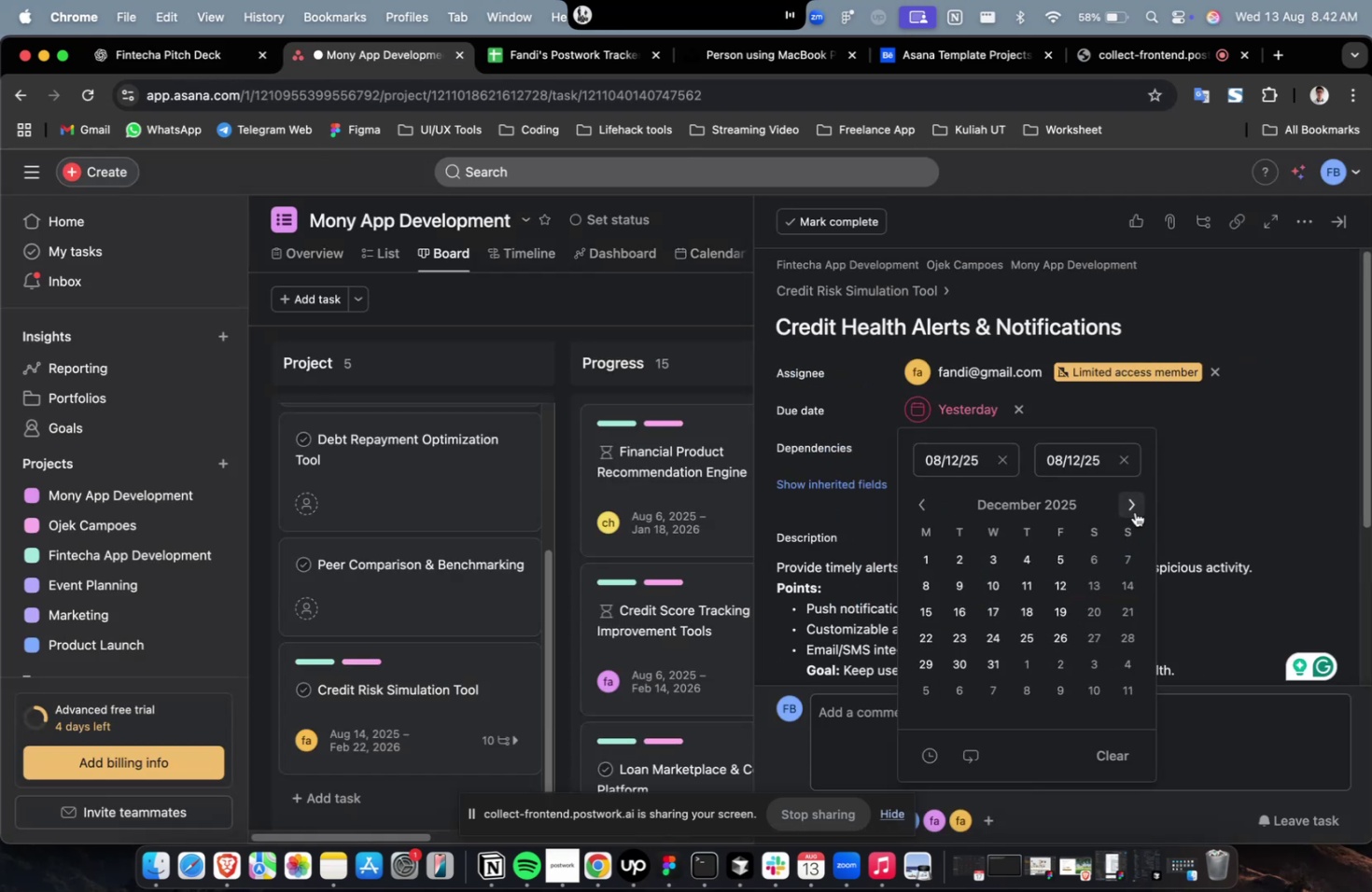 
triple_click([1134, 511])
 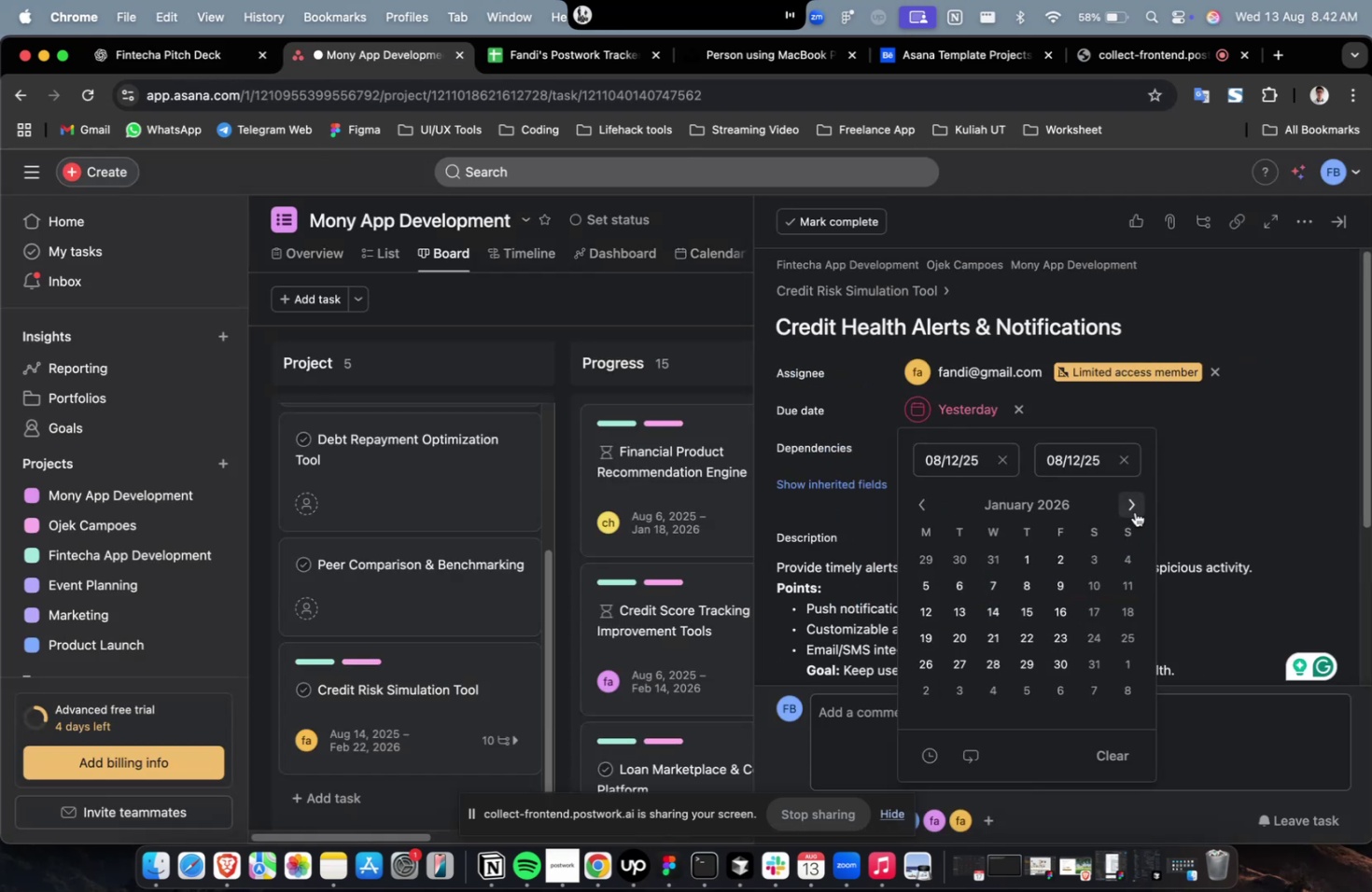 
triple_click([1134, 511])
 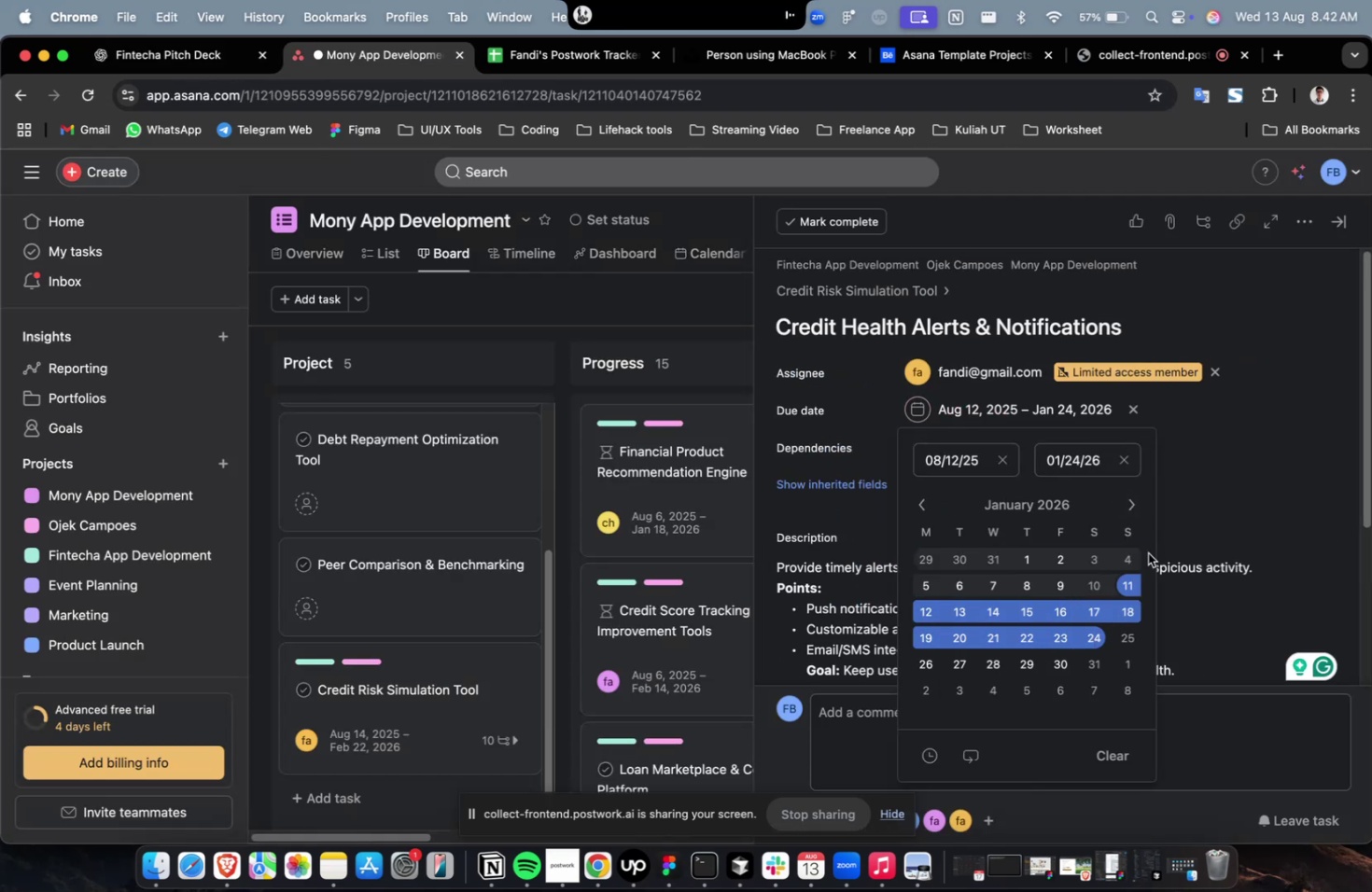 
double_click([1214, 483])
 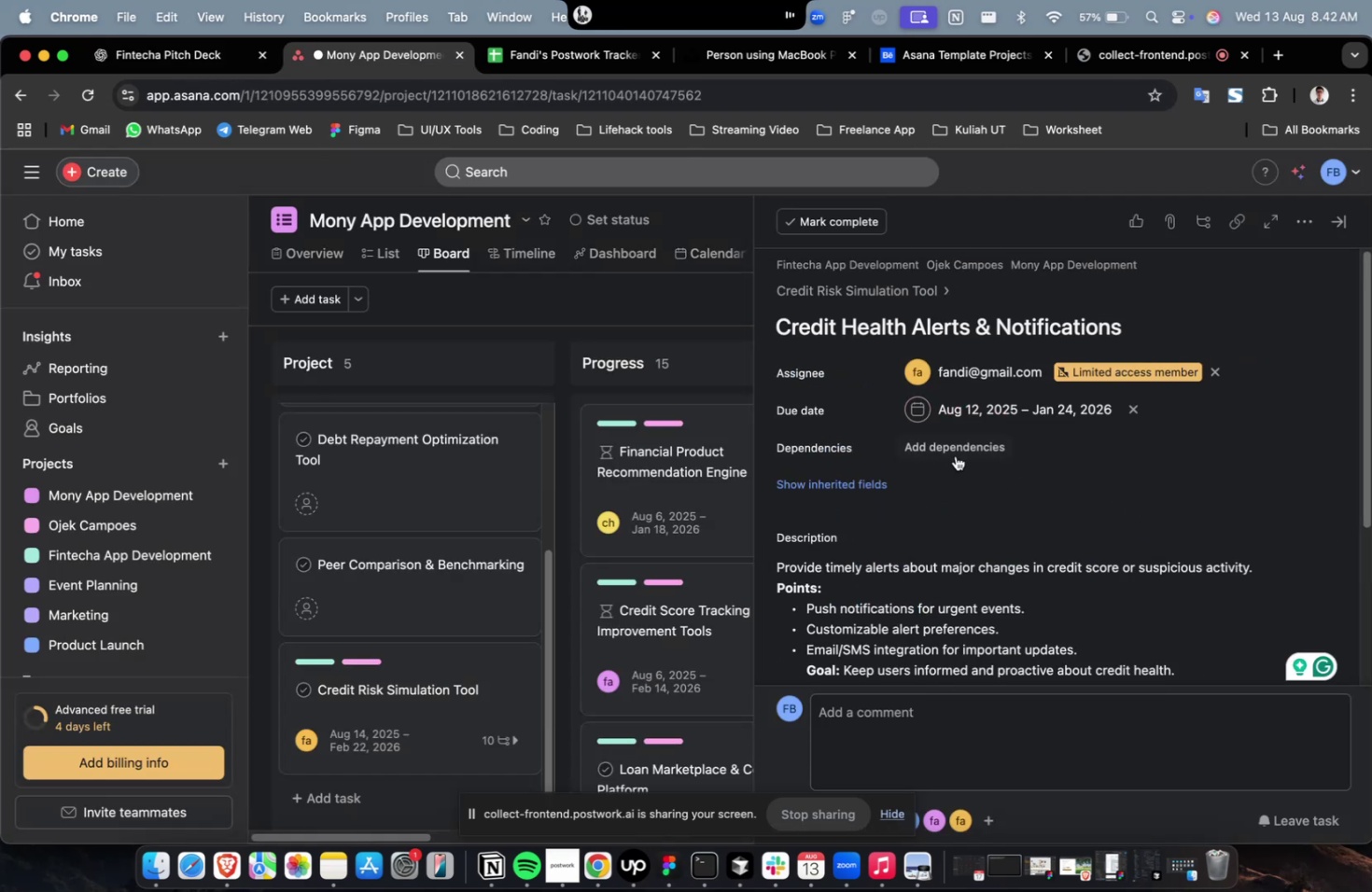 
triple_click([955, 455])
 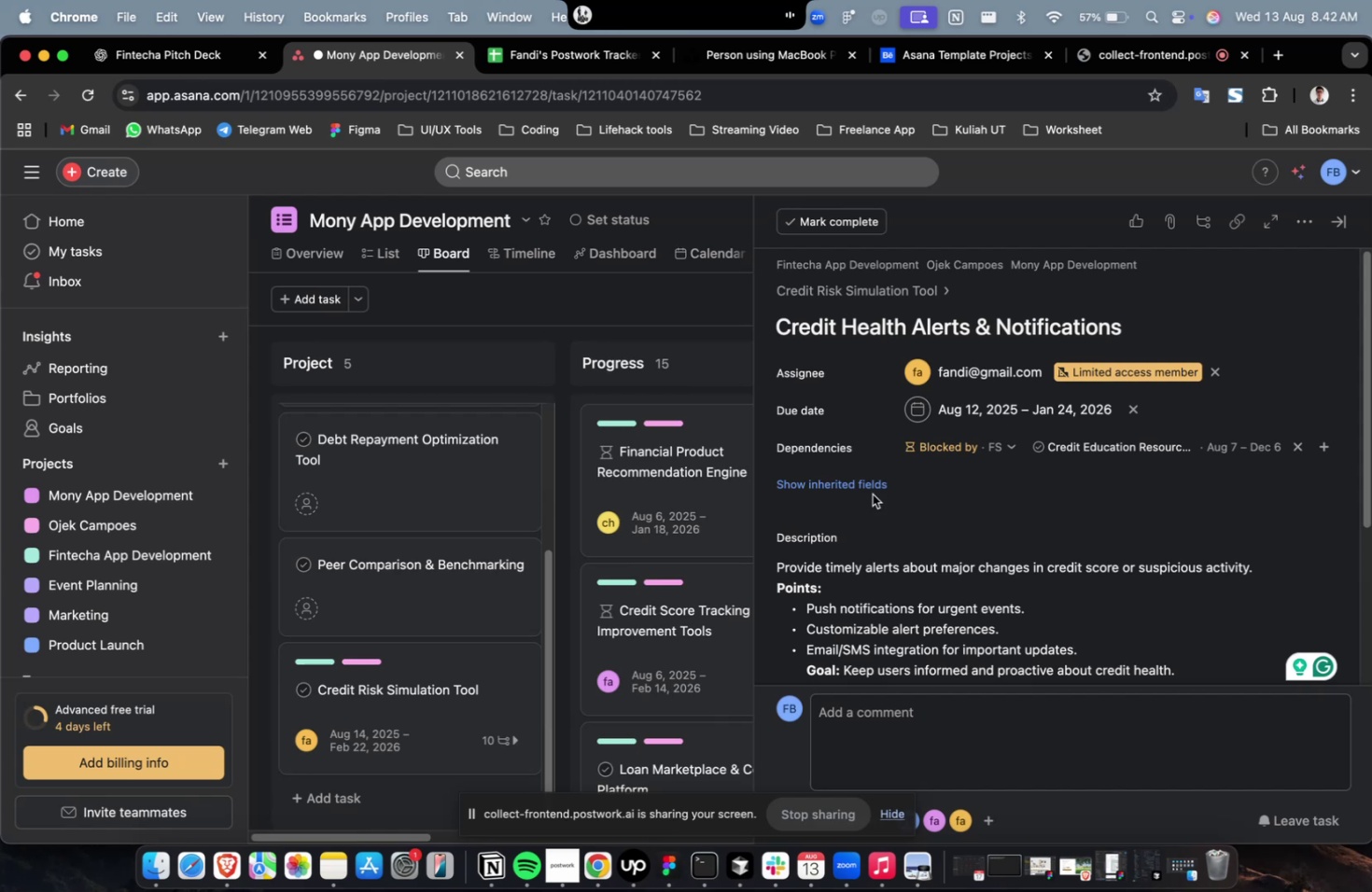 
triple_click([862, 495])
 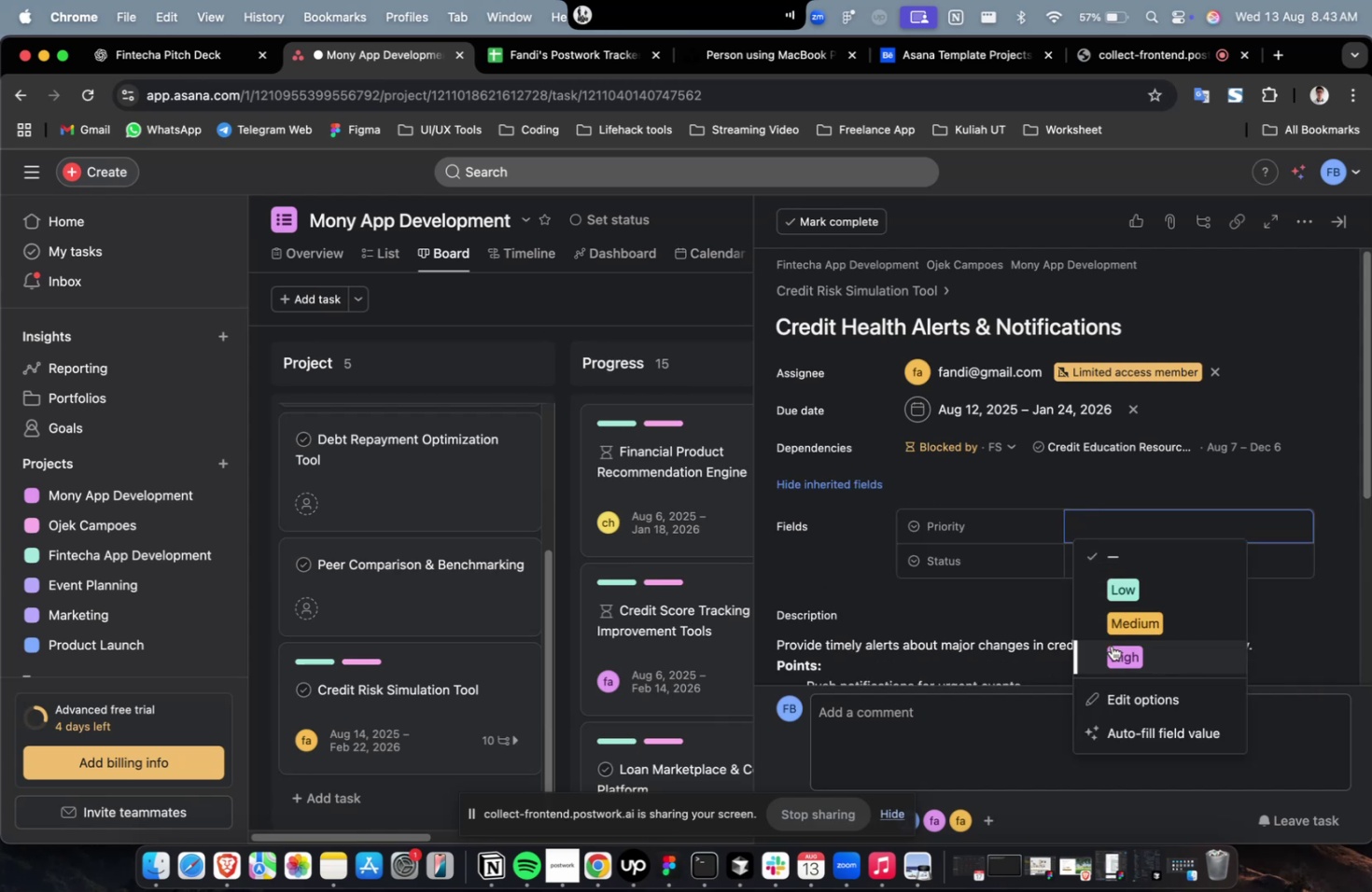 
triple_click([1129, 564])
 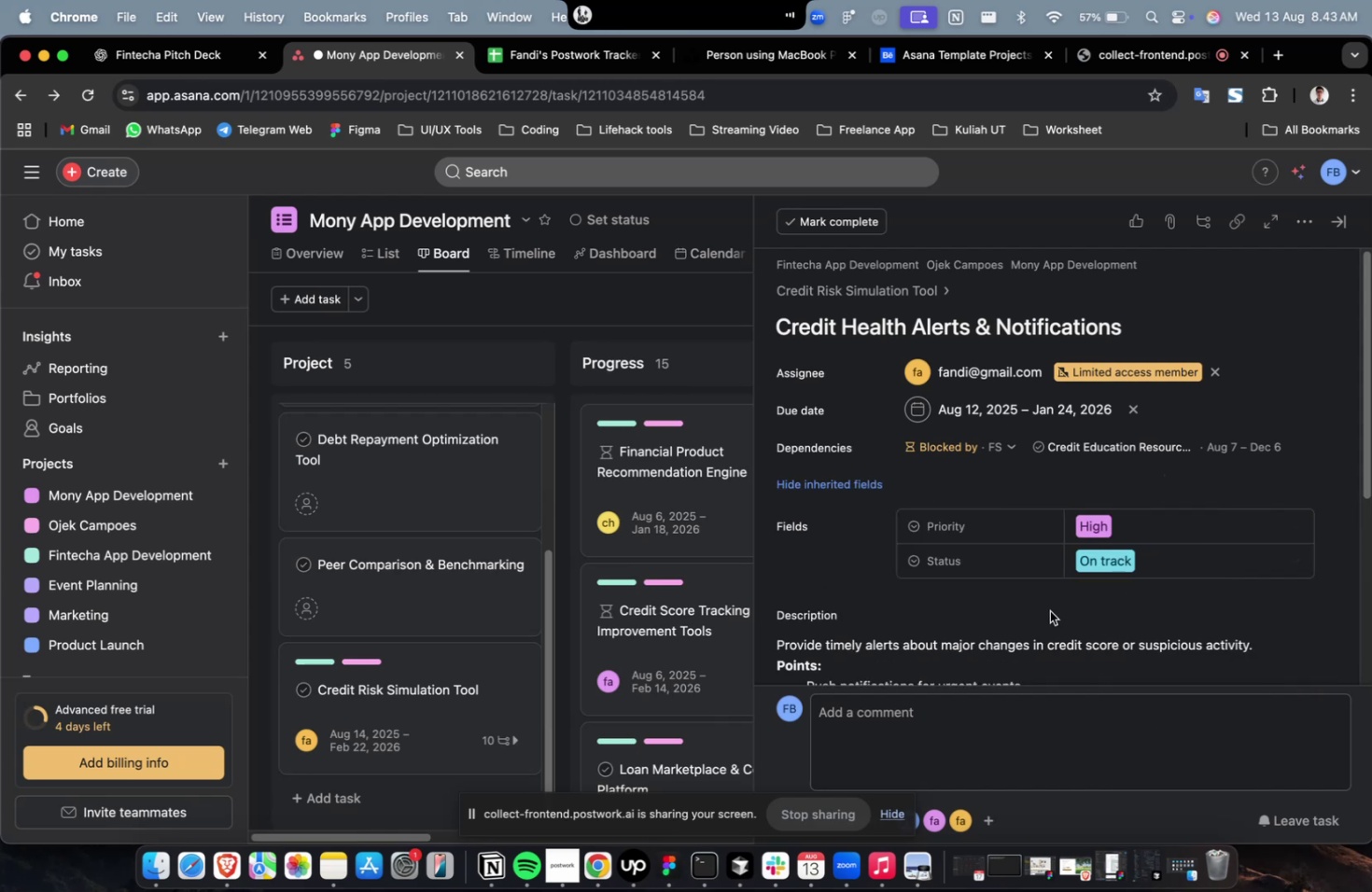 
scroll: coordinate [1041, 593], scroll_direction: down, amount: 40.0
 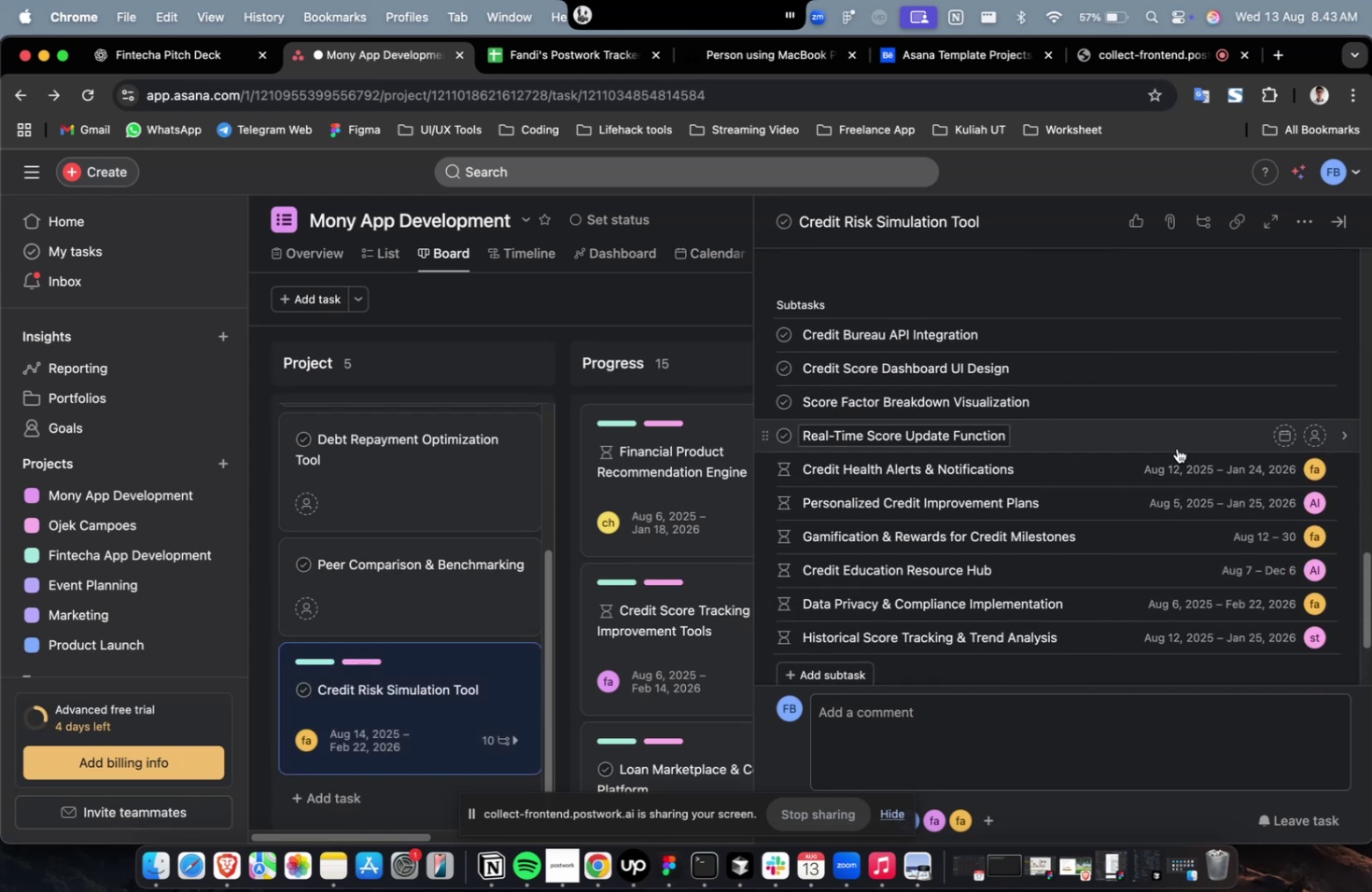 
left_click([1175, 448])
 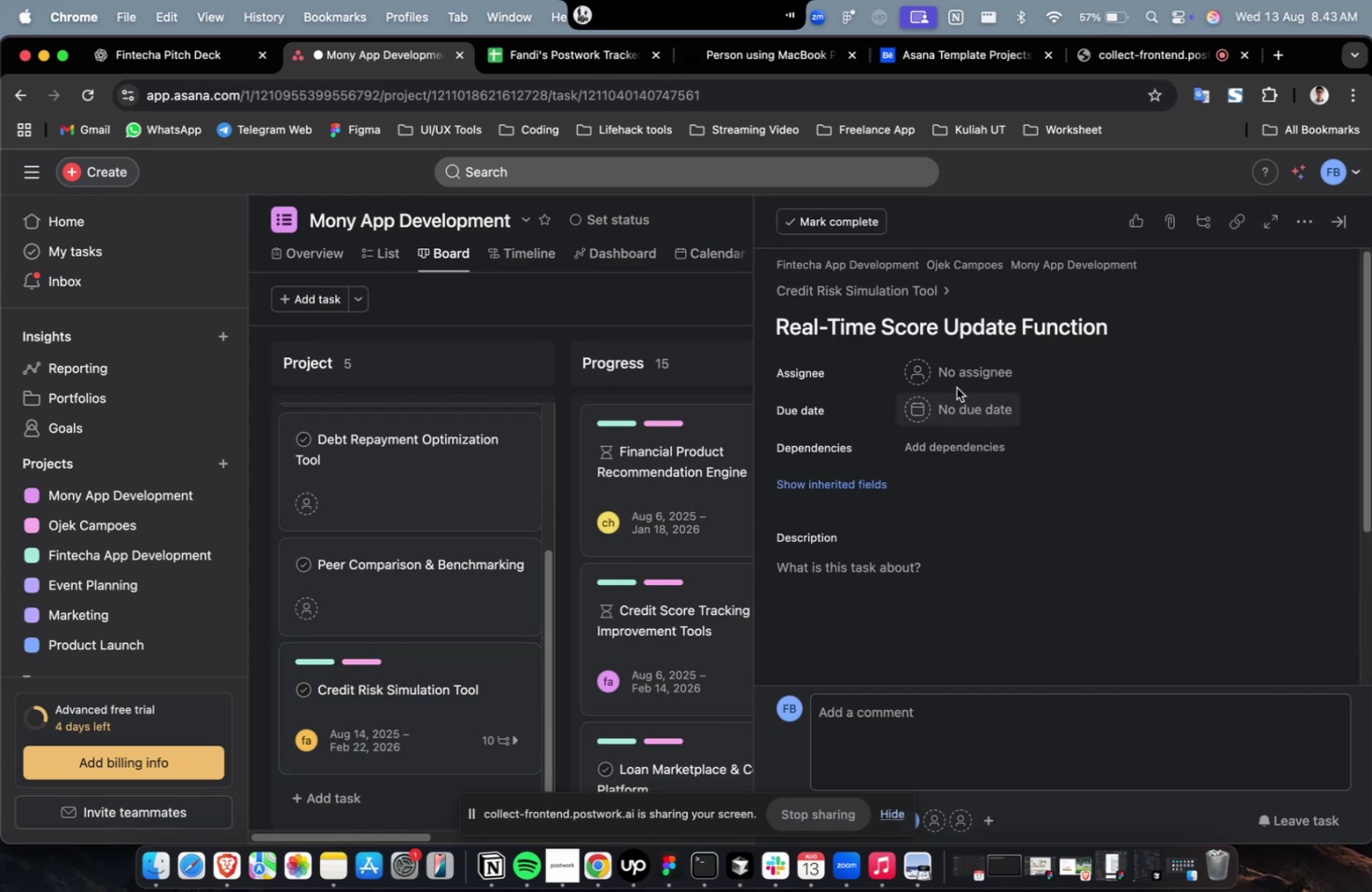 
left_click([969, 379])
 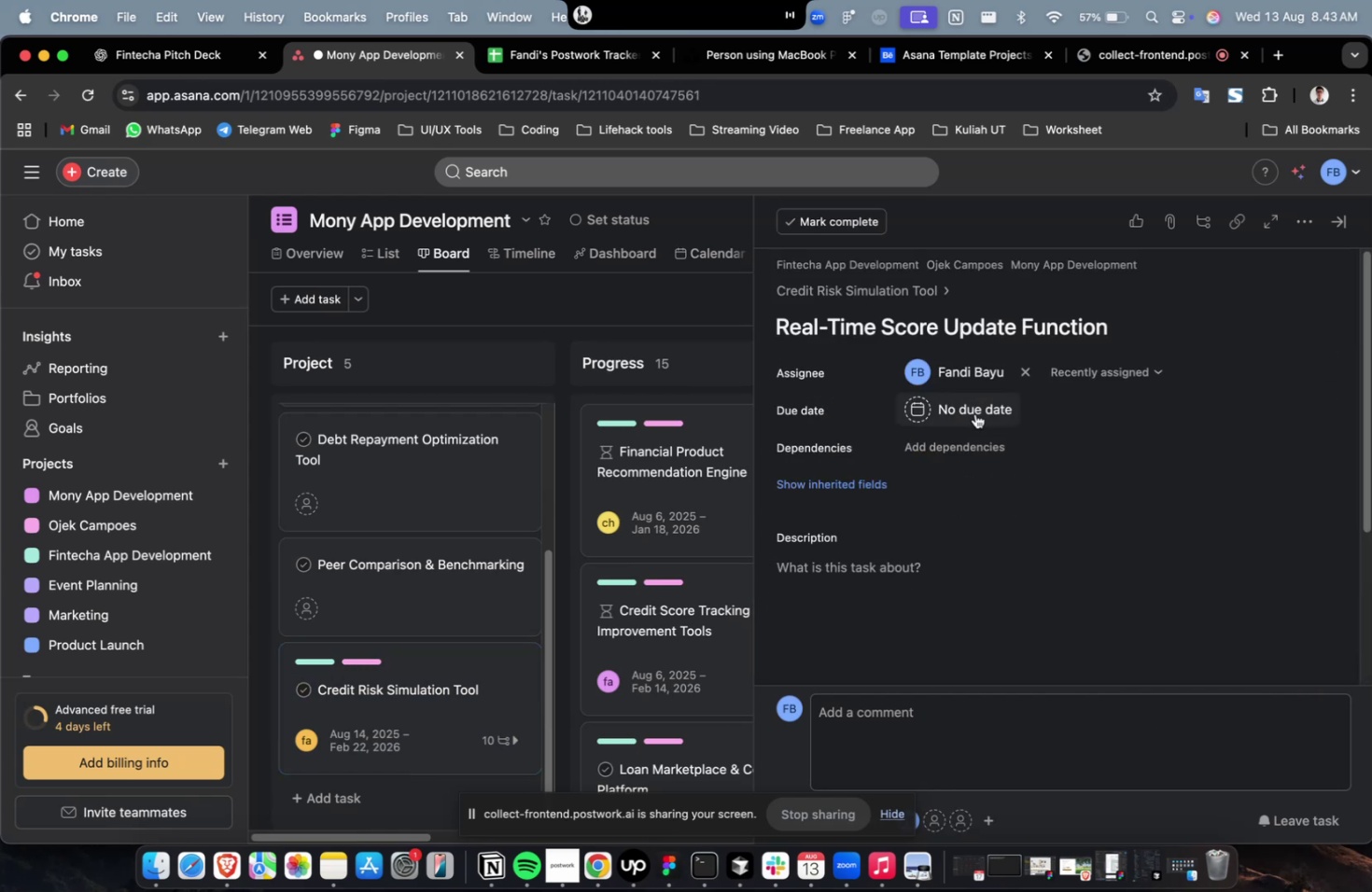 
double_click([974, 416])
 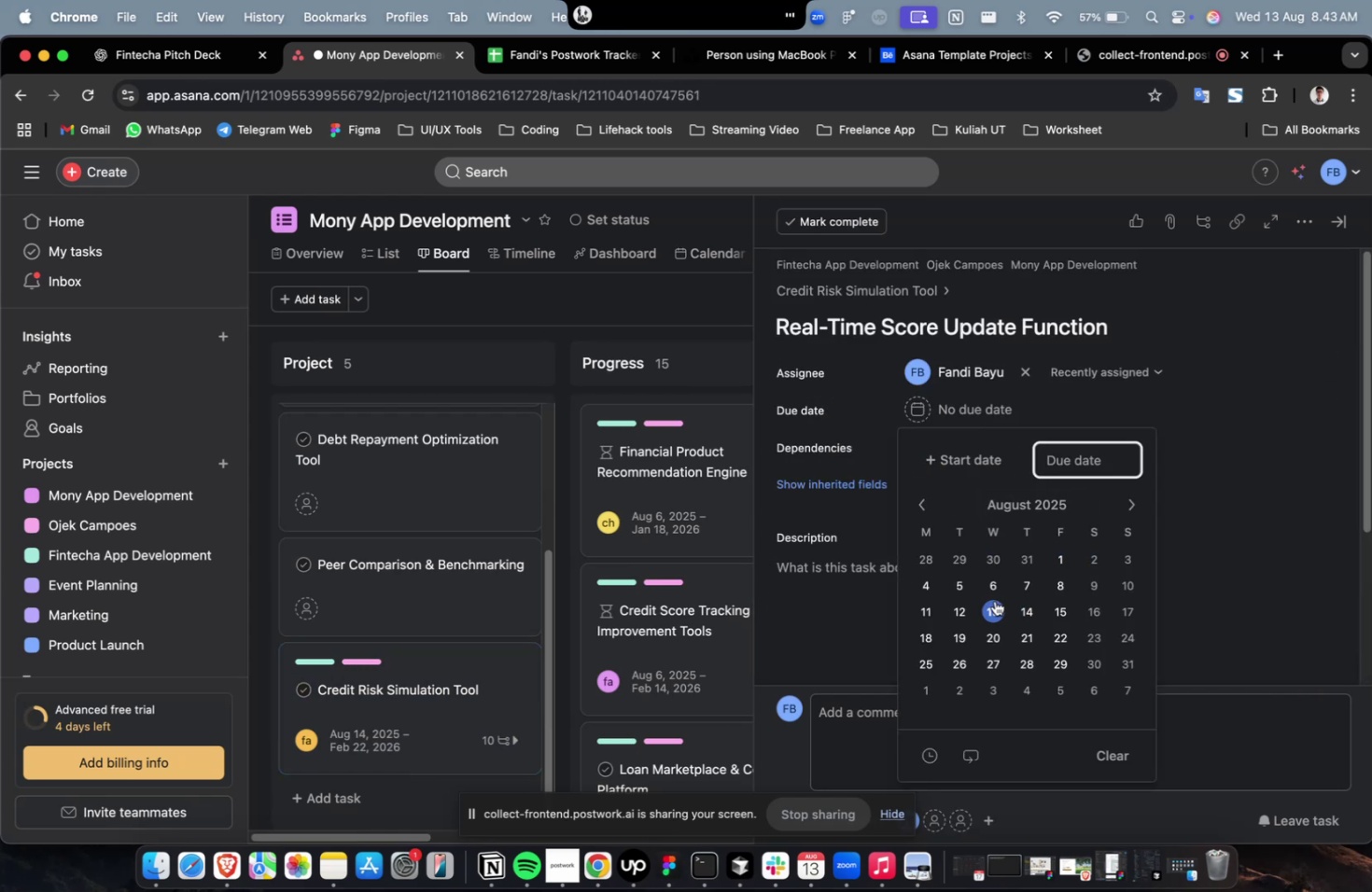 
left_click([994, 600])
 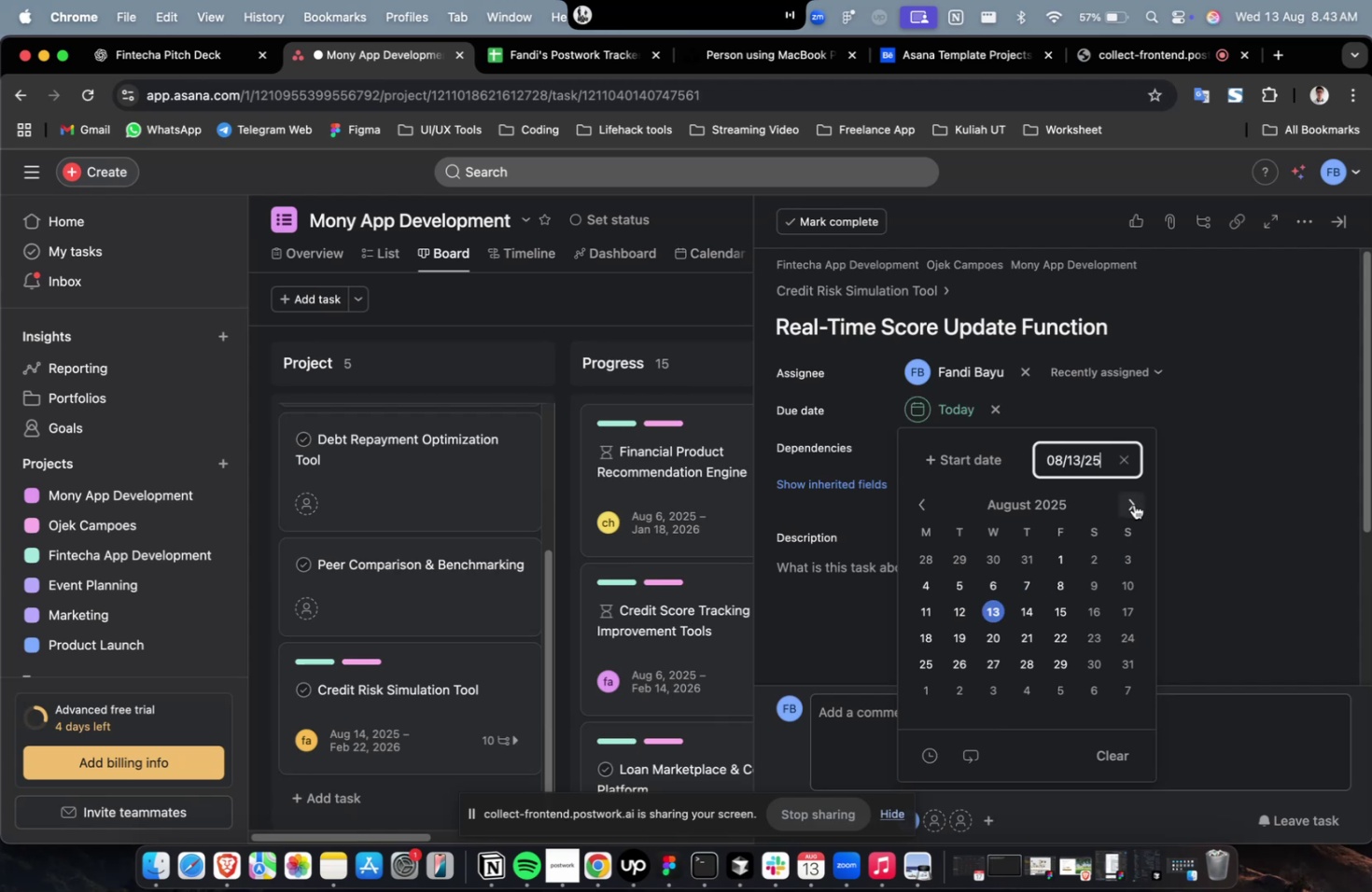 
left_click([1131, 504])
 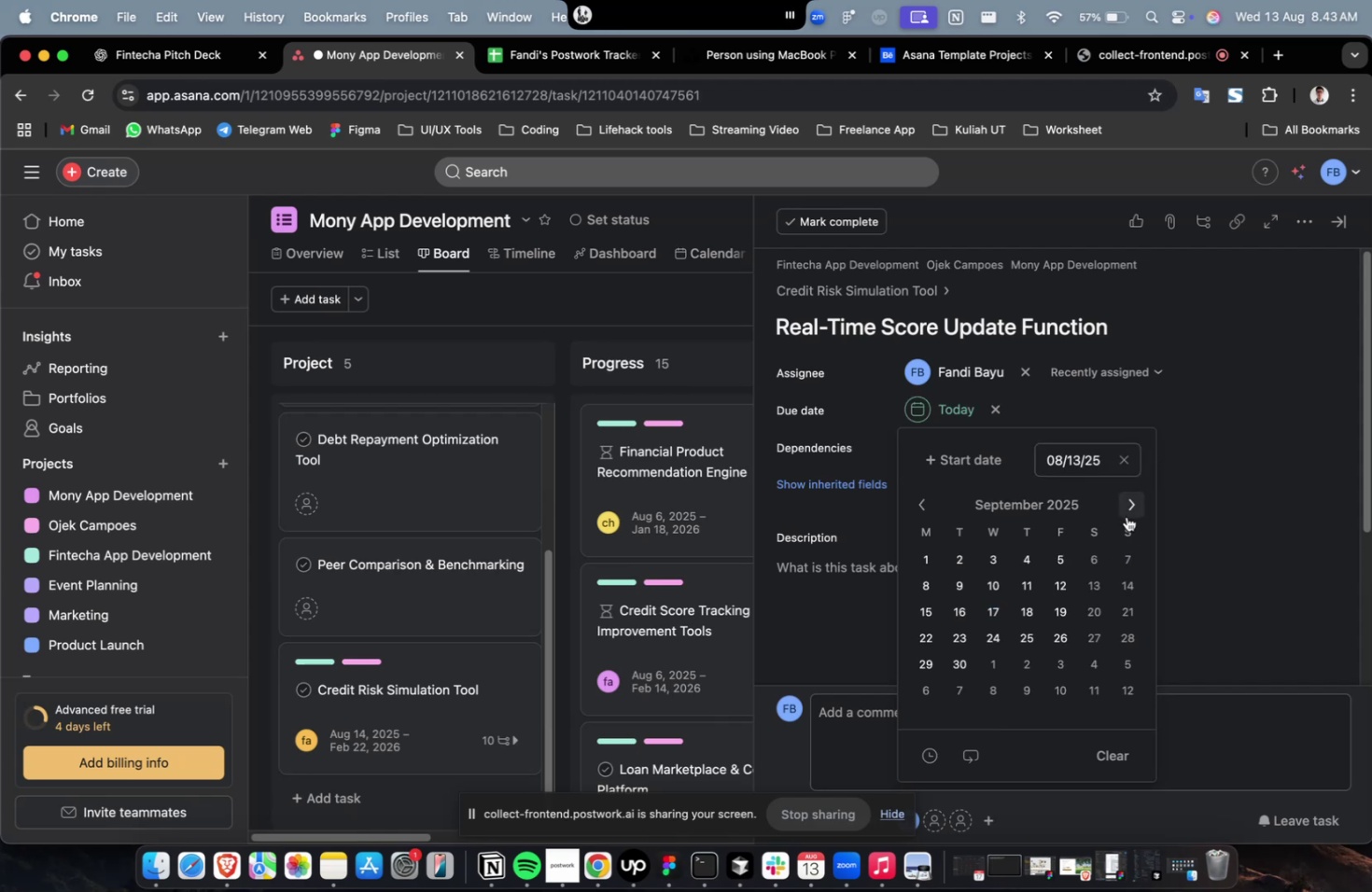 
wait(5.08)
 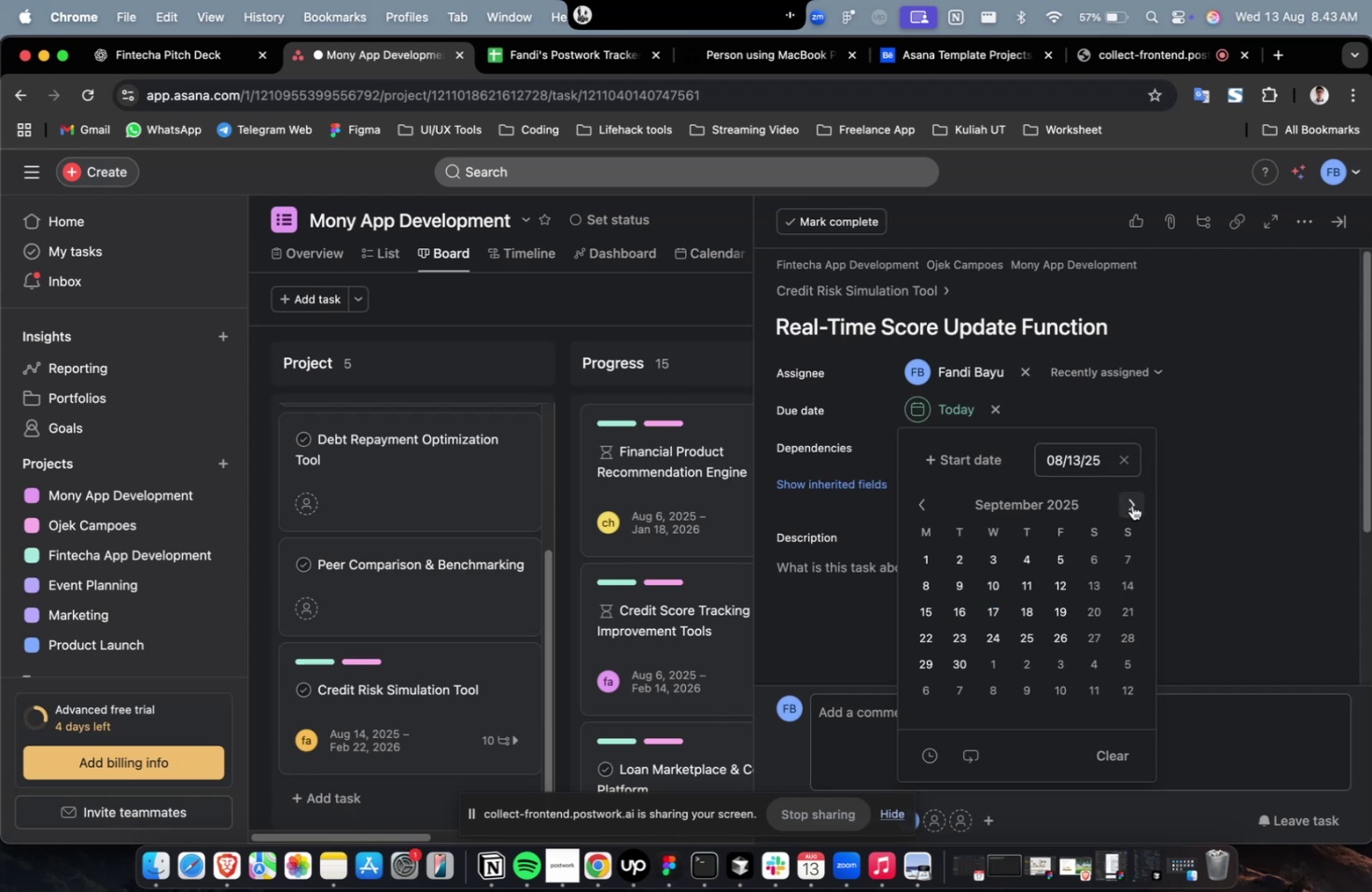 
left_click([1132, 506])
 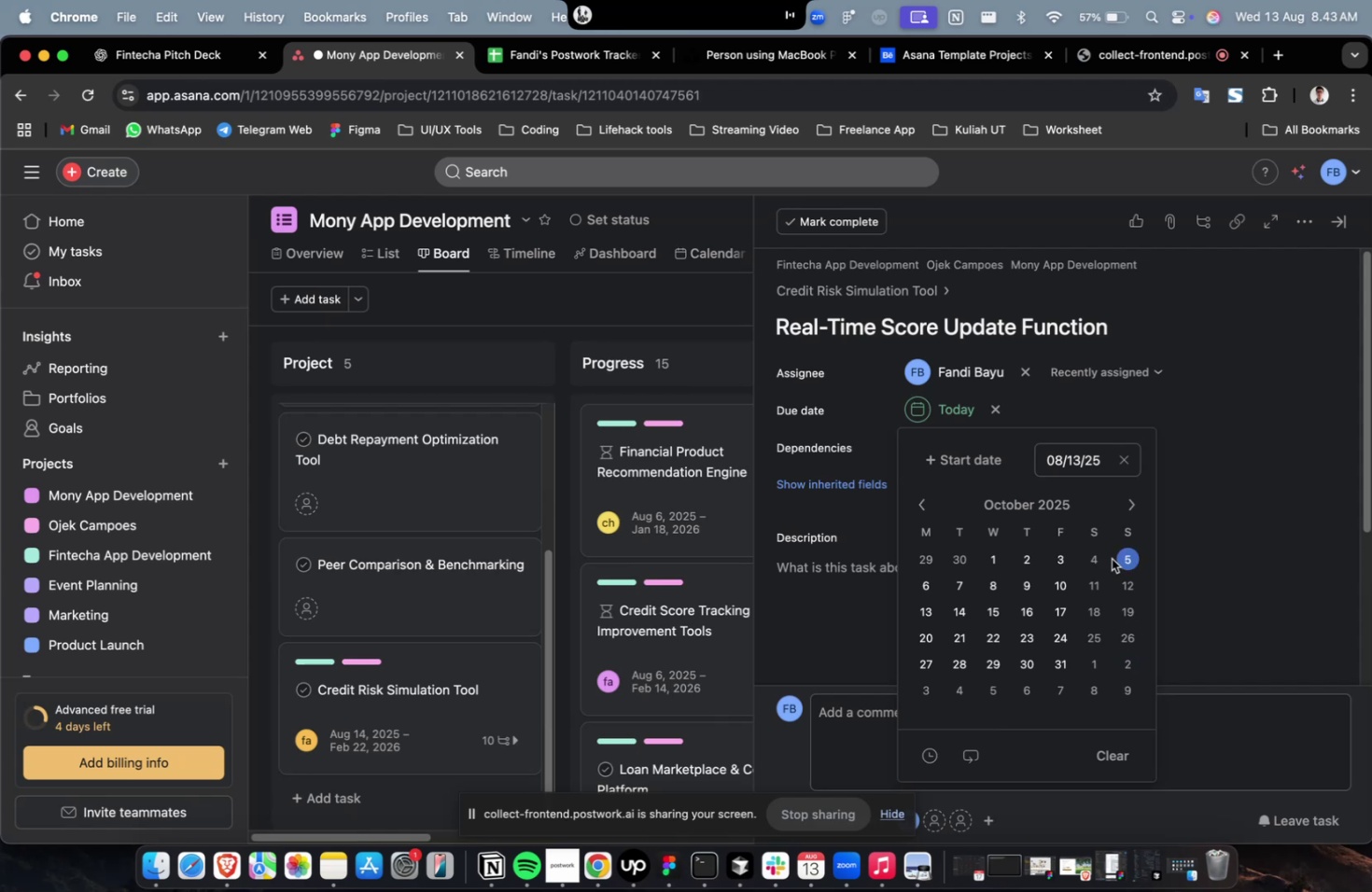 
left_click([962, 465])
 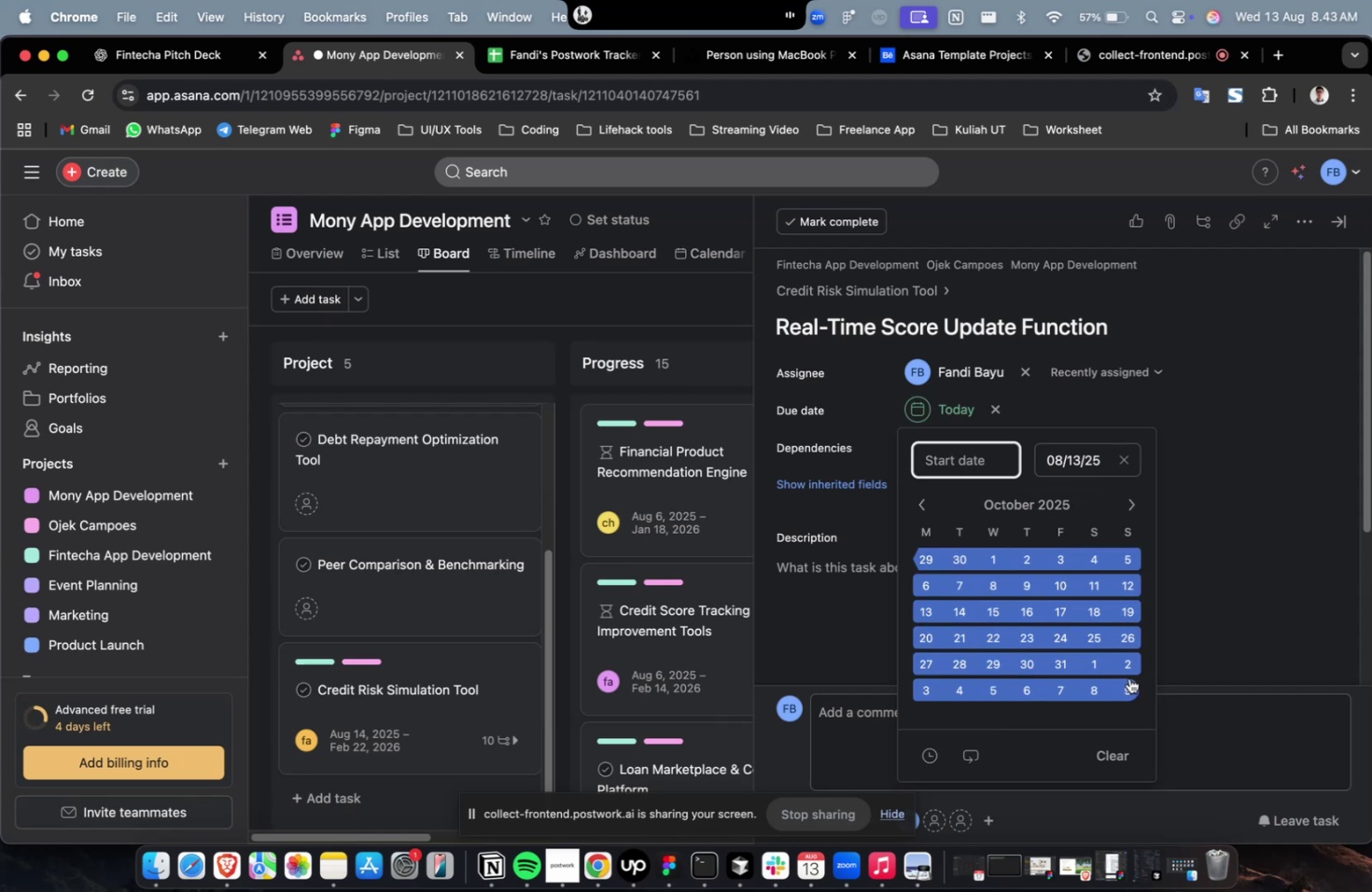 
left_click([1128, 677])
 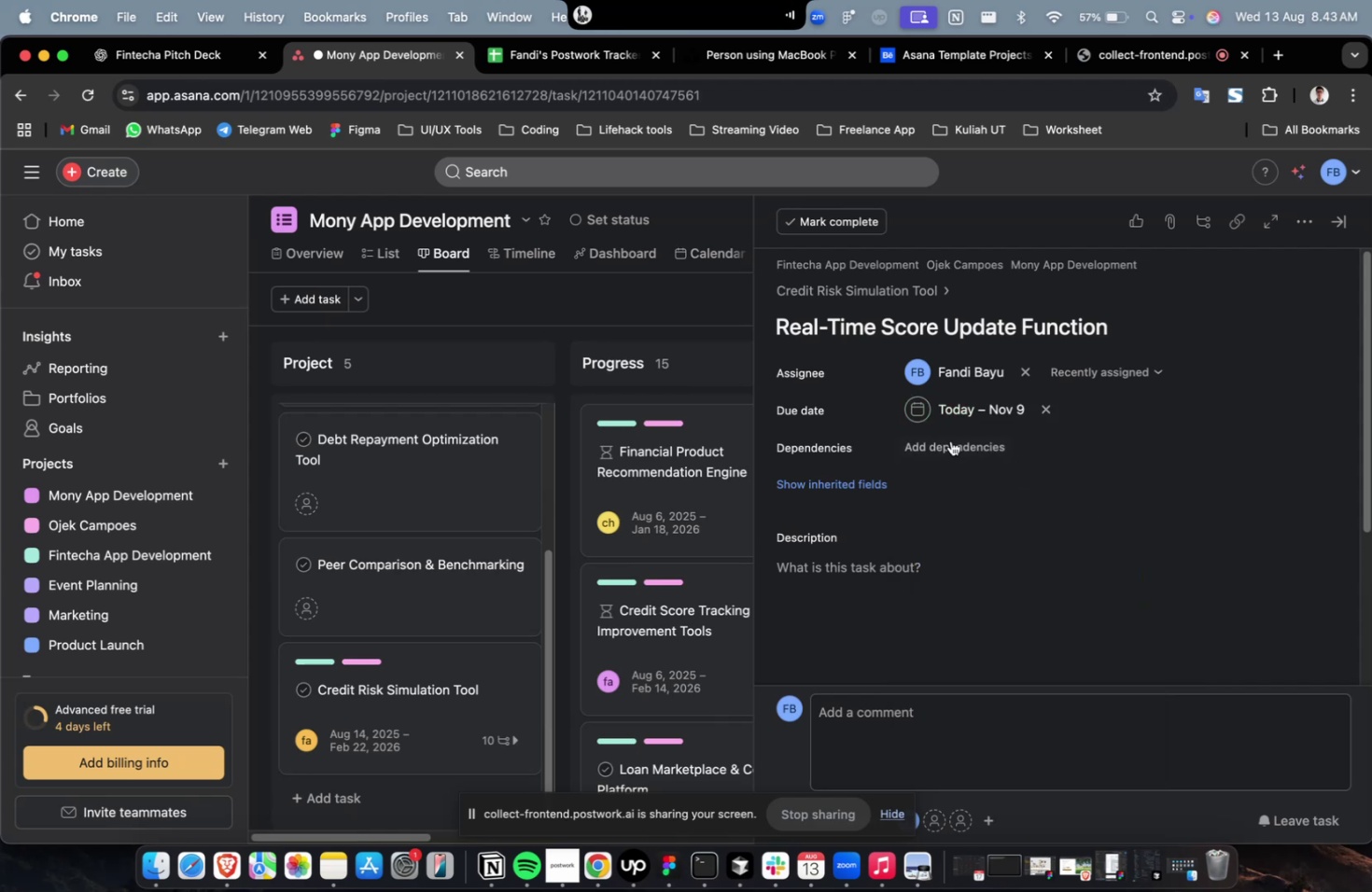 
triple_click([949, 436])
 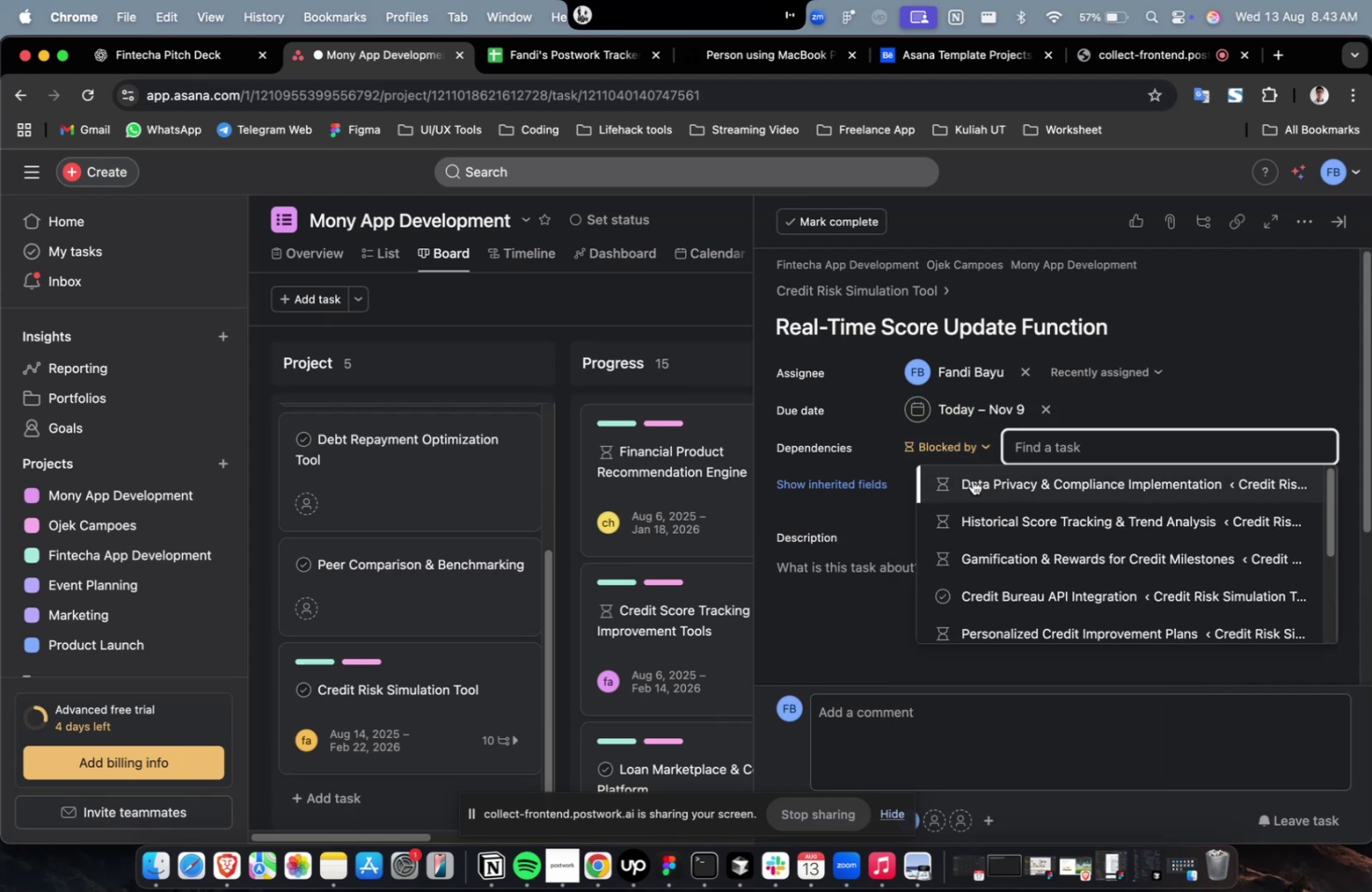 
triple_click([972, 480])
 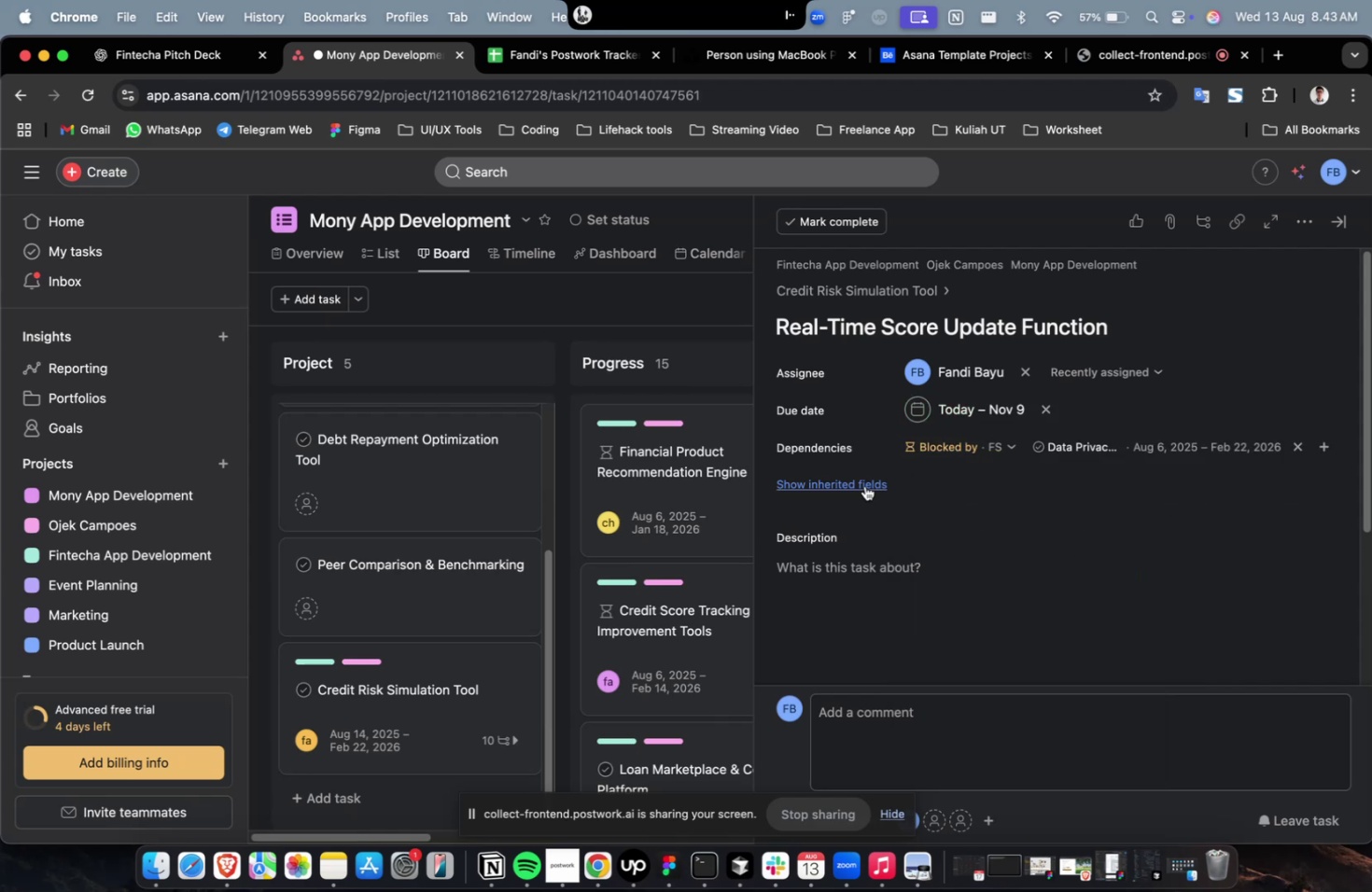 
triple_click([864, 485])
 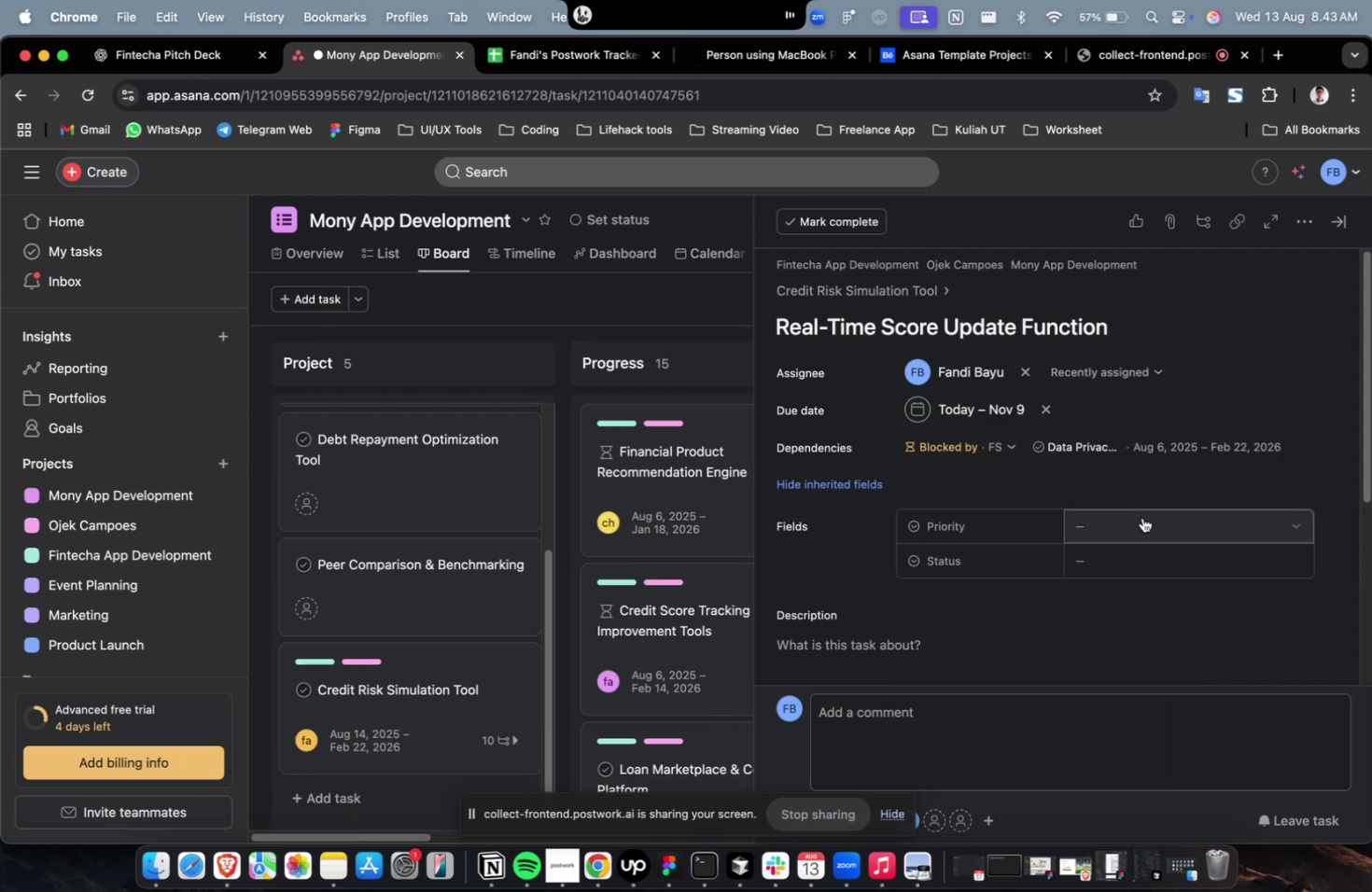 
triple_click([1141, 518])
 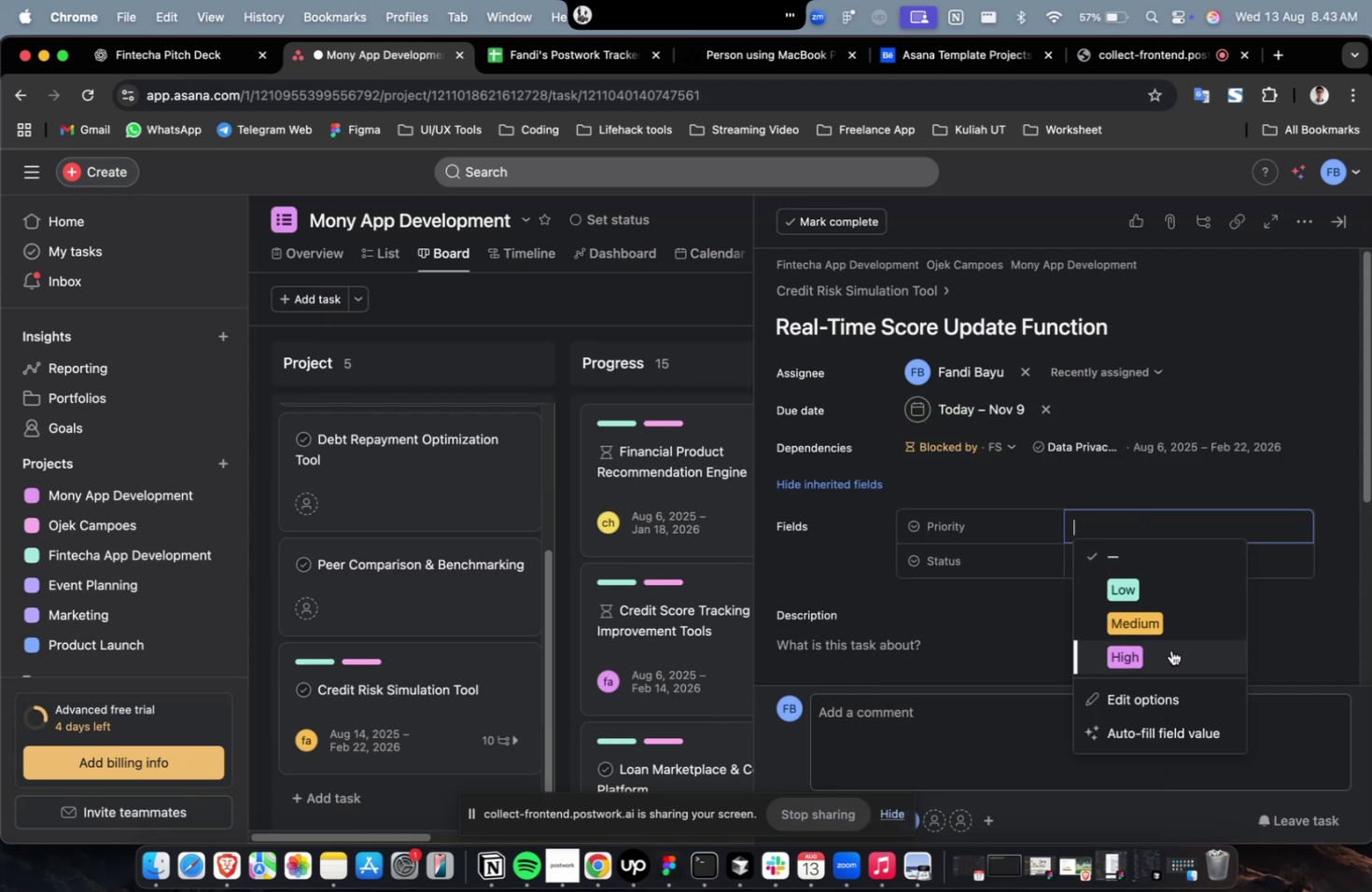 
triple_click([1170, 649])
 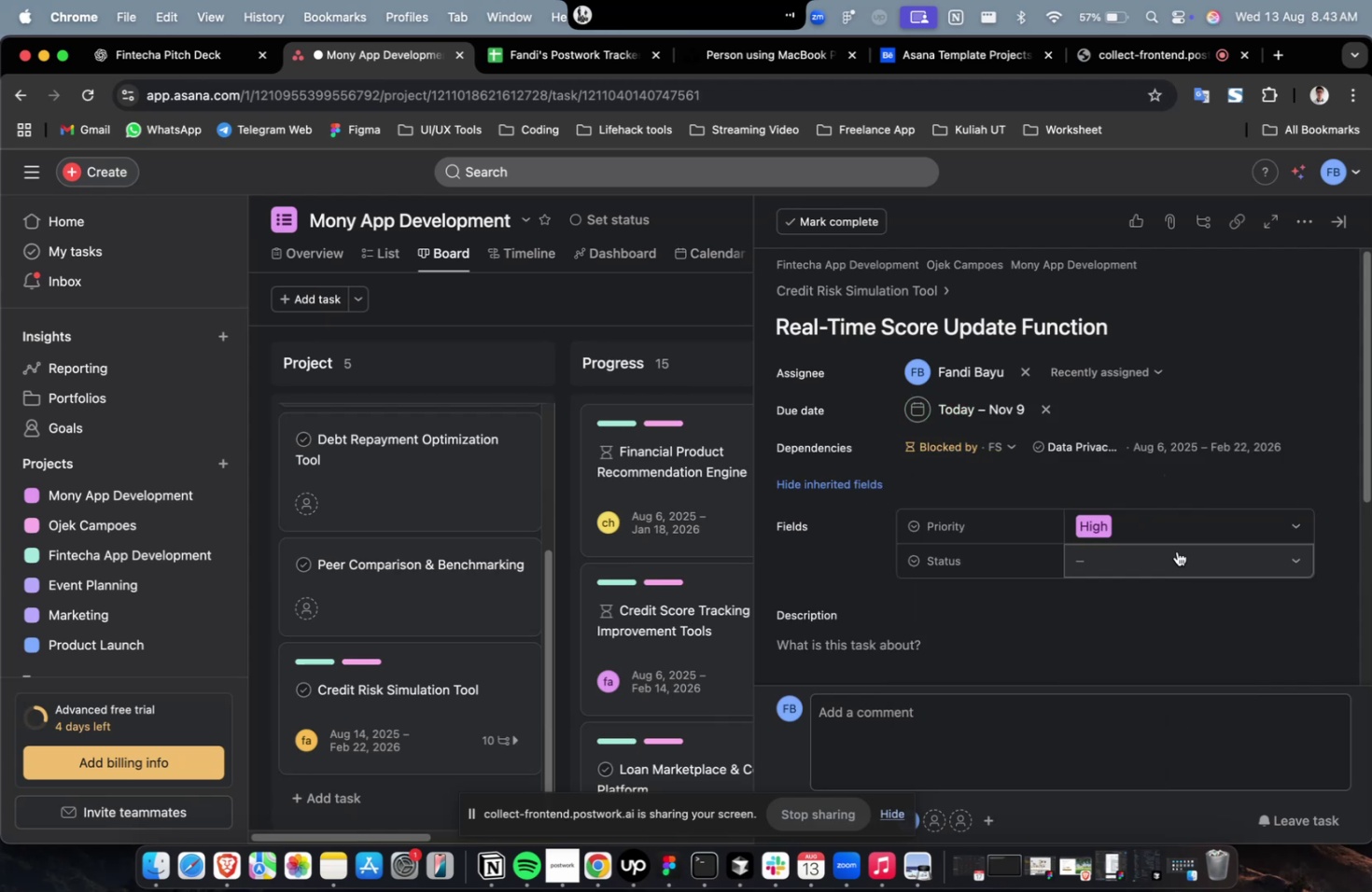 
triple_click([1176, 551])
 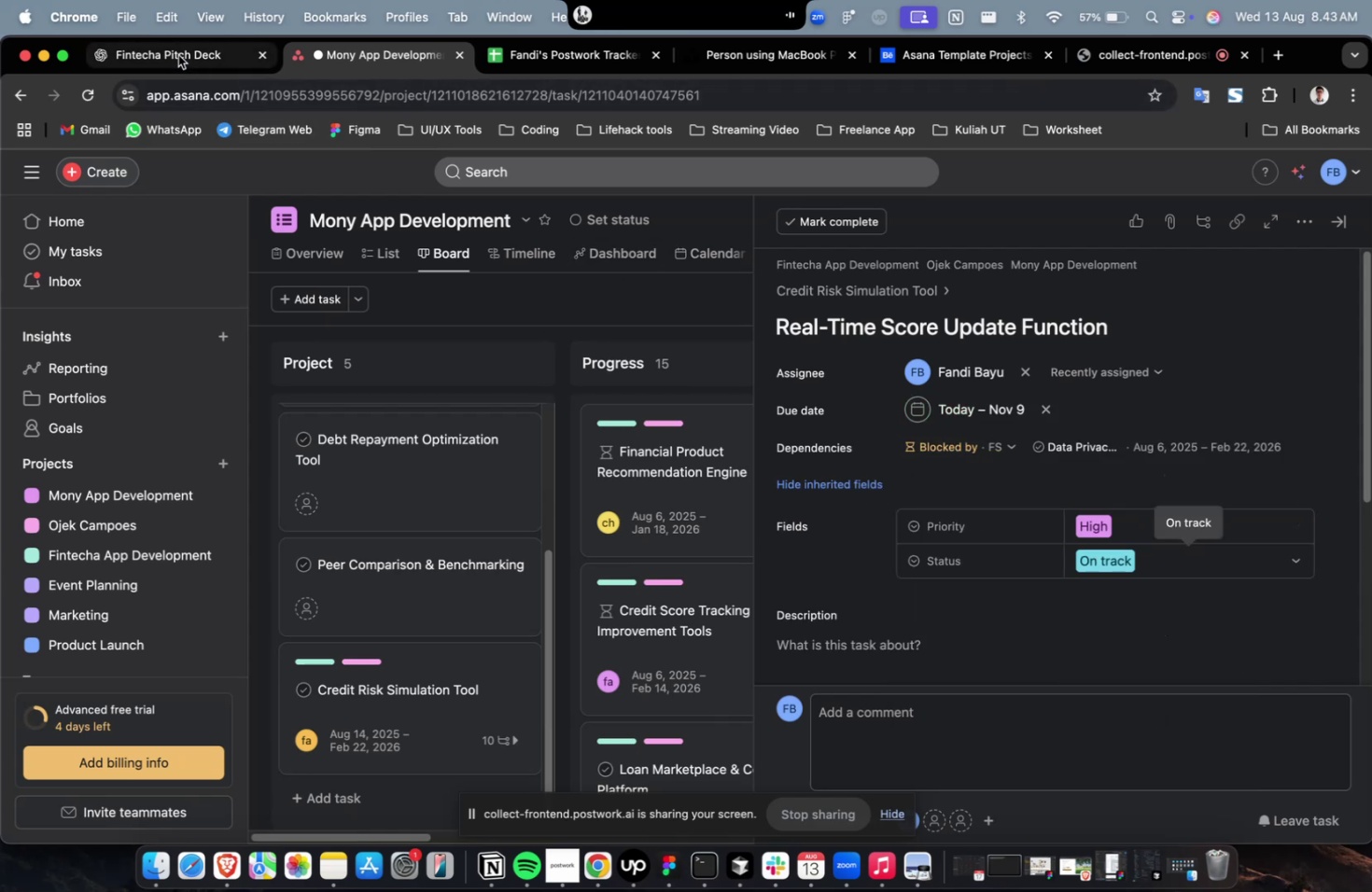 
left_click([178, 55])
 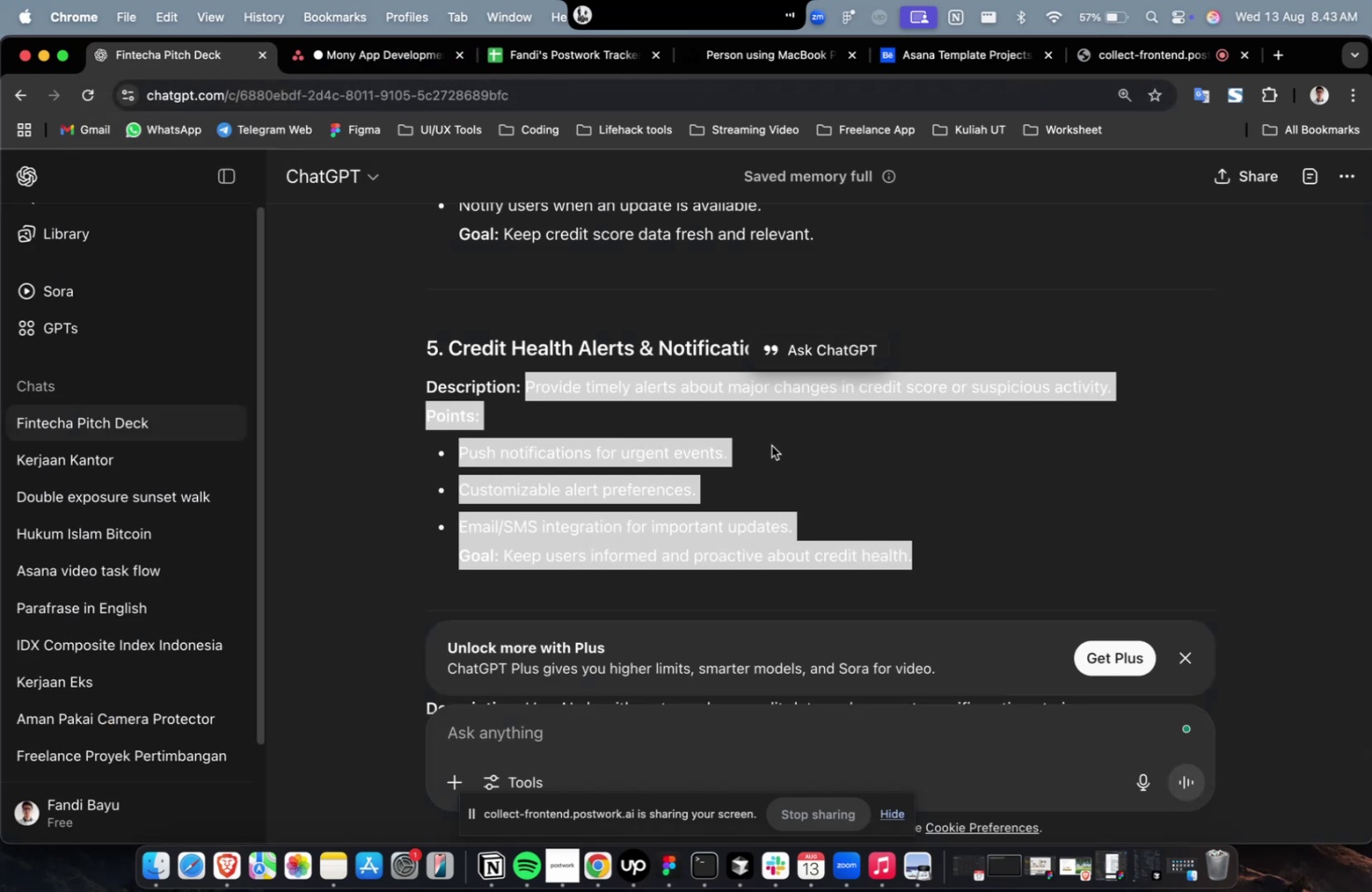 
scroll: coordinate [846, 447], scroll_direction: up, amount: 10.0
 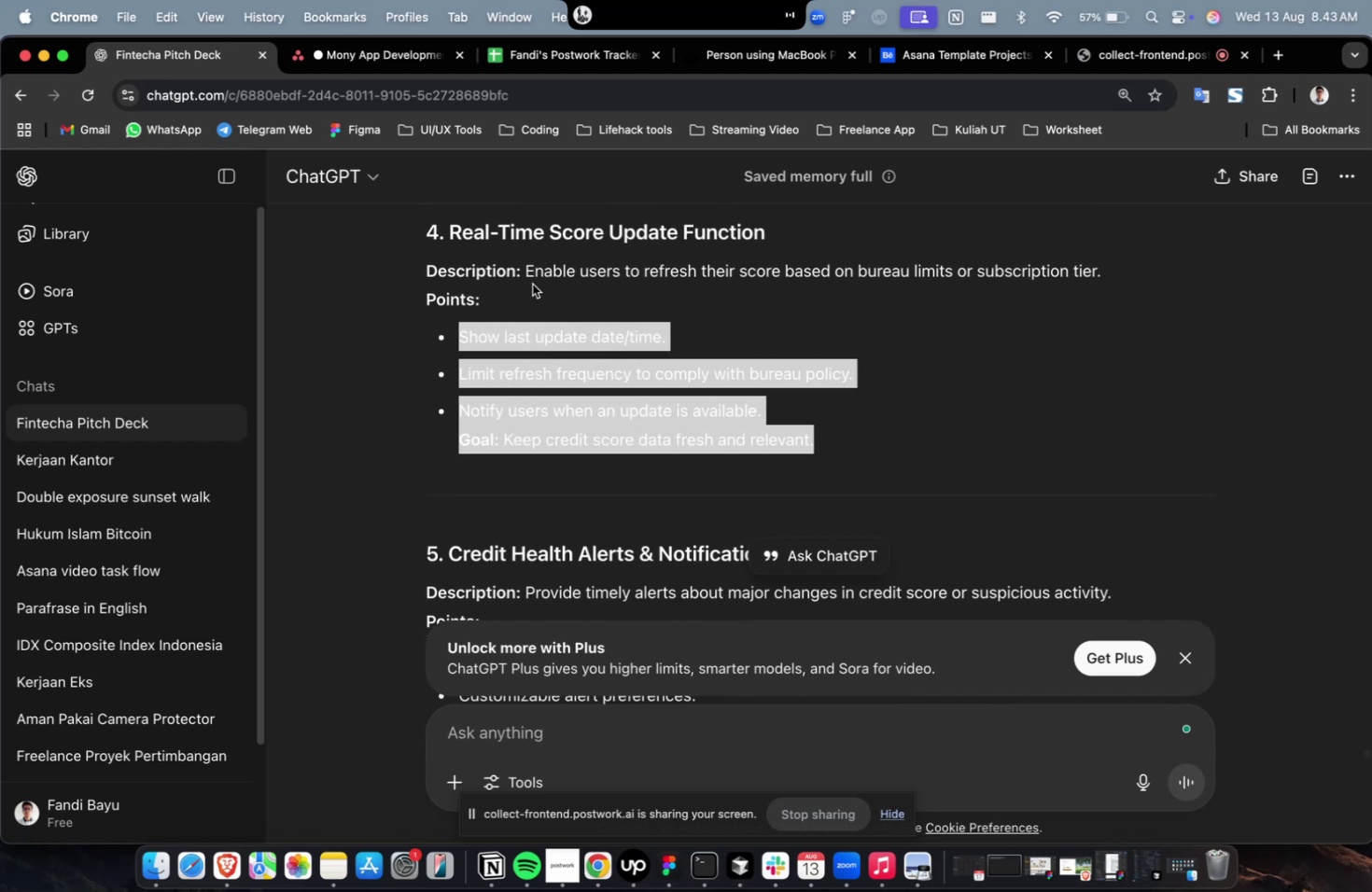 
key(Meta+C)
 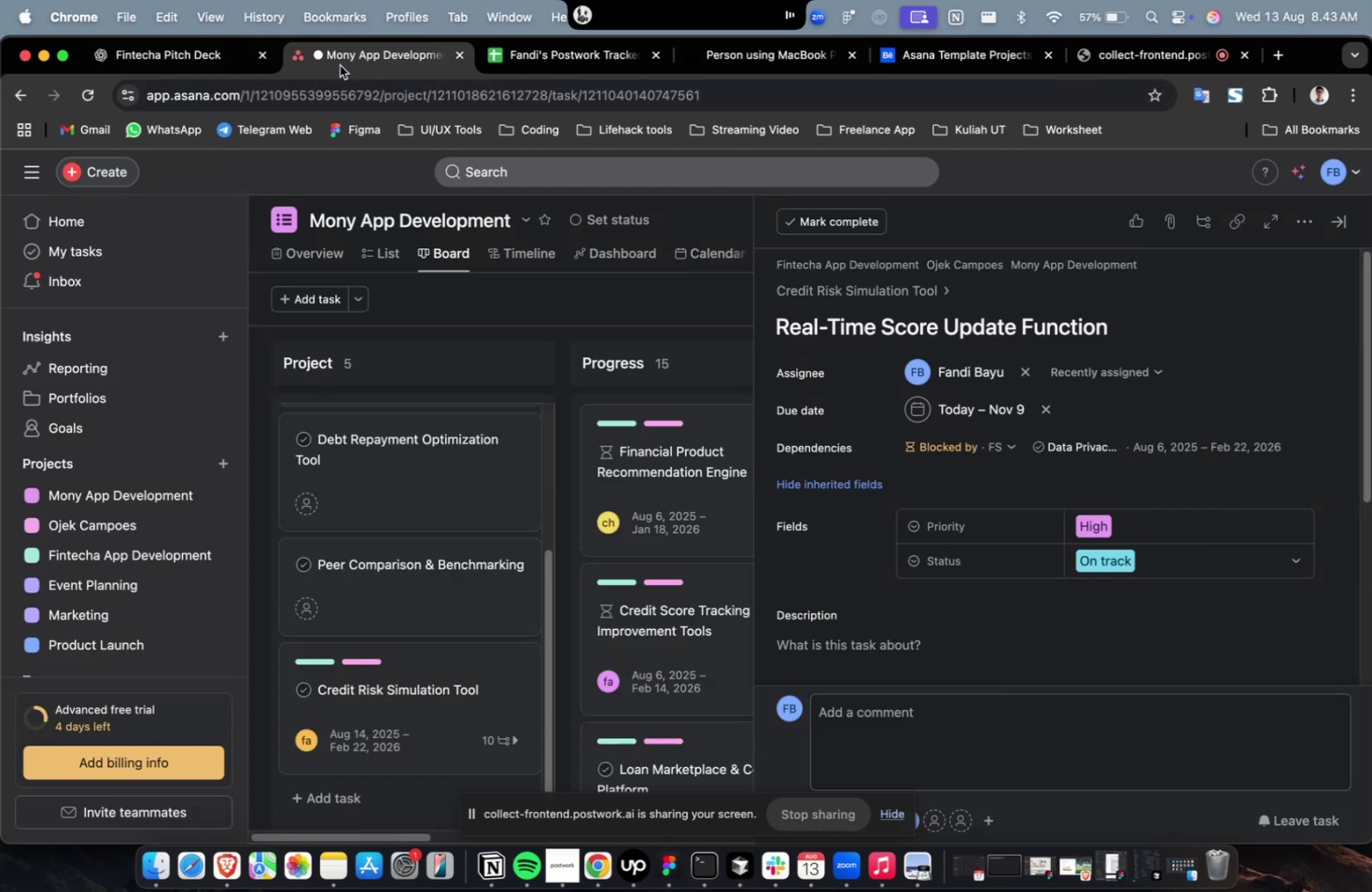 
left_click([340, 65])
 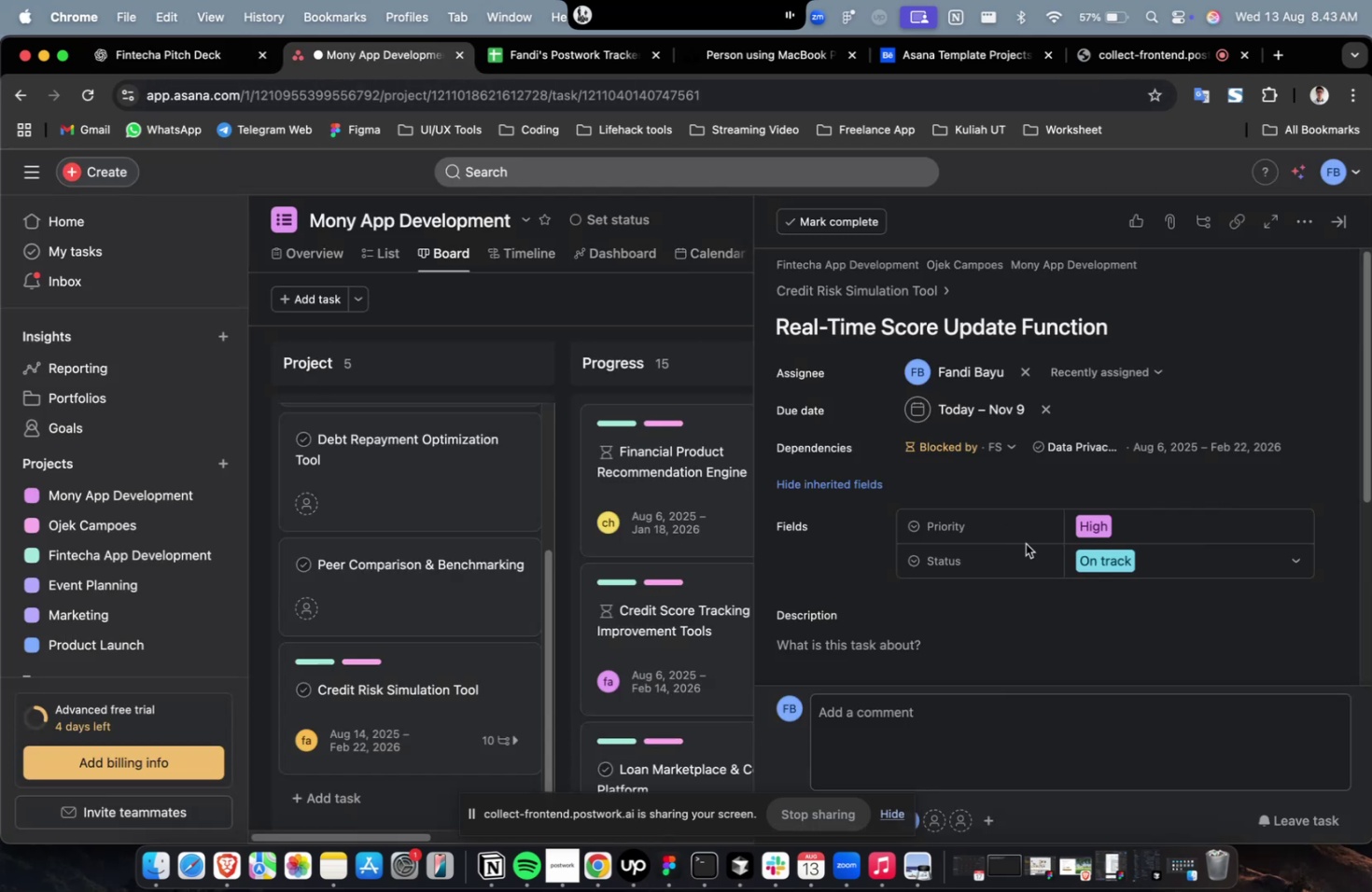 
scroll: coordinate [1025, 543], scroll_direction: down, amount: 2.0
 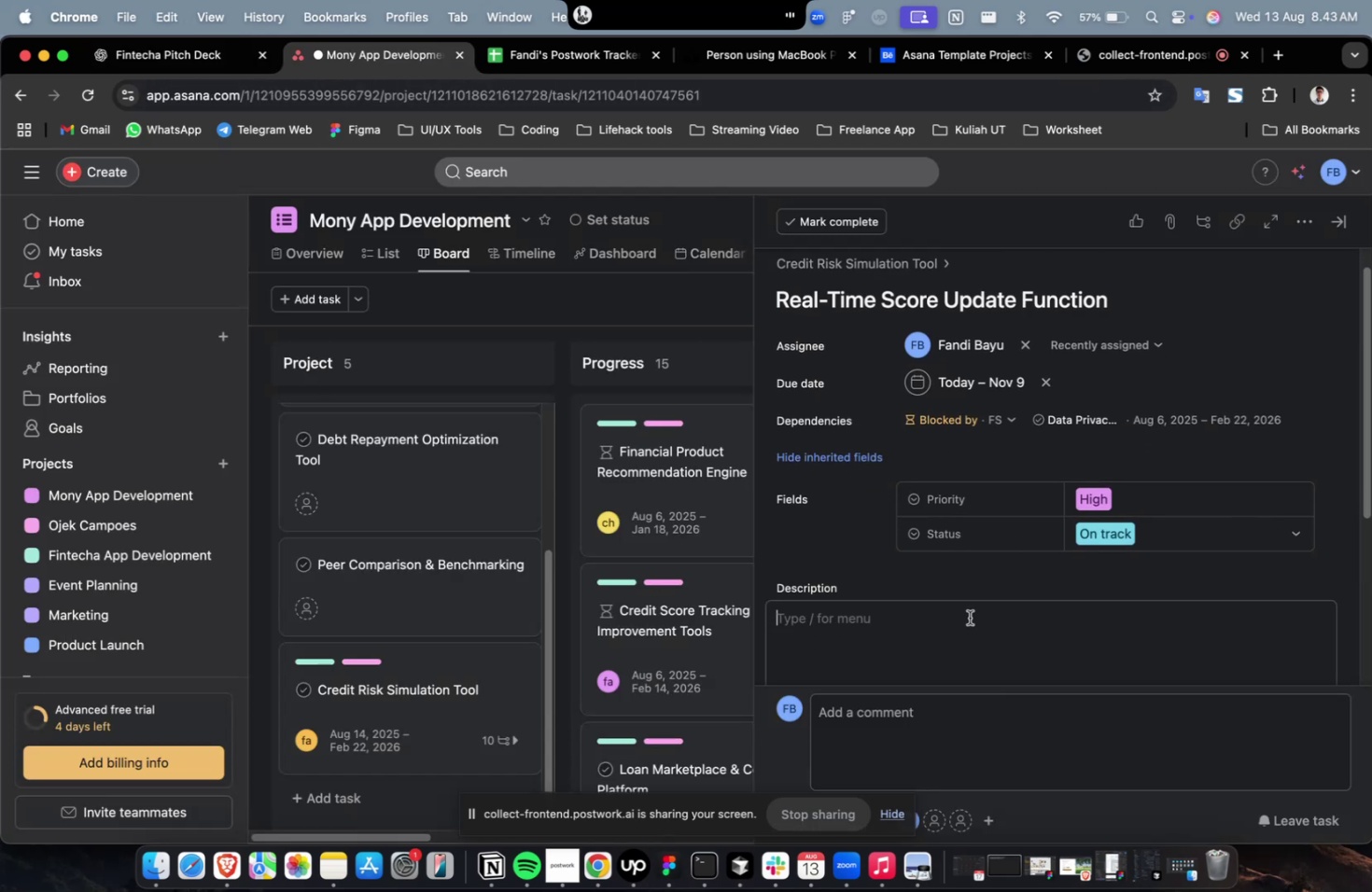 
left_click([969, 617])
 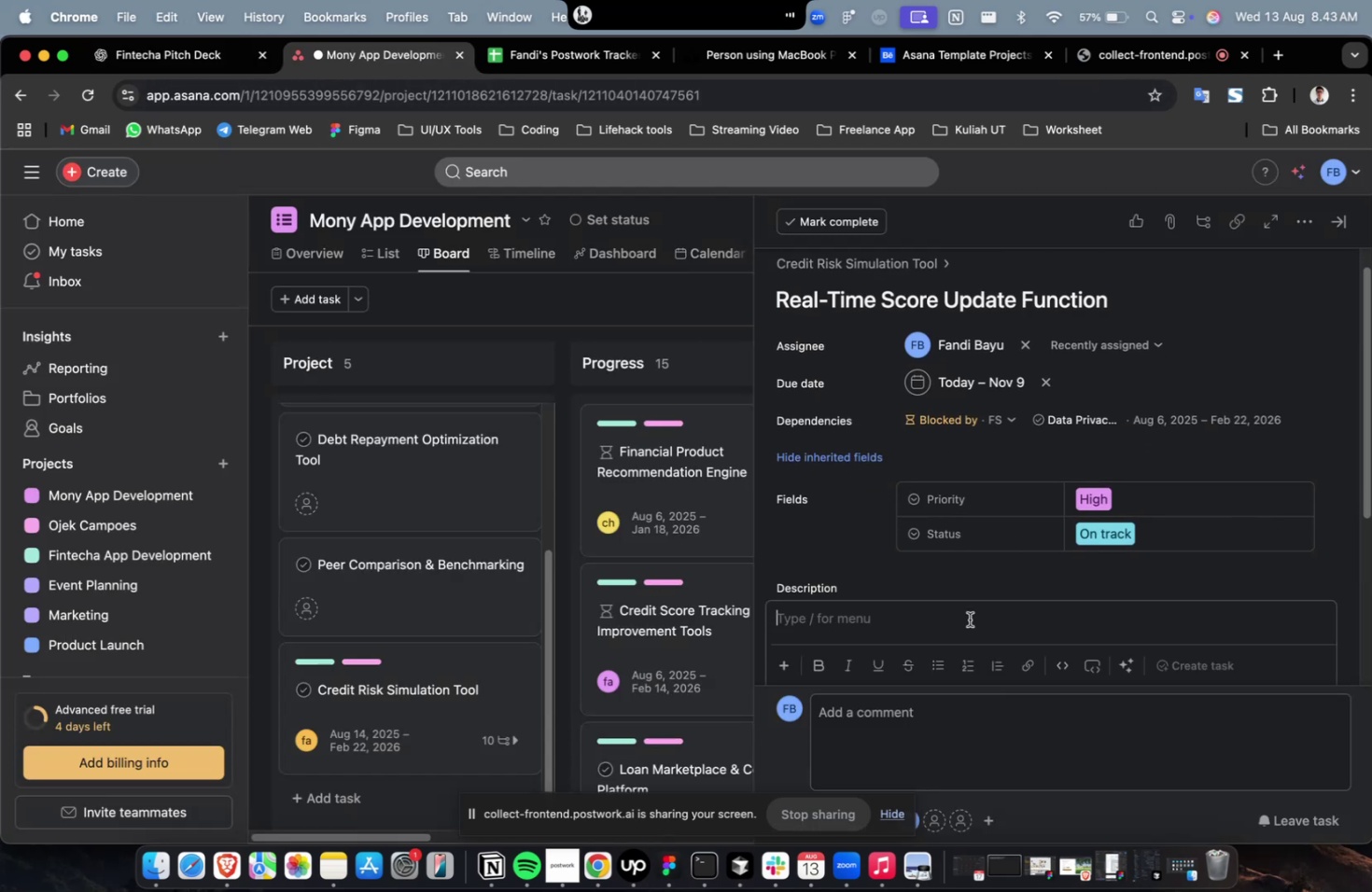 
key(Meta+V)
 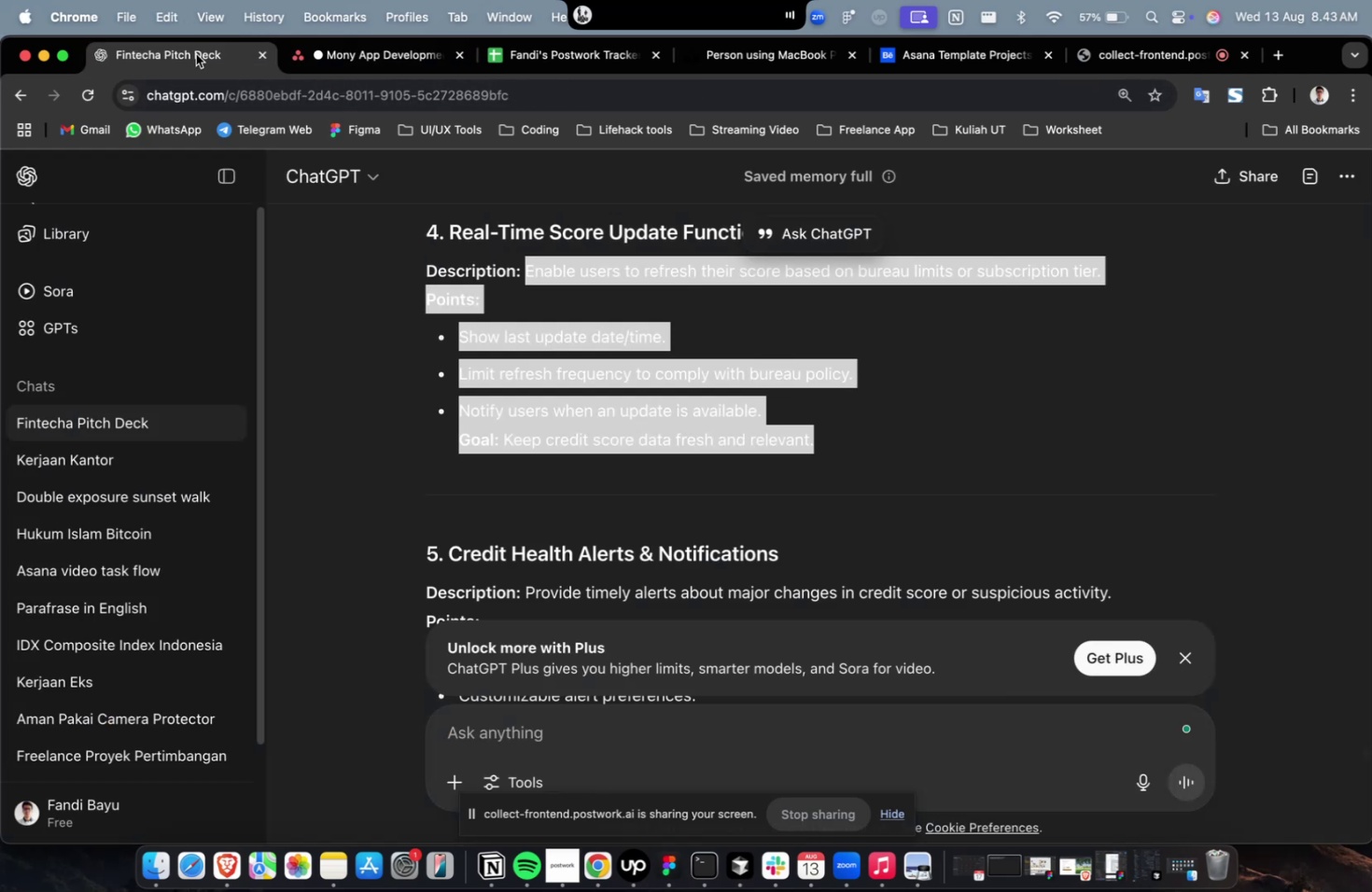 
scroll: coordinate [623, 395], scroll_direction: up, amount: 12.0
 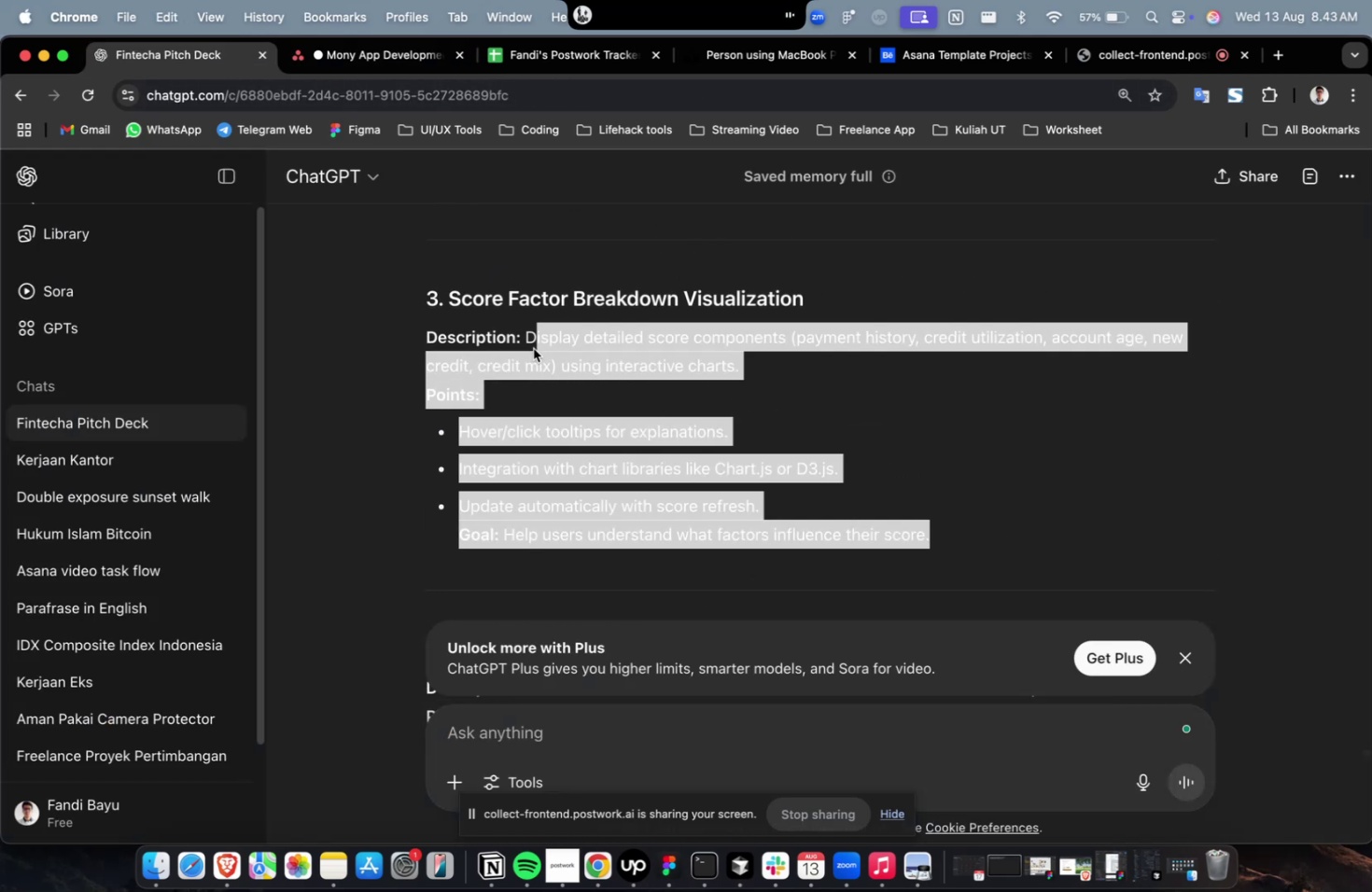 
key(Meta+C)
 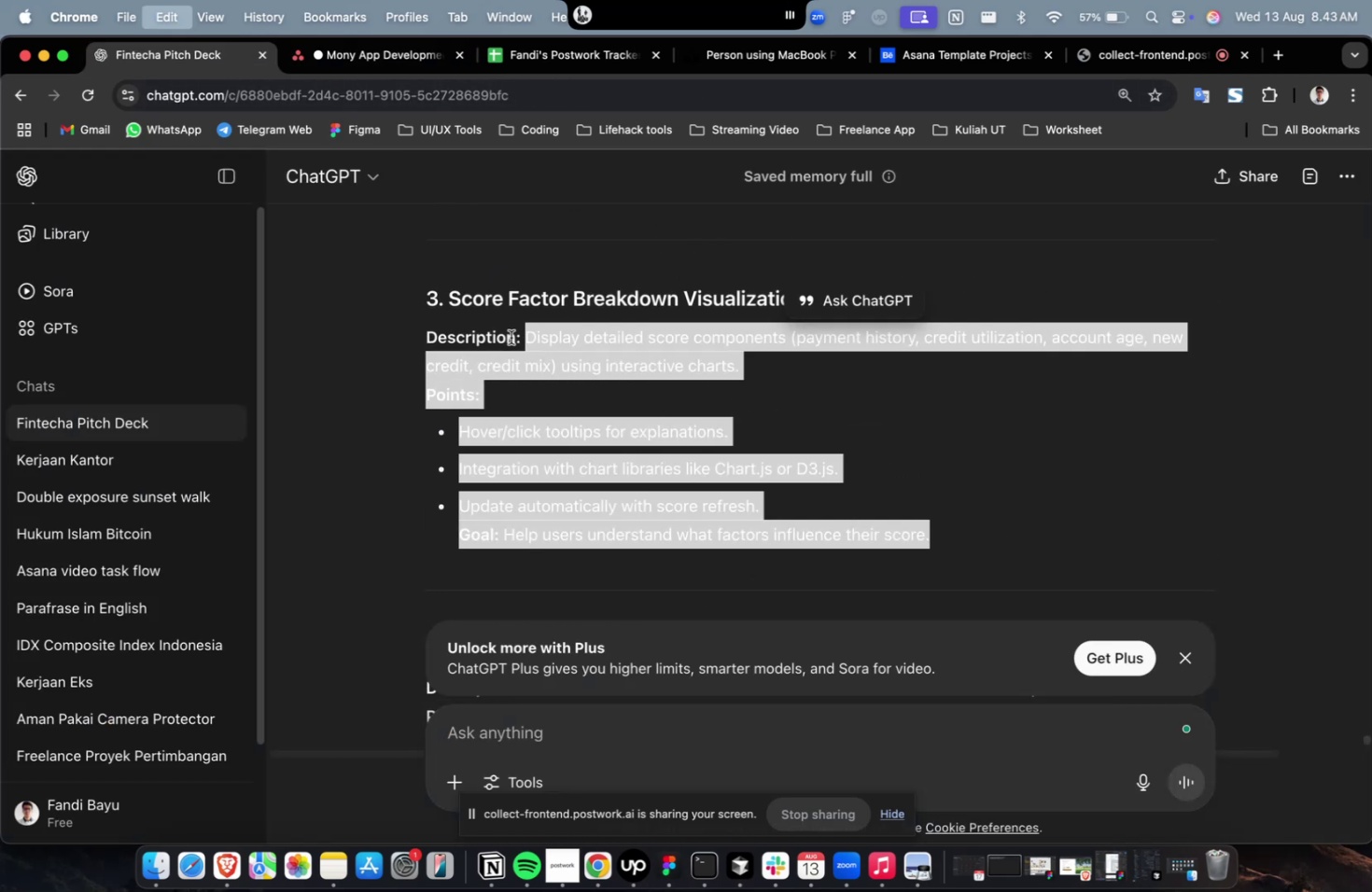 
key(Meta+C)
 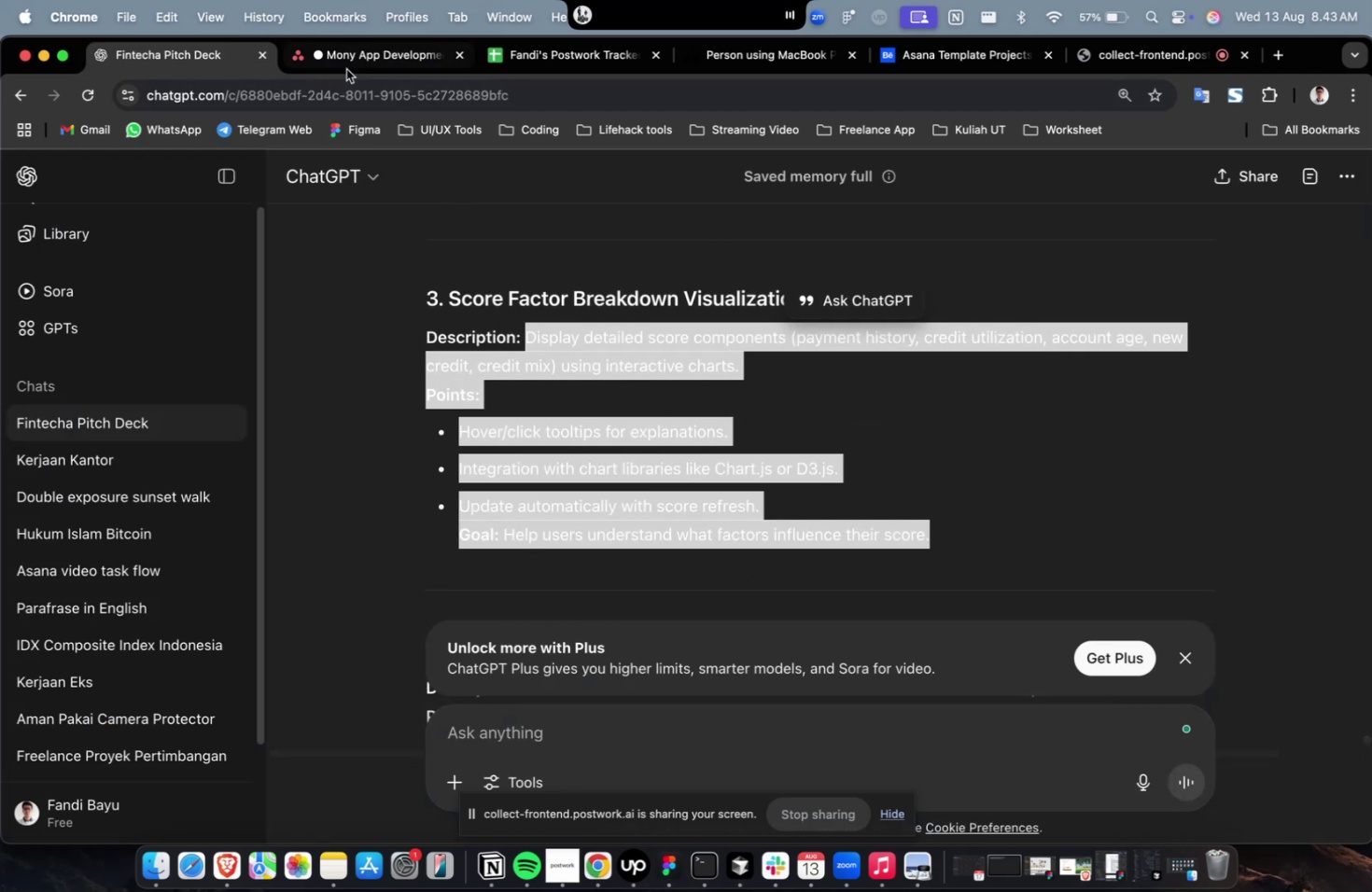 
left_click([346, 69])
 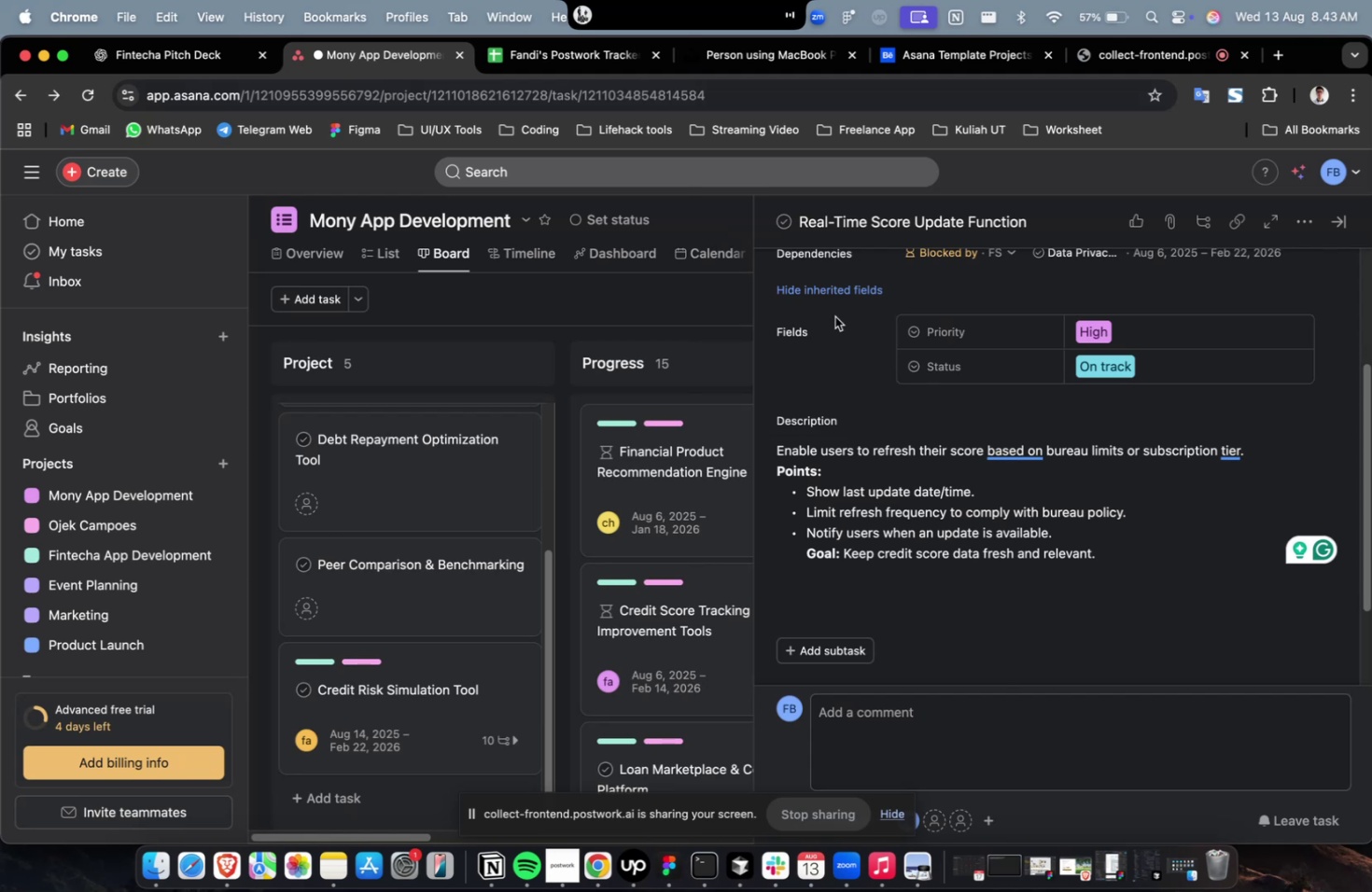 
scroll: coordinate [887, 360], scroll_direction: down, amount: 39.0
 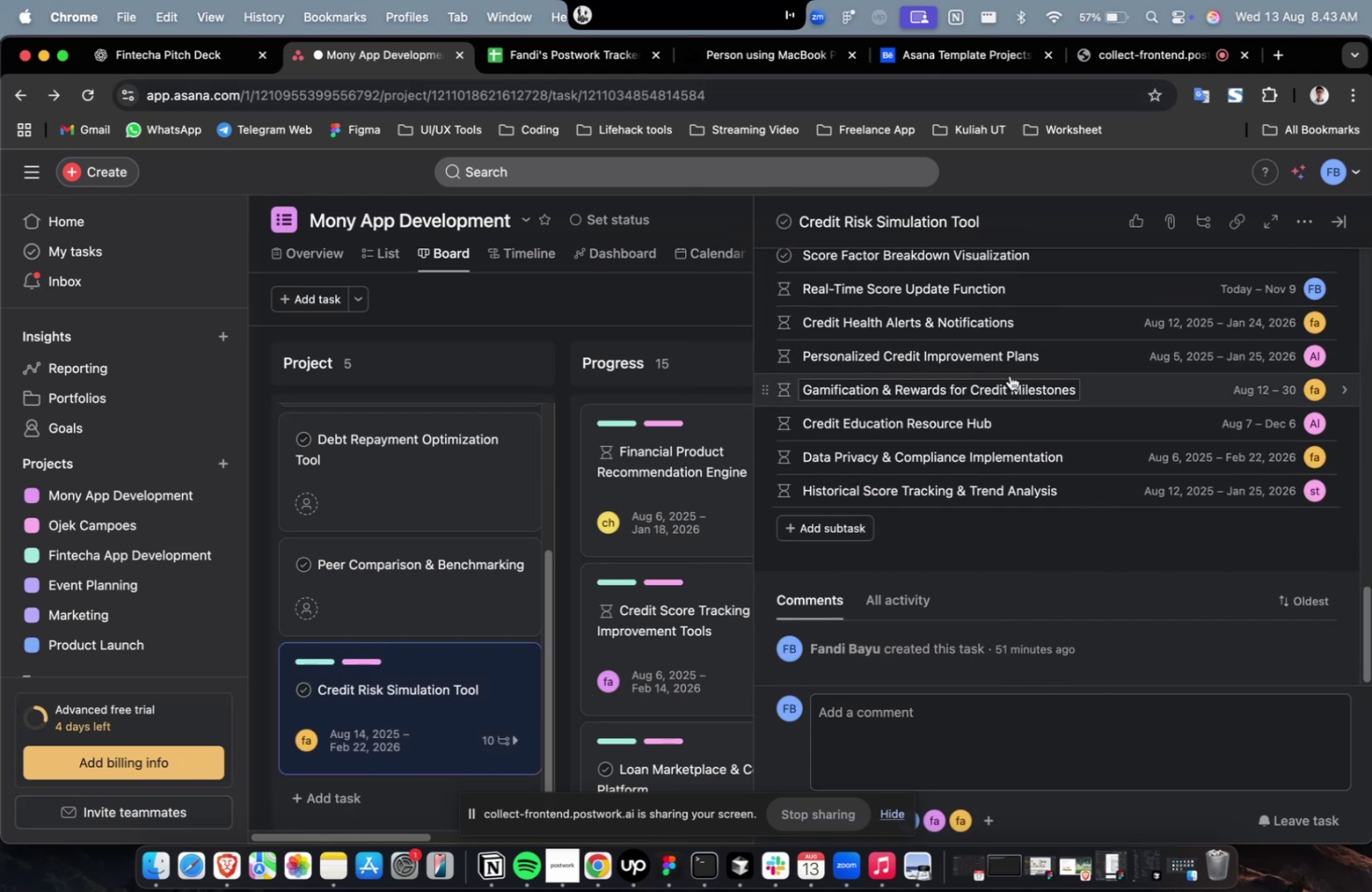 
scroll: coordinate [1015, 371], scroll_direction: up, amount: 7.0
 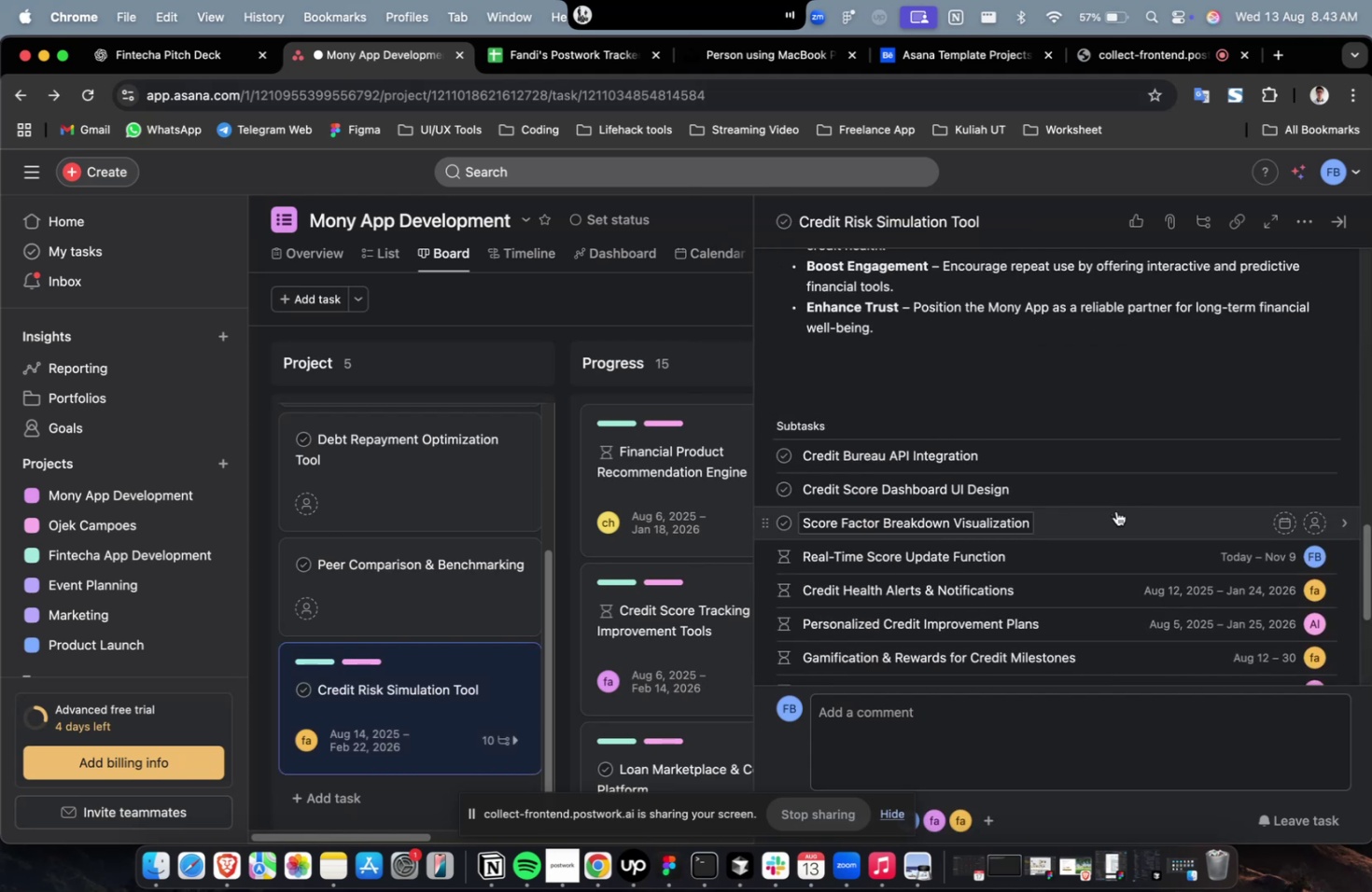 
left_click([1115, 510])
 